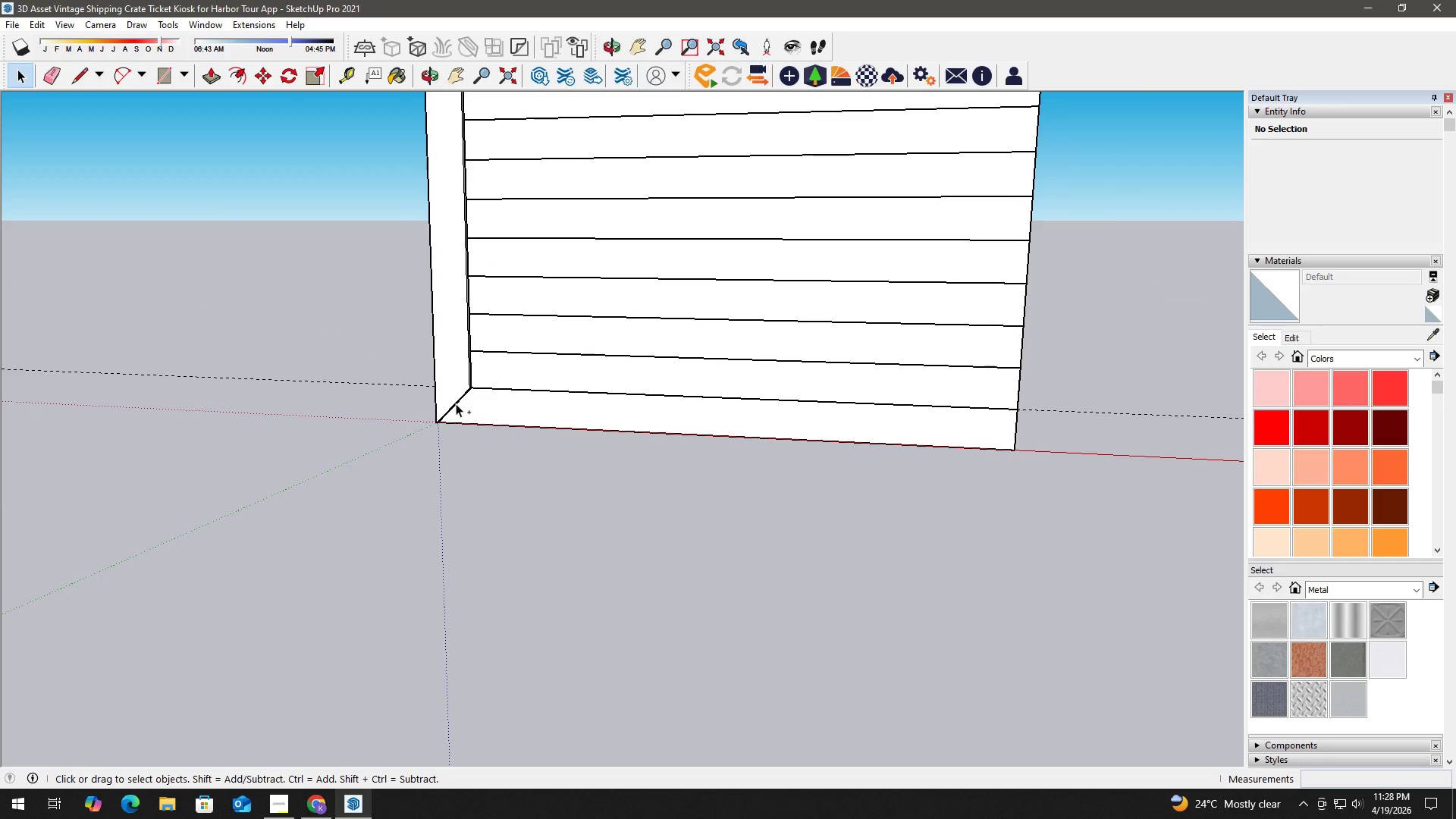 
key(Control+Z)
 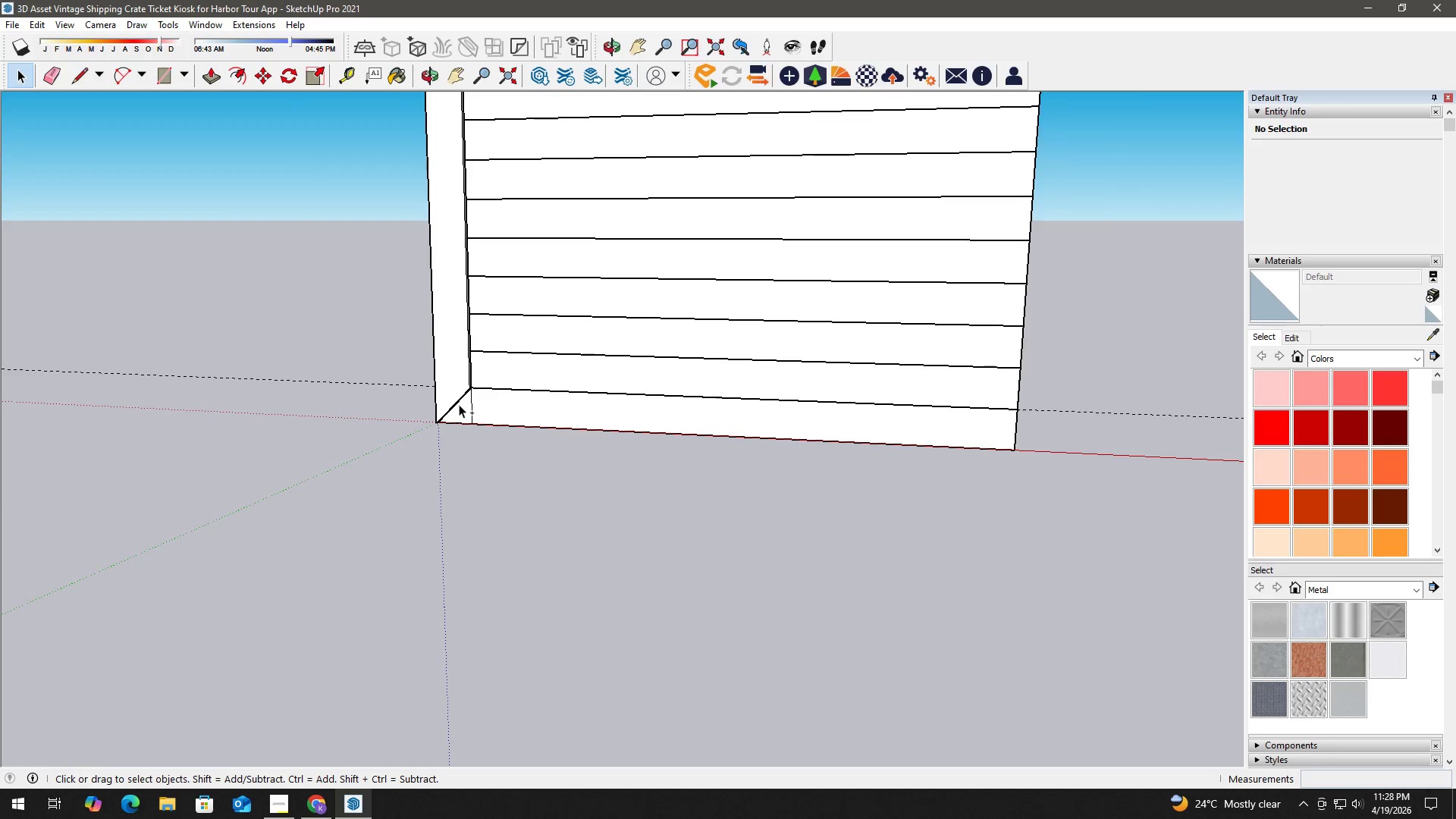 
key(Control+Z)
 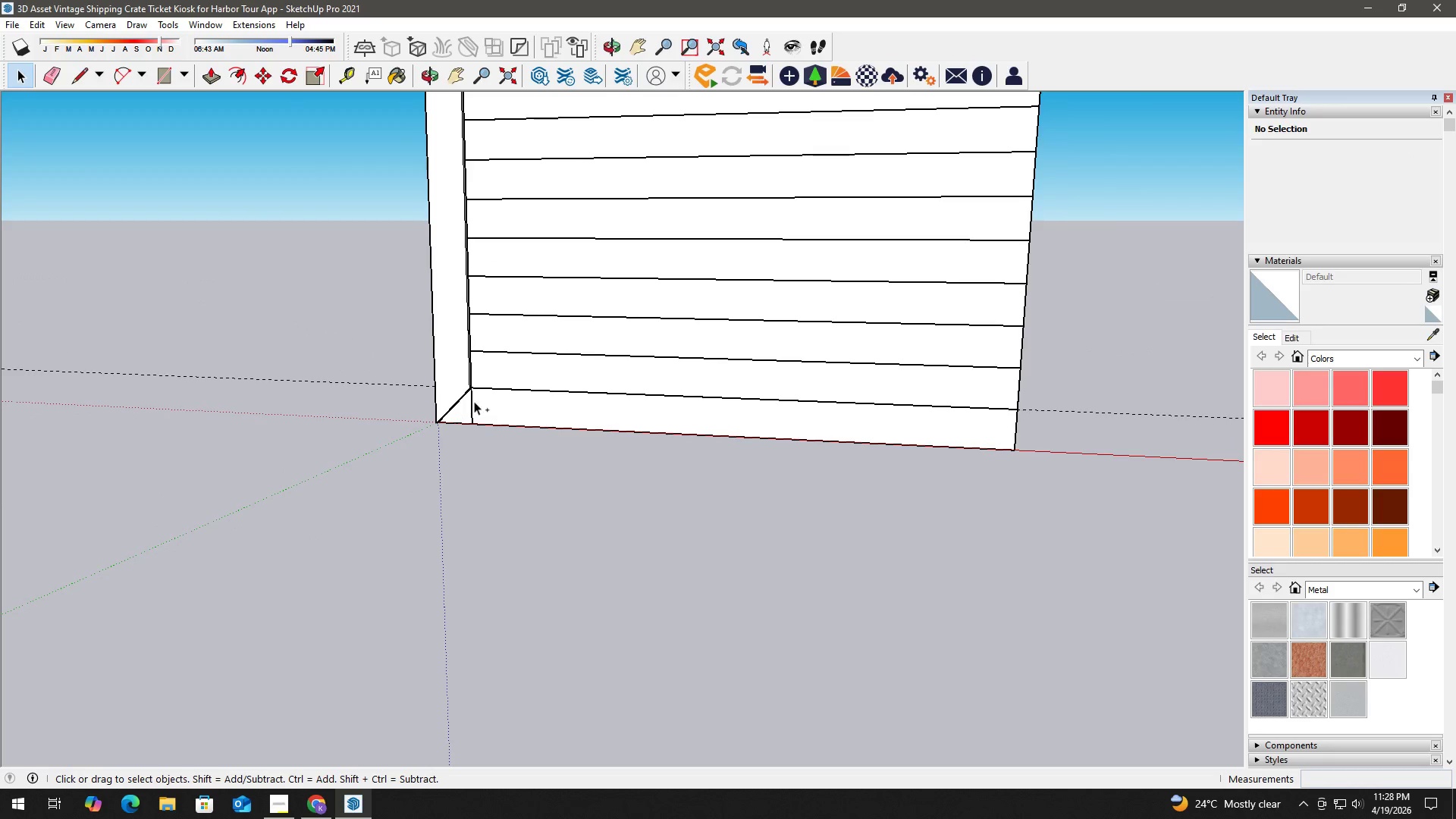 
key(Control+Z)
 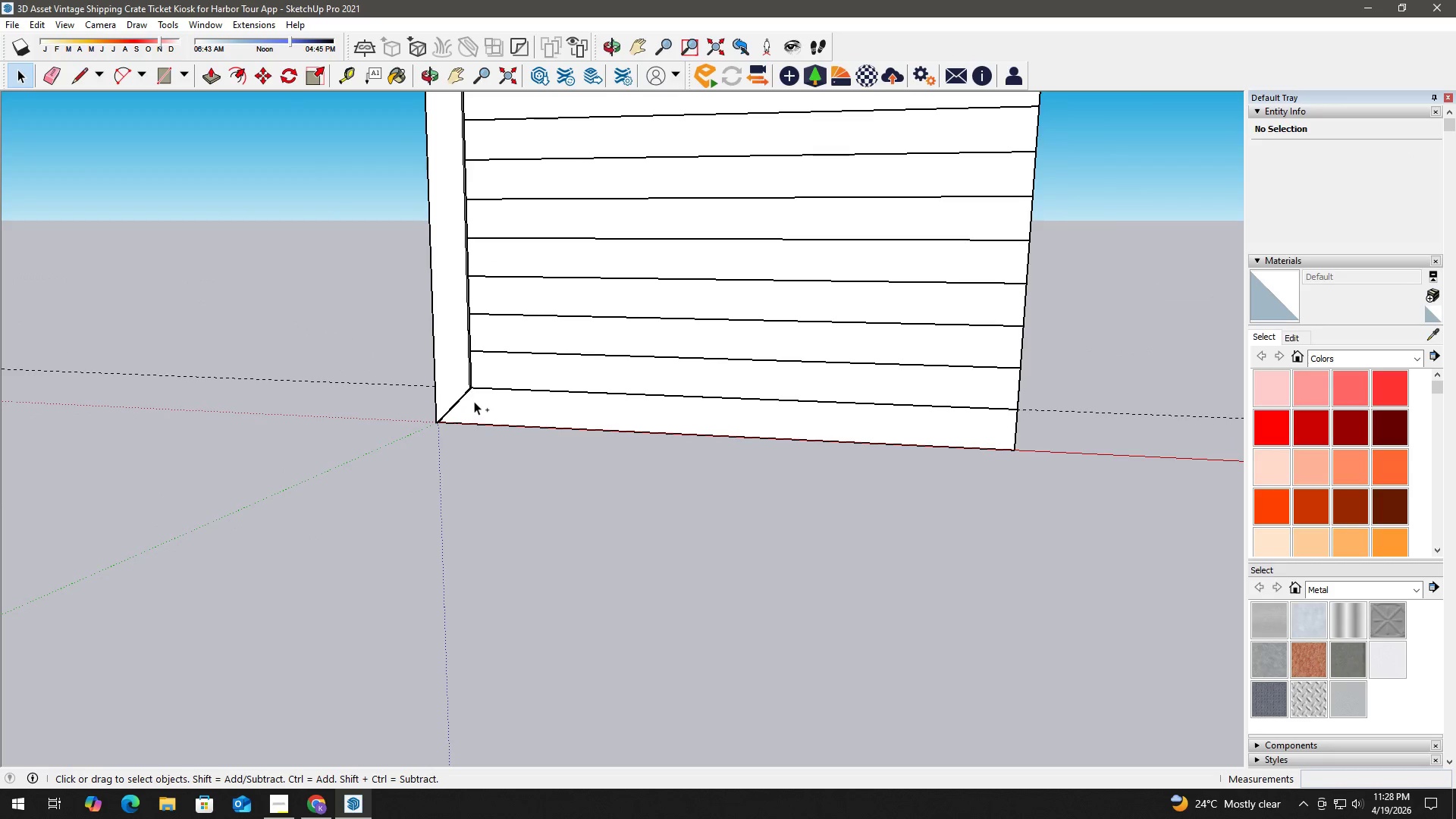 
key(Control+Z)
 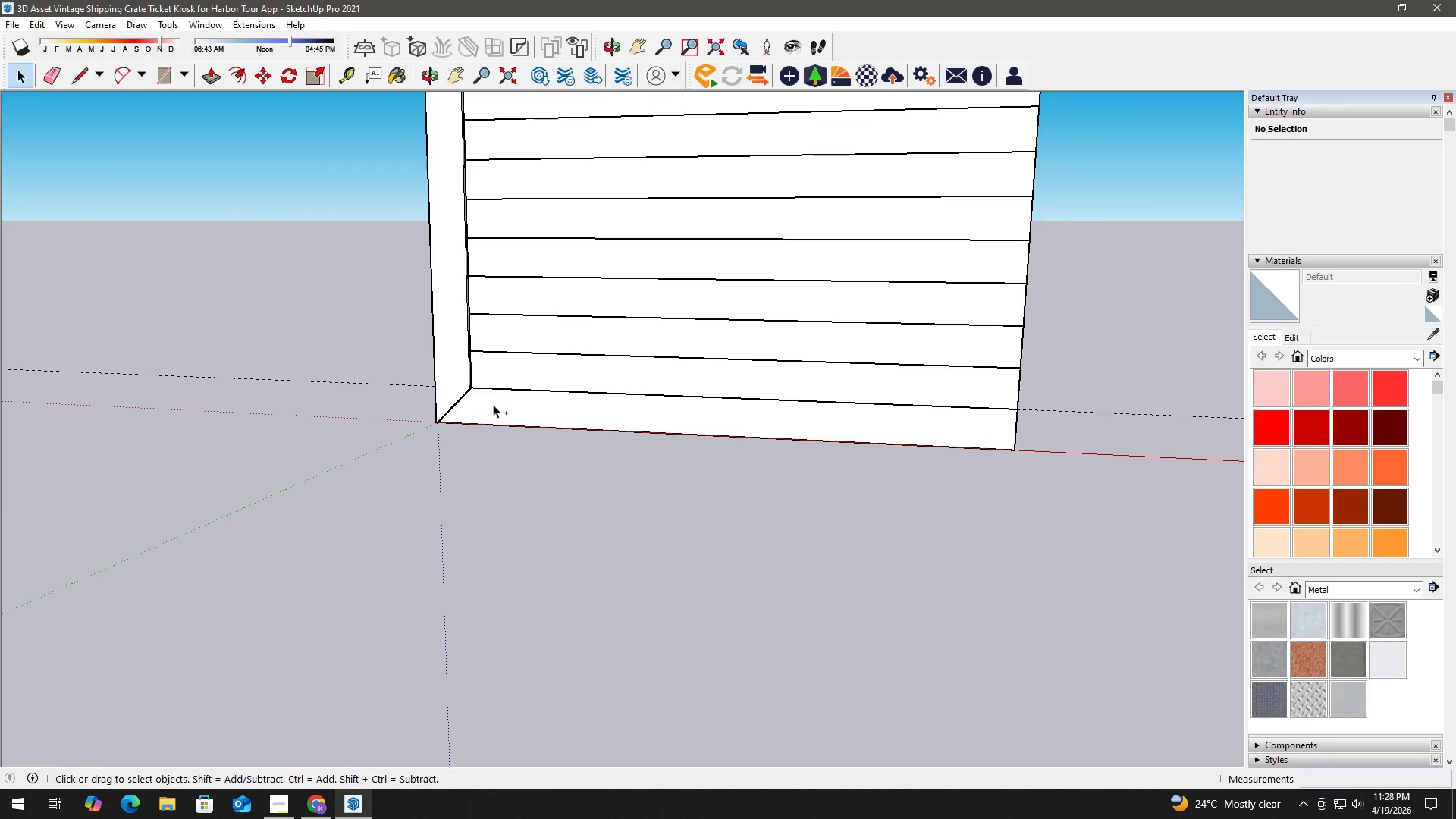 
key(Control+Z)
 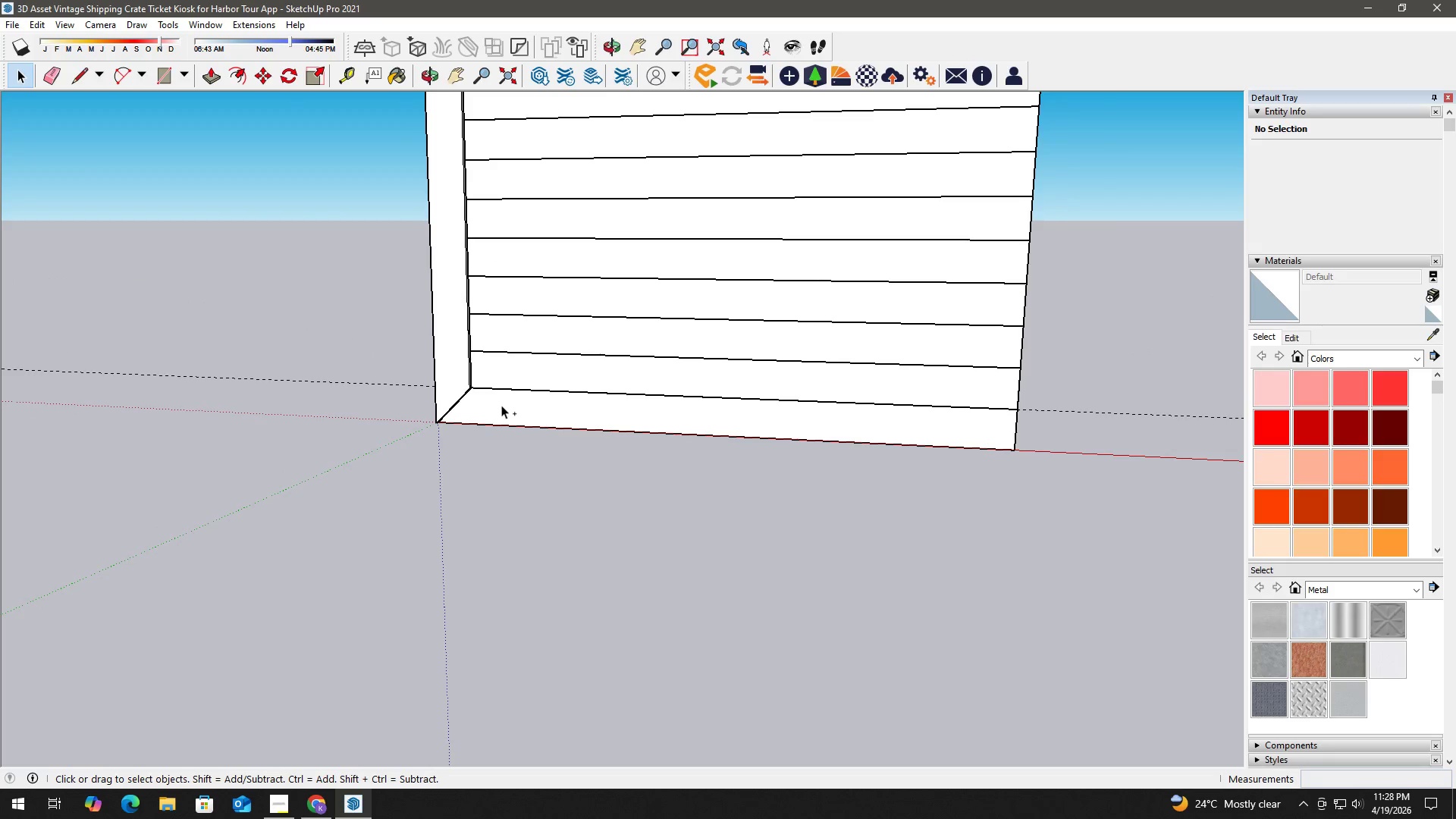 
key(Control+Z)
 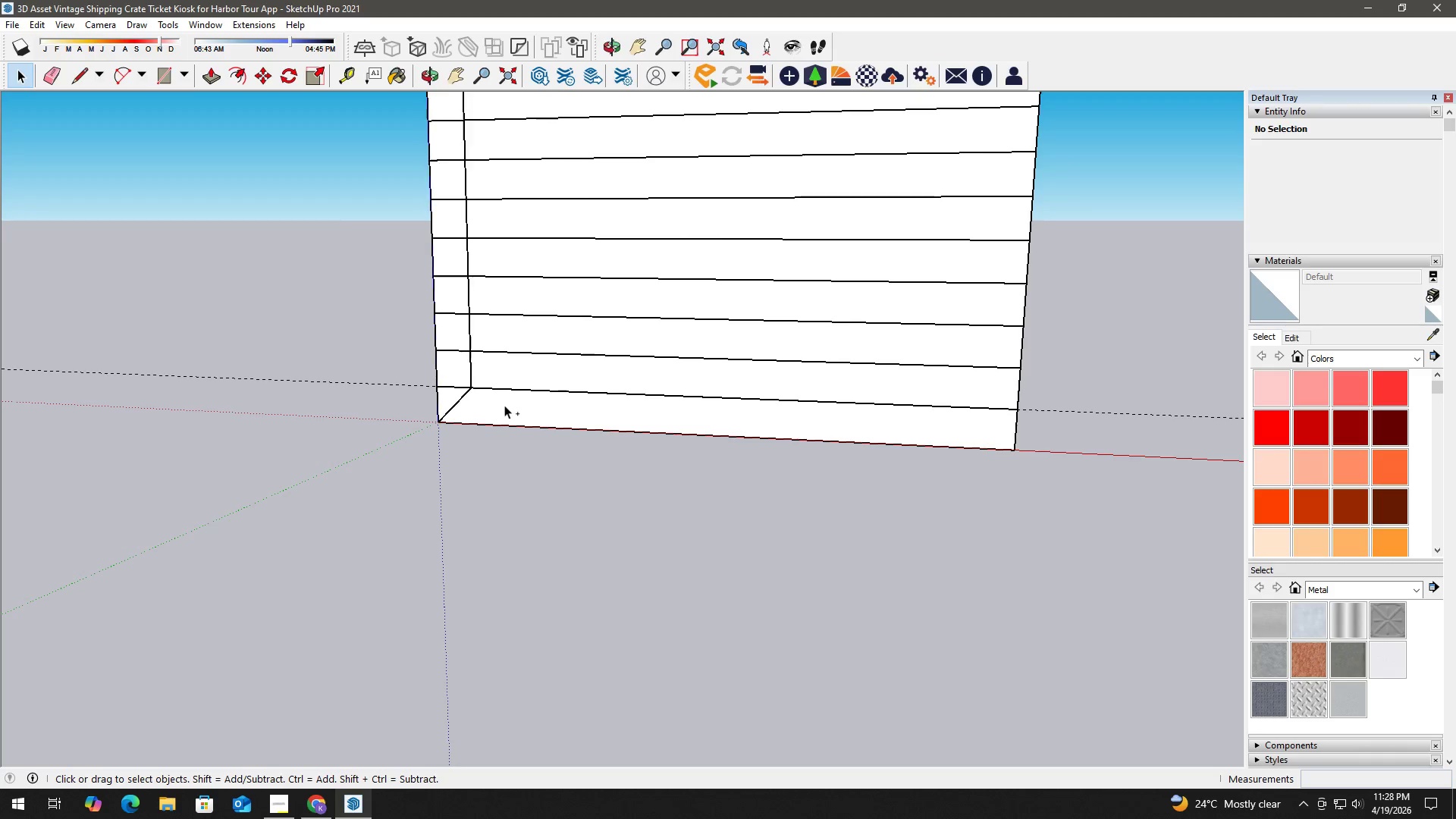 
key(Control+Z)
 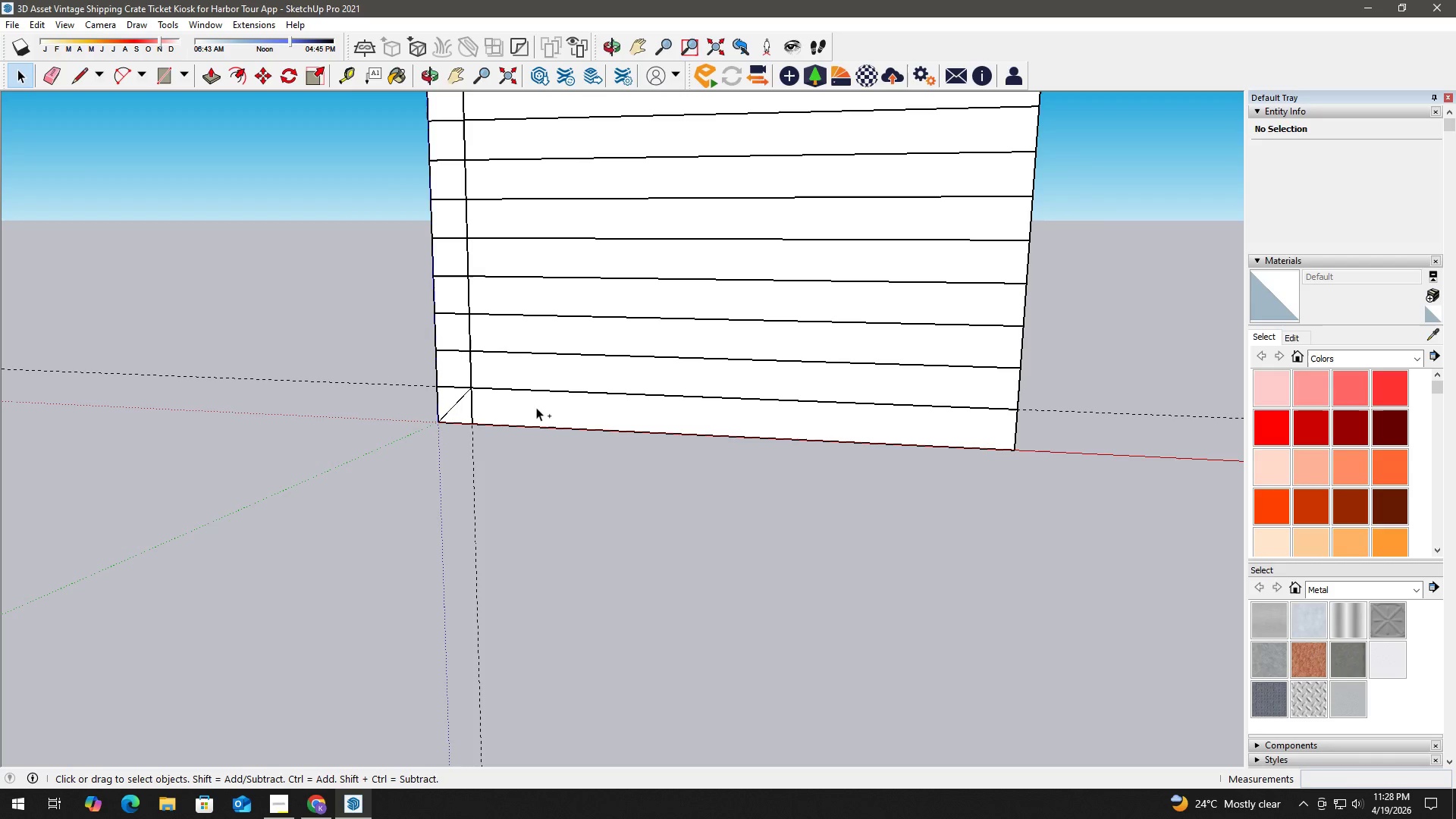 
key(Control+Z)
 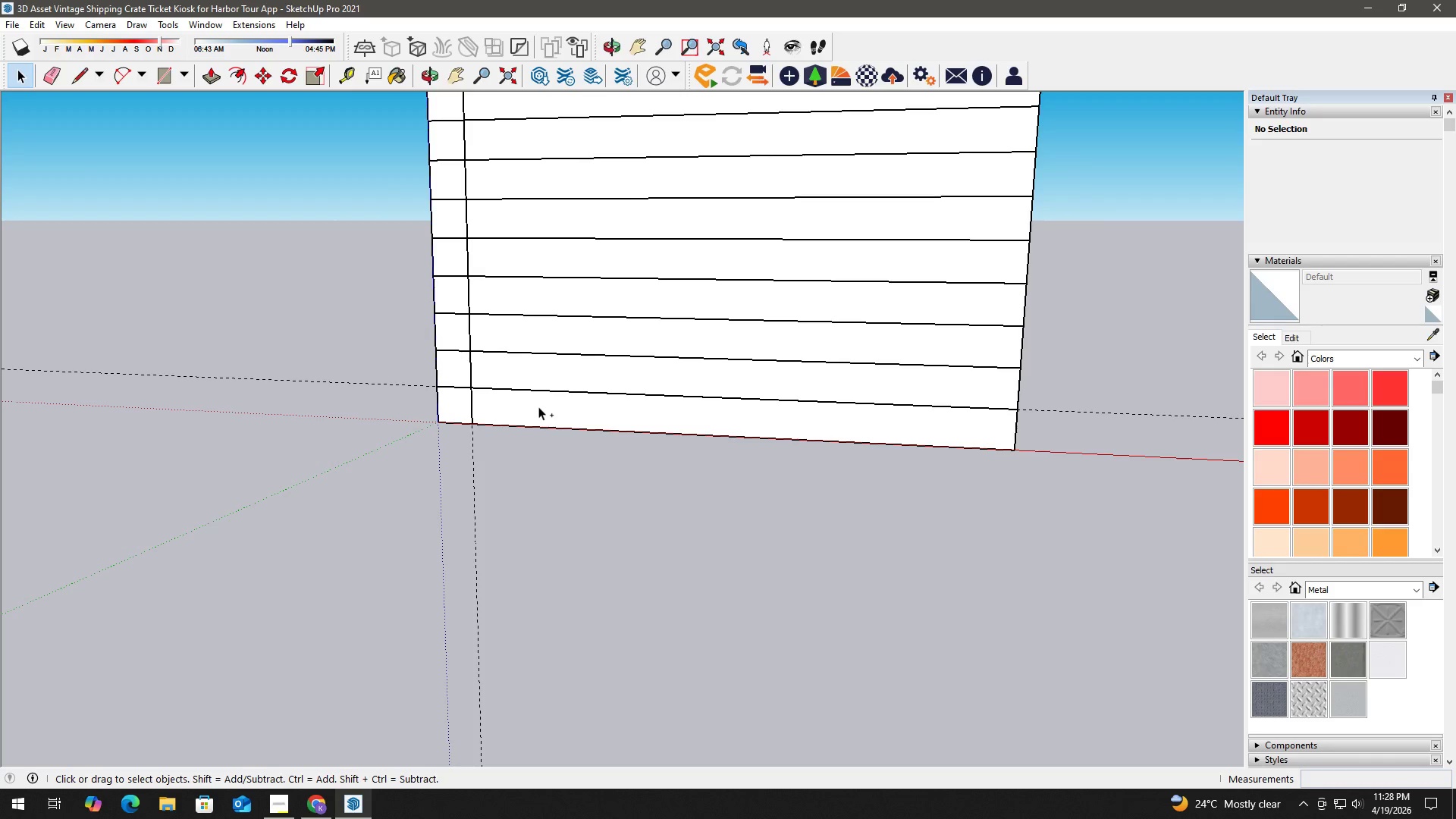 
key(Control+Z)
 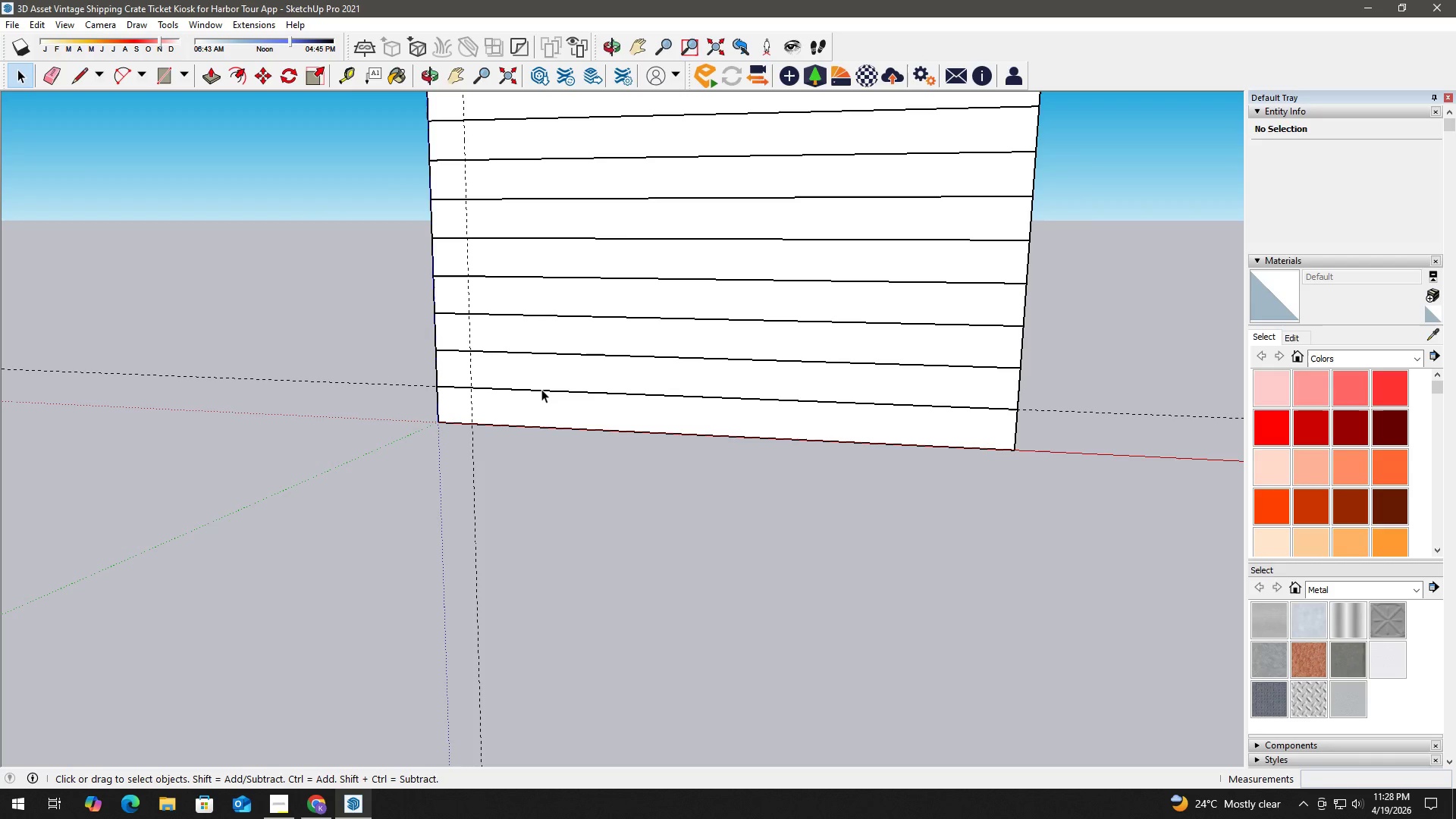 
key(Space)
 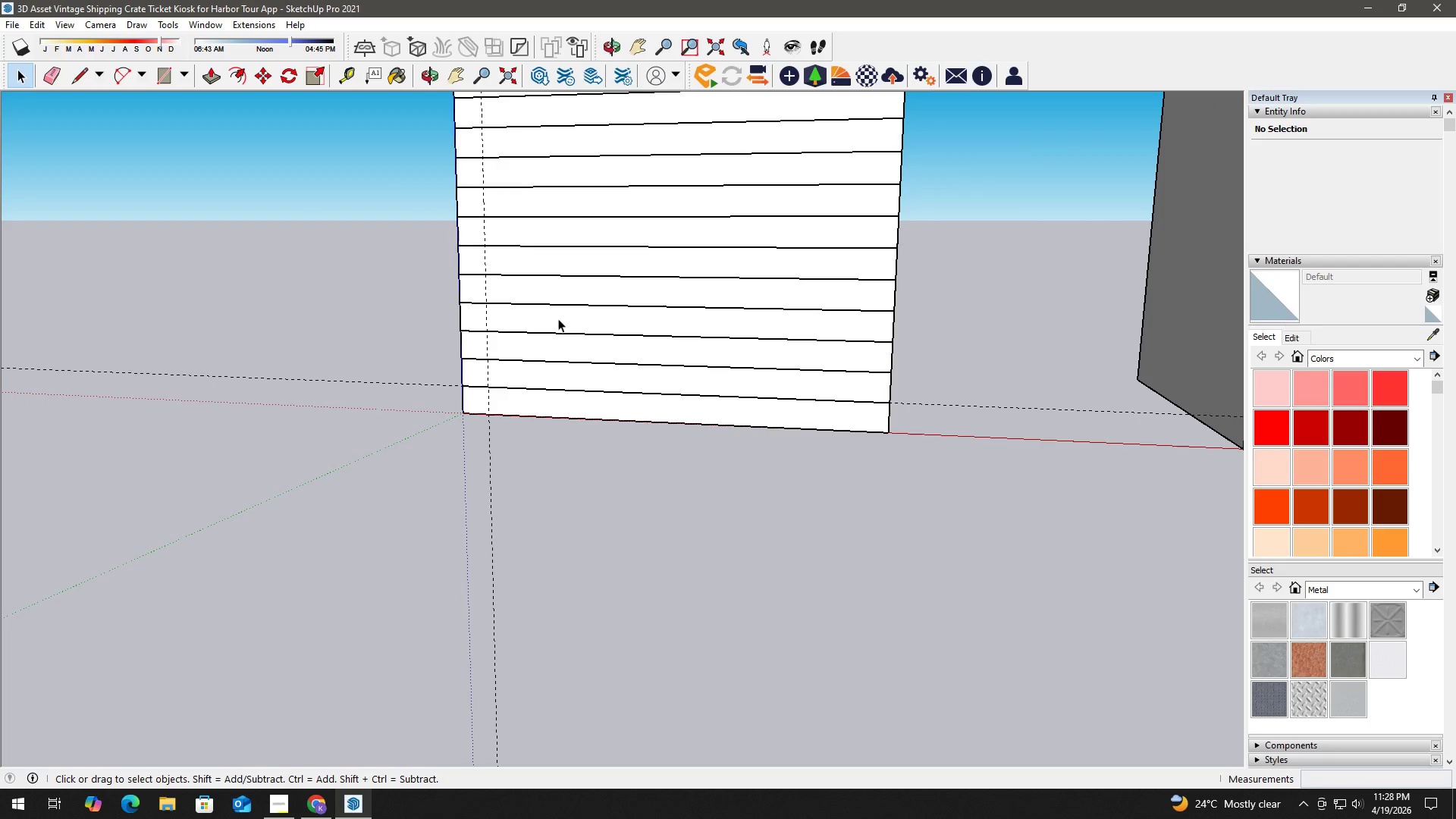 
scroll: coordinate [541, 383], scroll_direction: down, amount: 3.0
 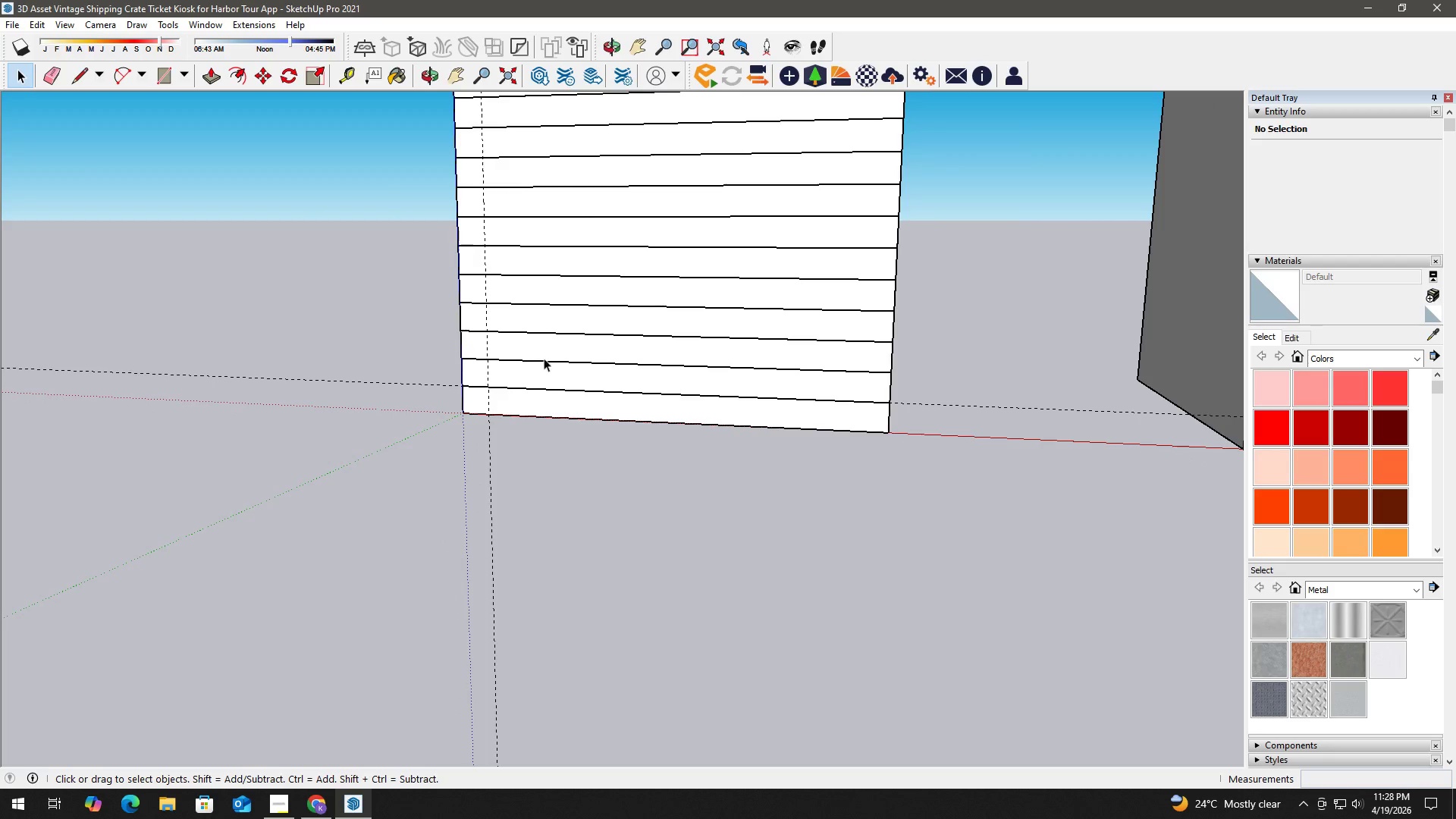 
key(H)
 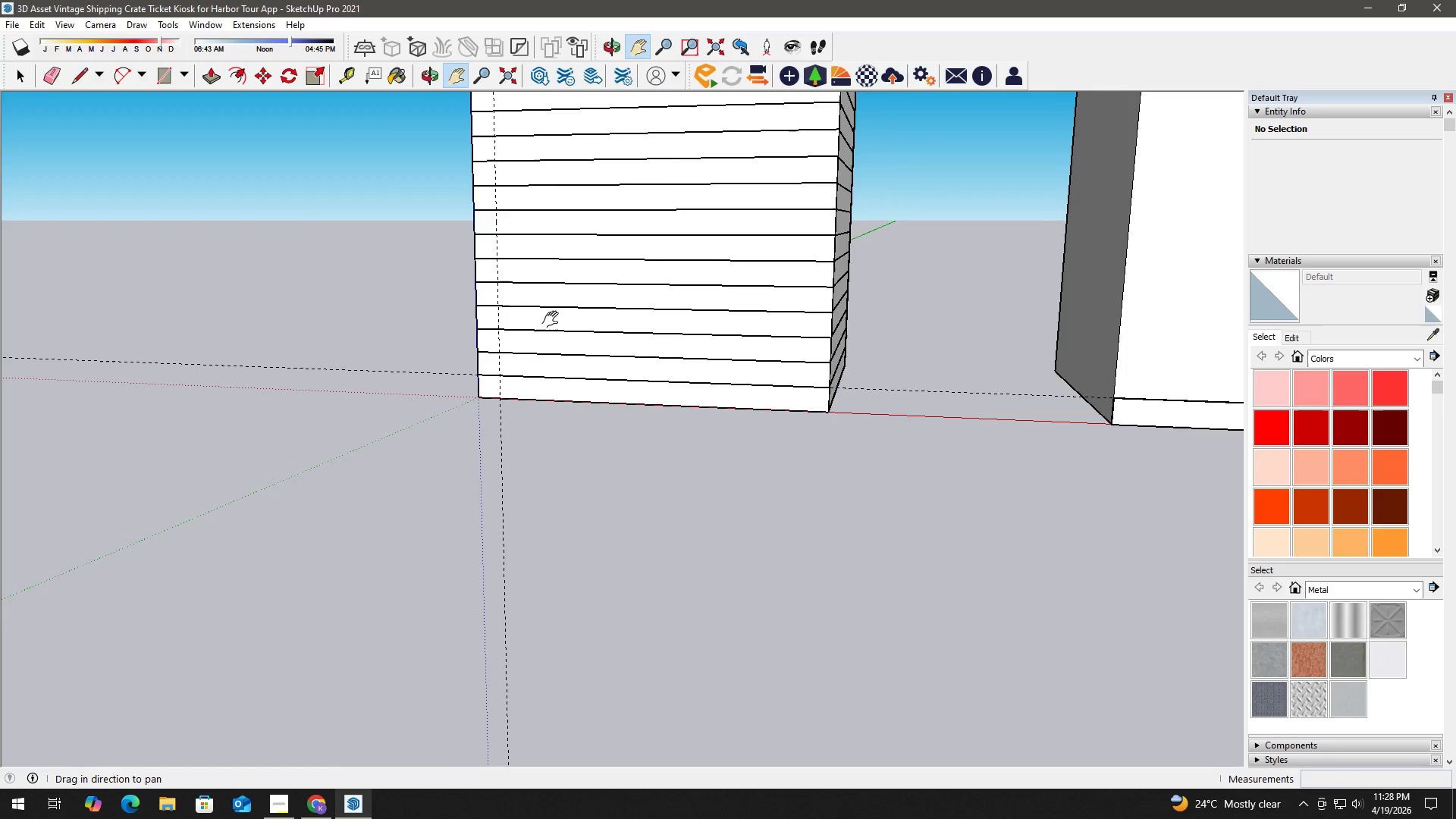 
left_click_drag(start_coordinate=[554, 323], to_coordinate=[563, 457])
 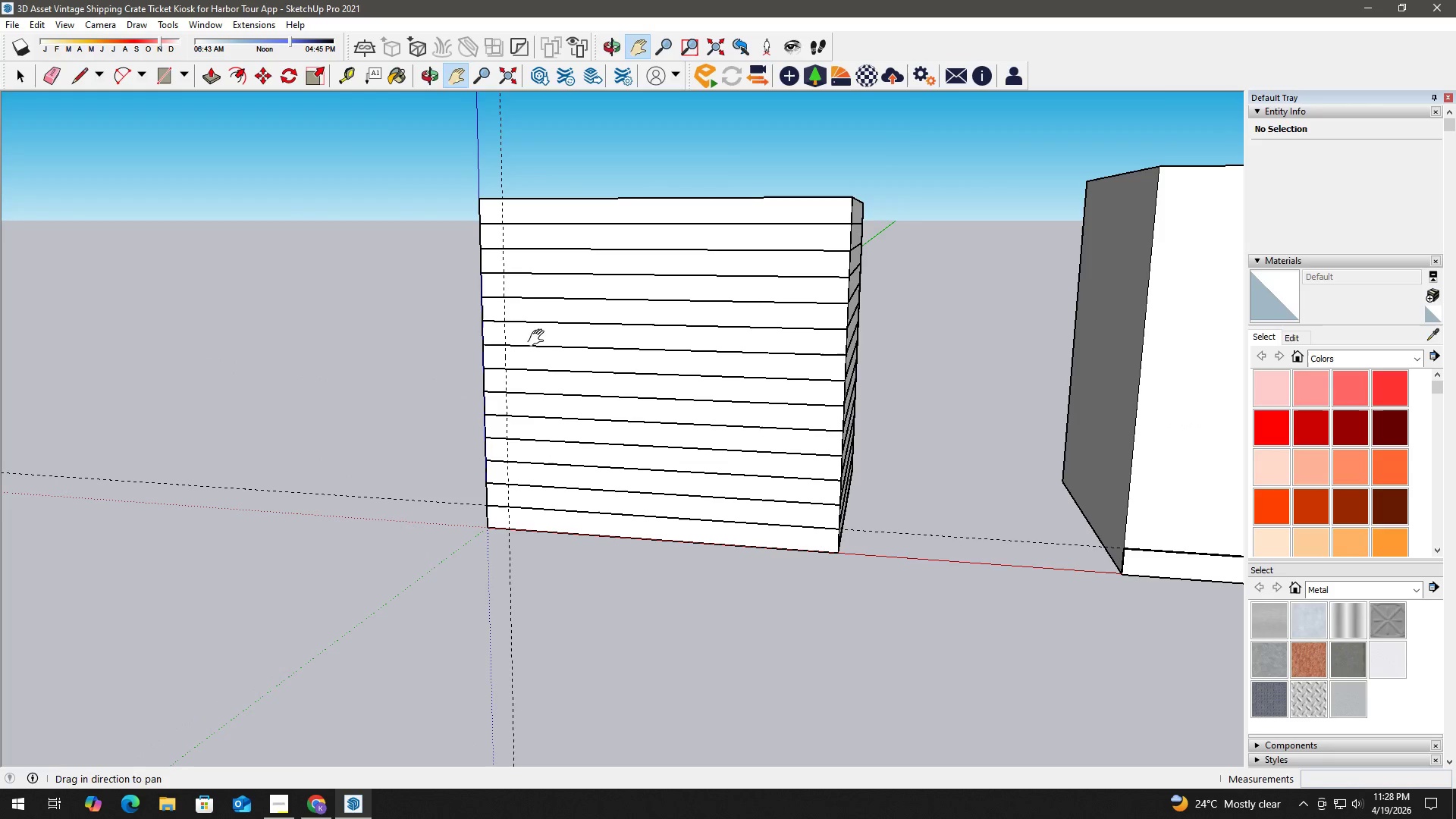 
scroll: coordinate [557, 319], scroll_direction: down, amount: 2.0
 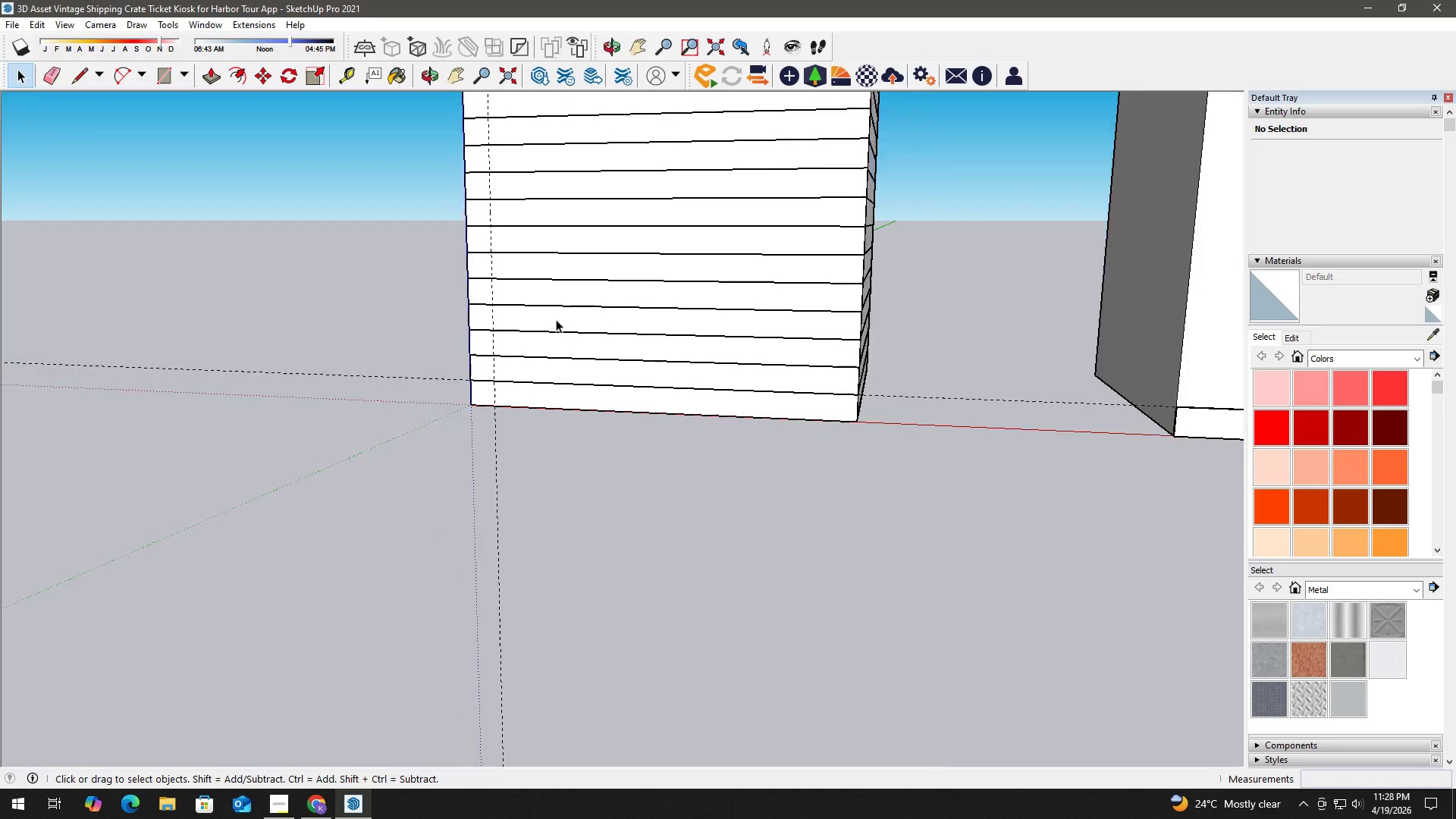 
key(Space)
 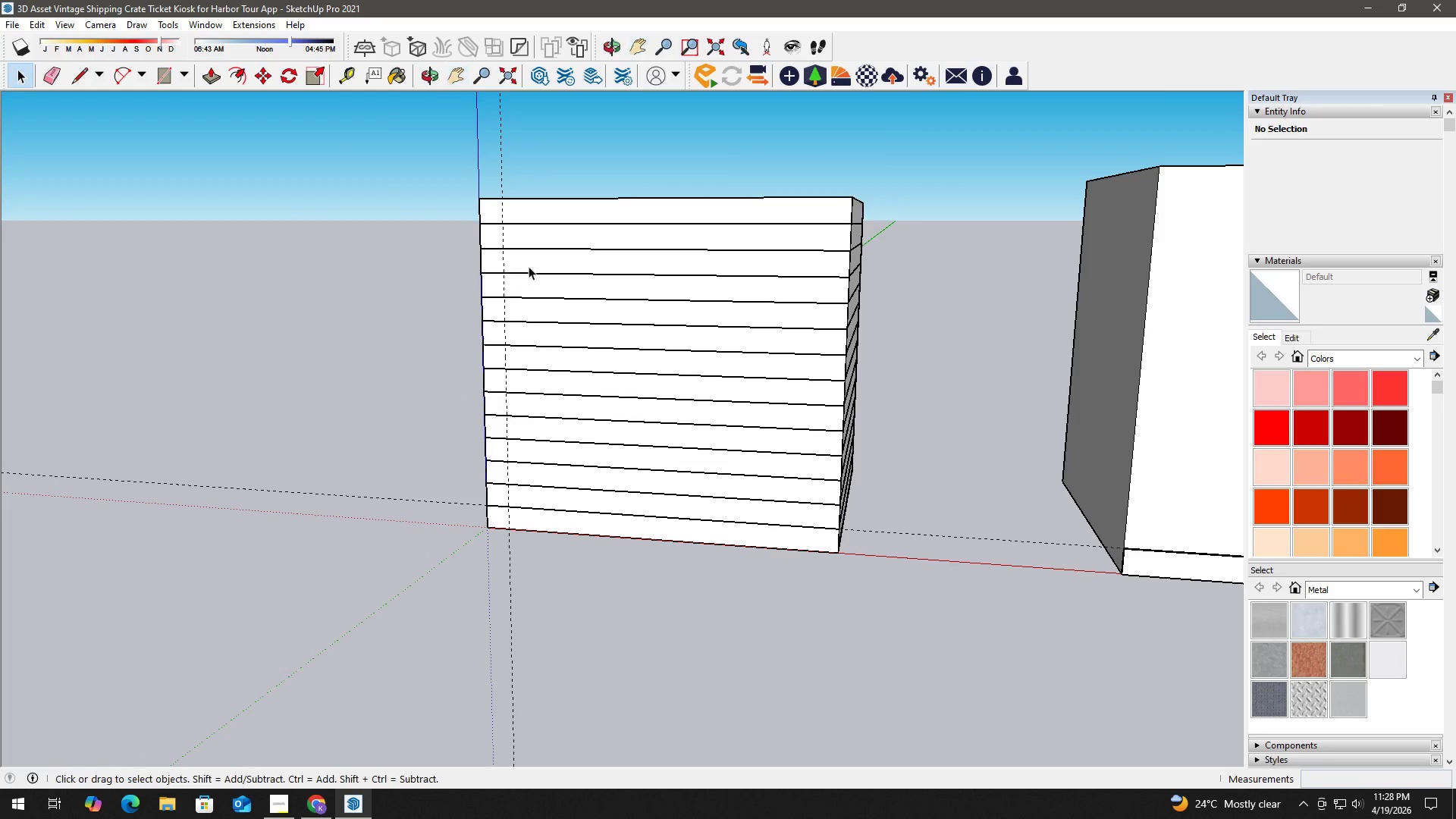 
key(R)
 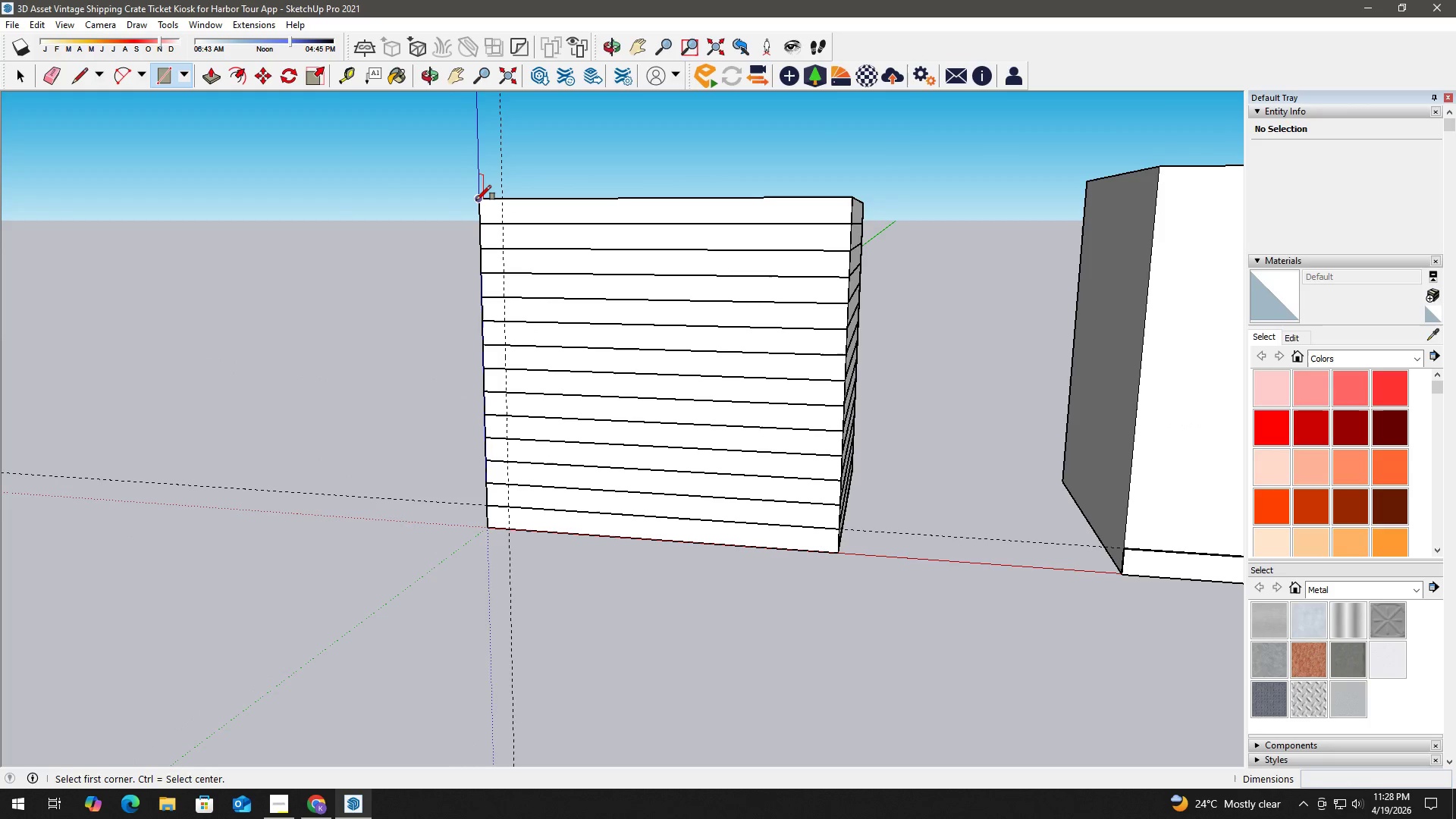 
left_click([478, 201])
 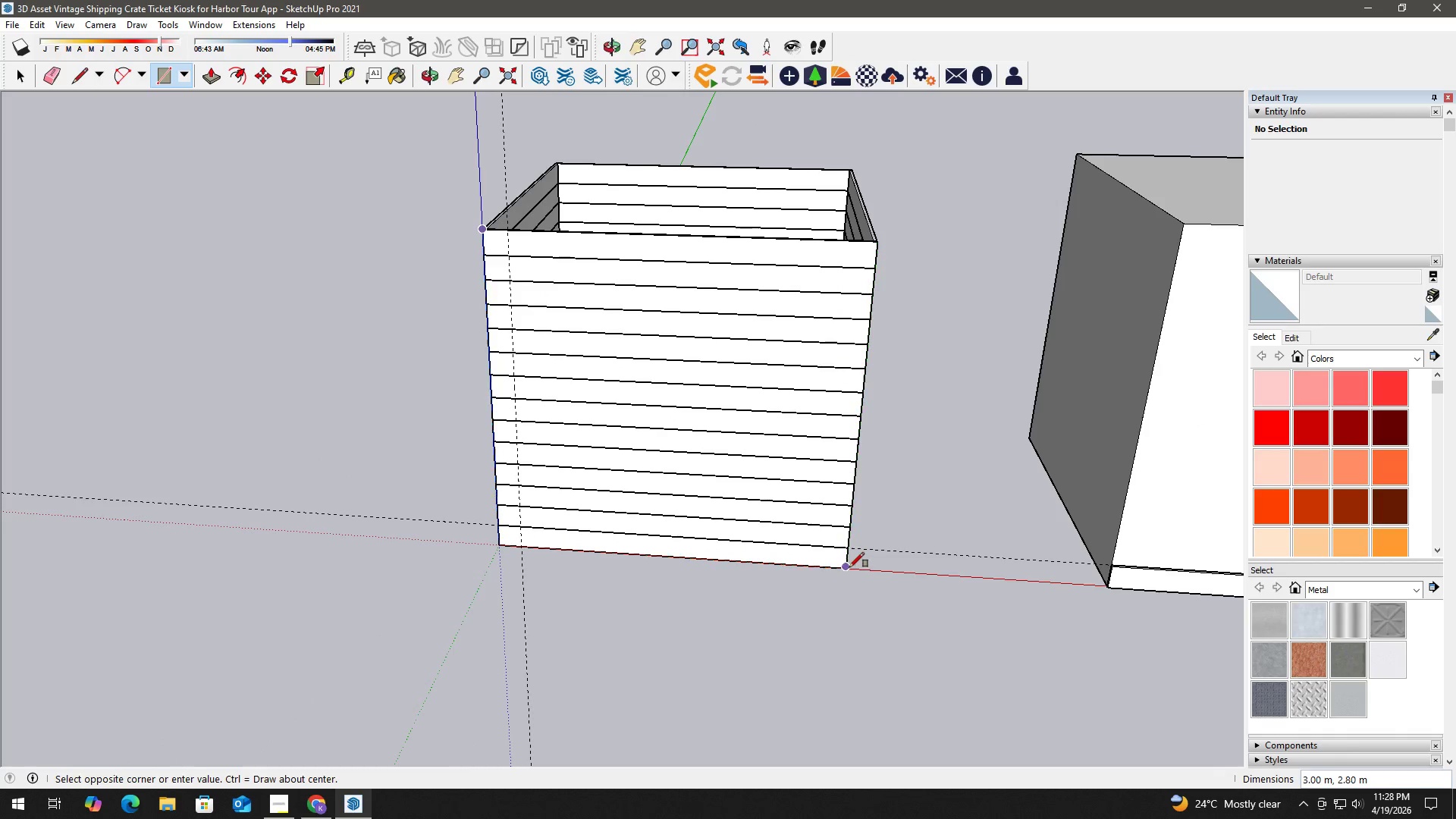 
key(Control+ControlLeft)
 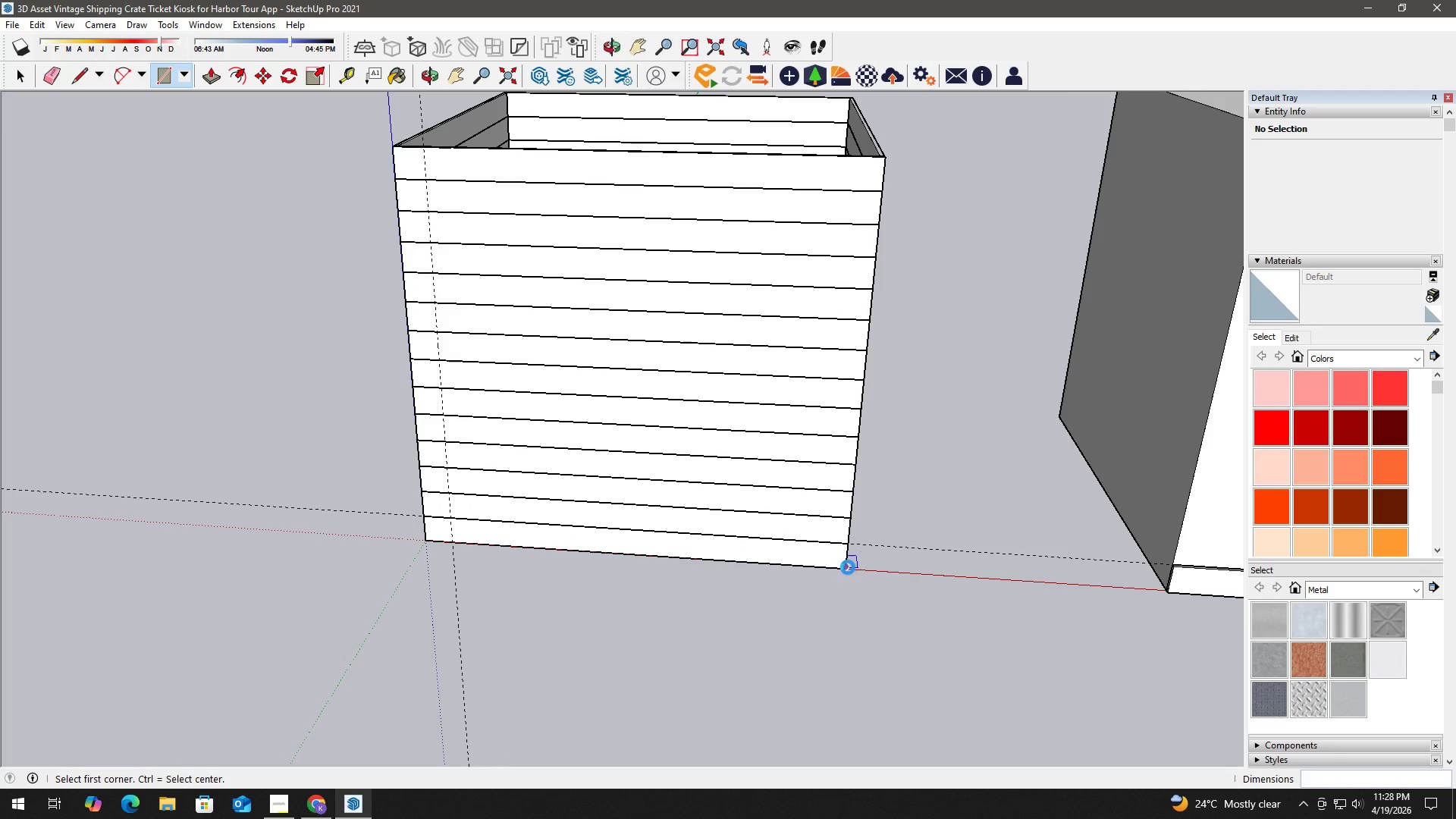 
key(Control+Z)
 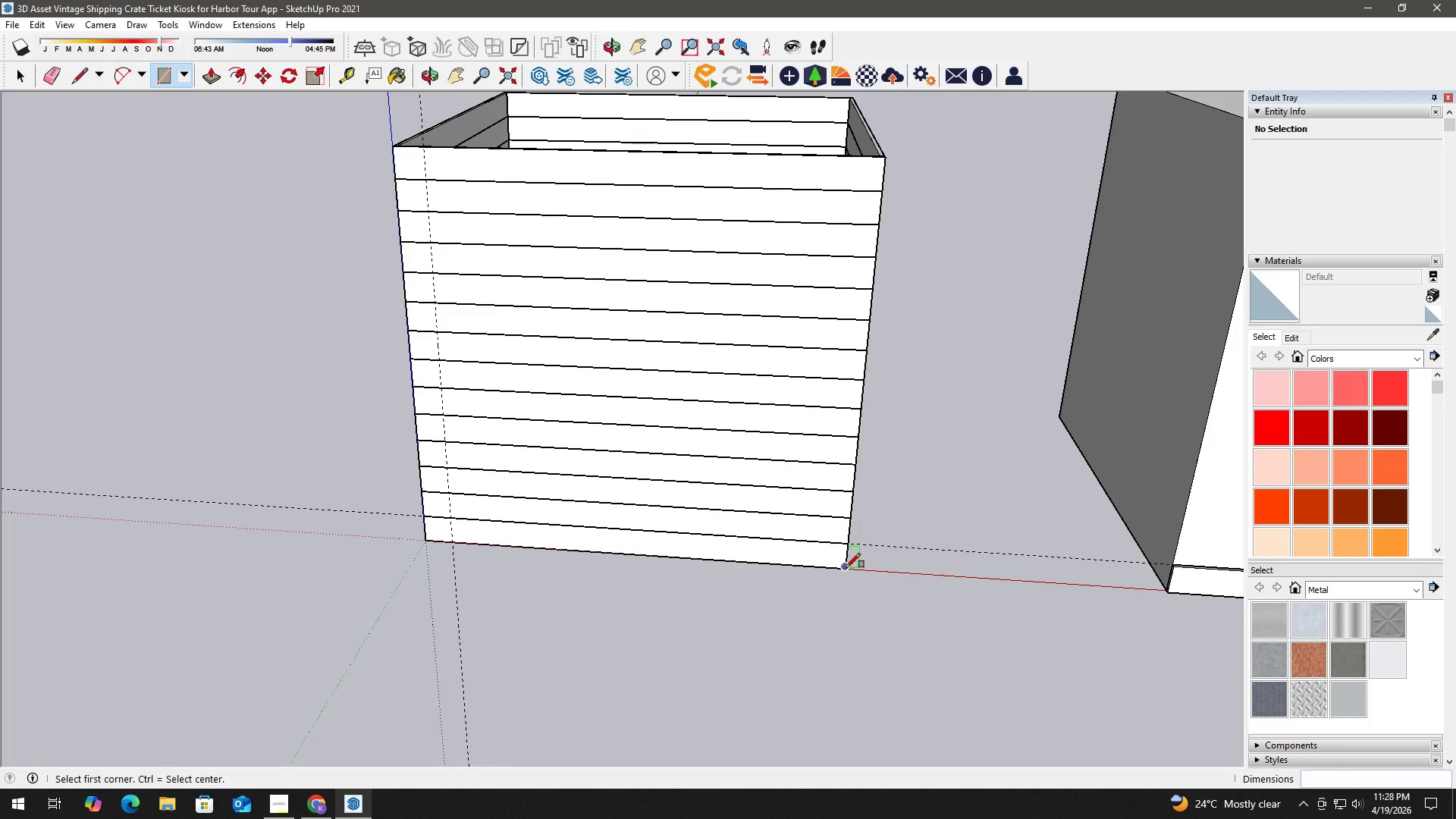 
key(Space)
 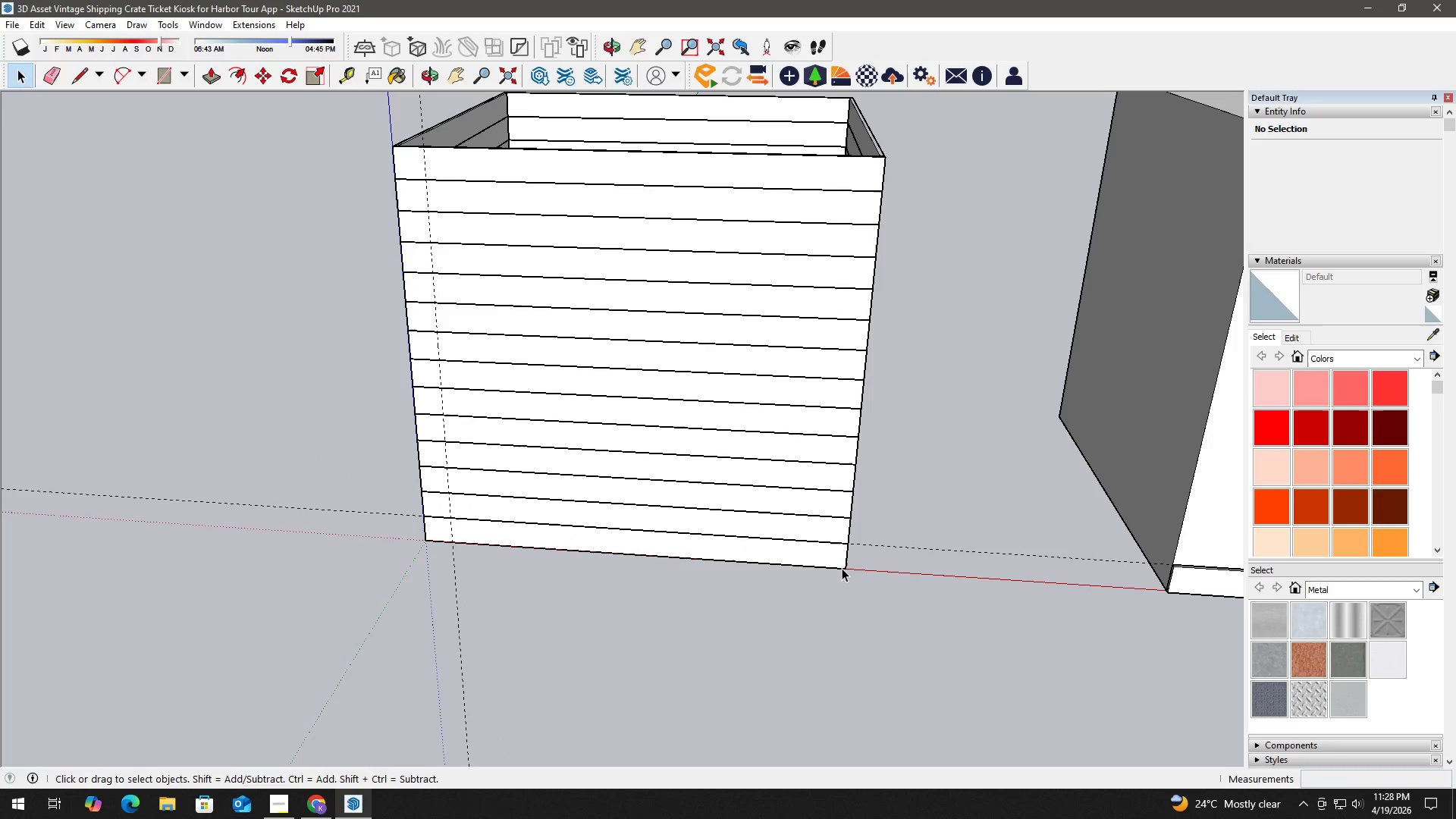 
scroll: coordinate [848, 567], scroll_direction: up, amount: 2.0
 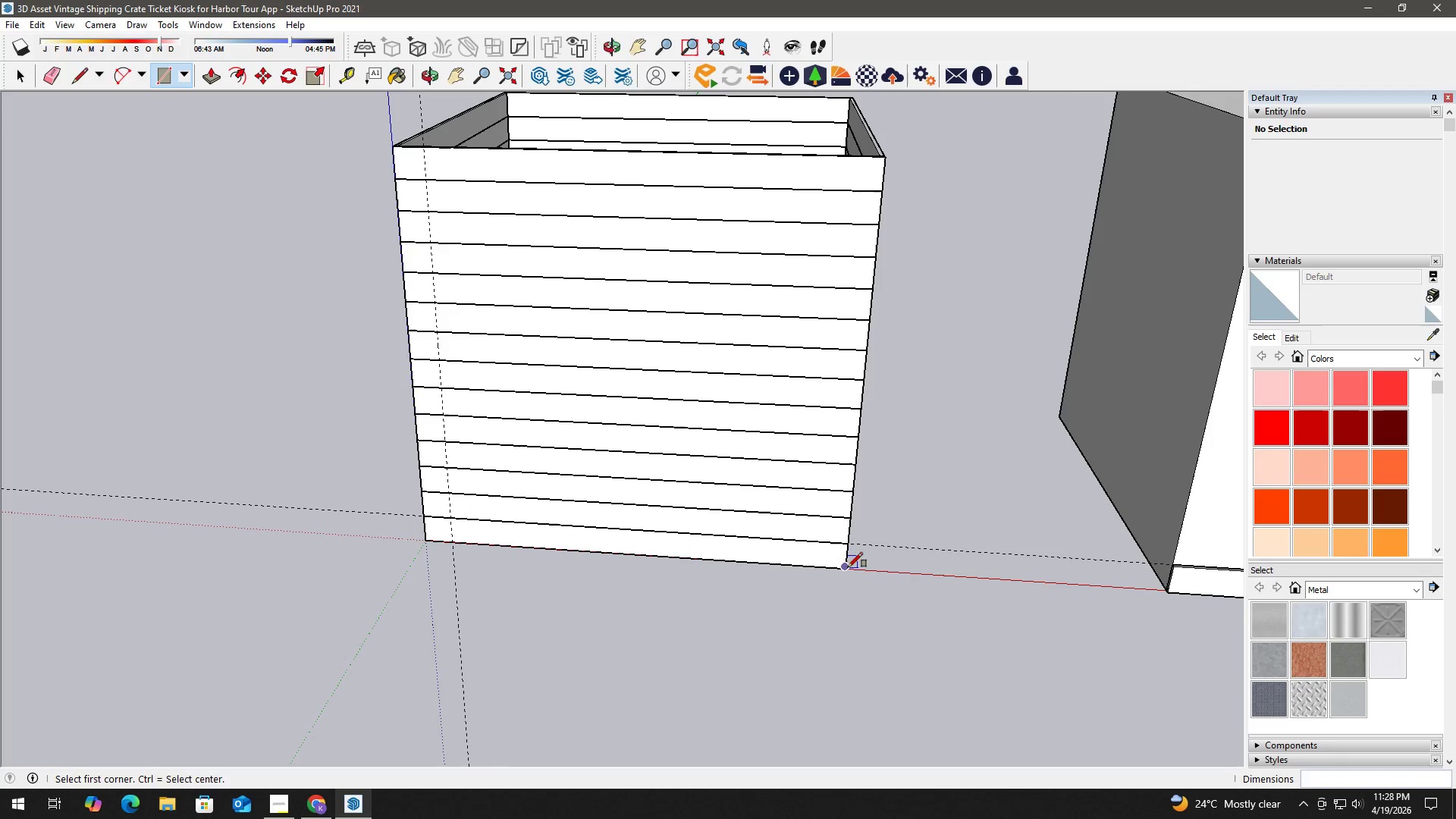 
key(R)
 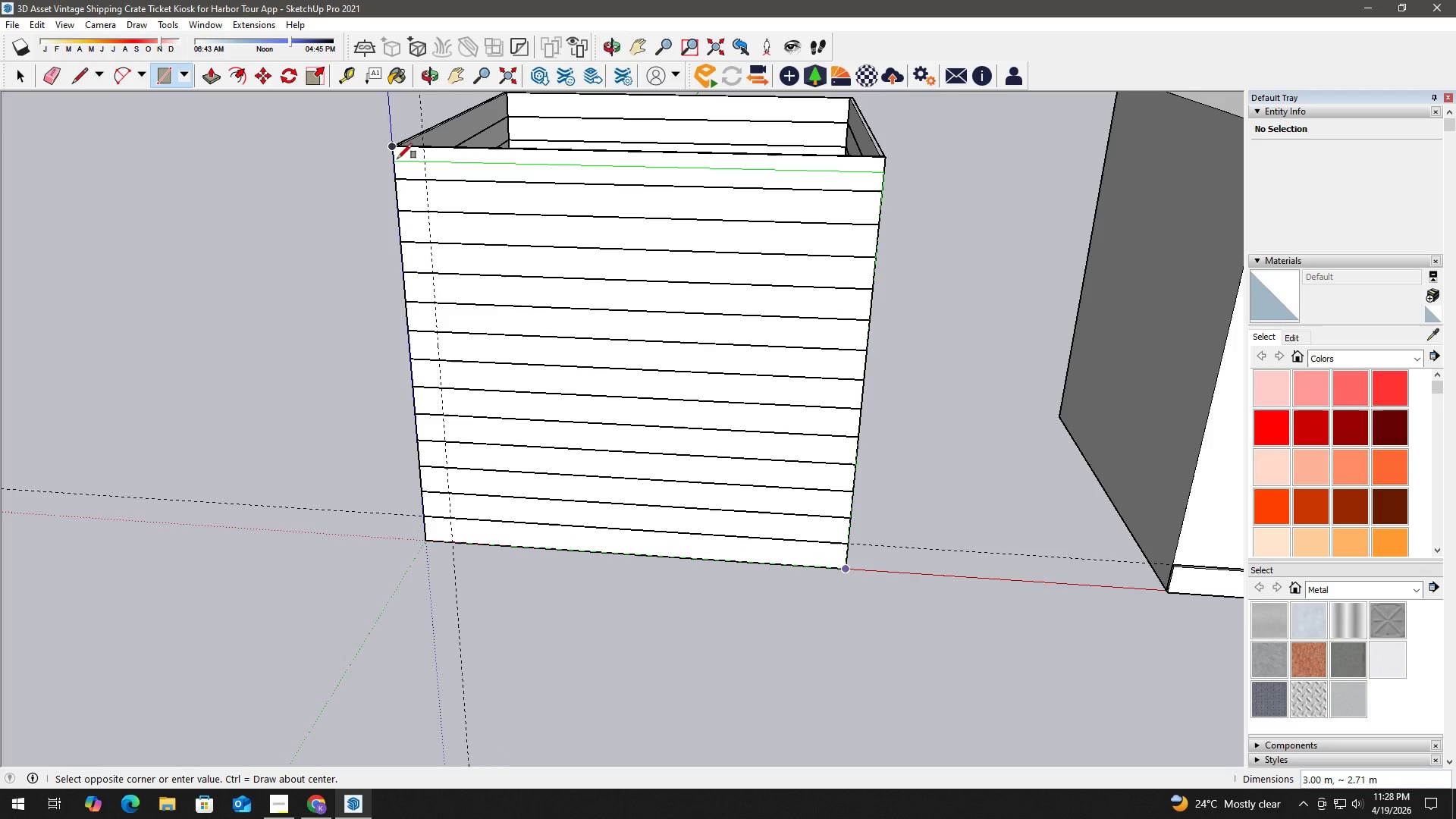 
left_click([395, 149])
 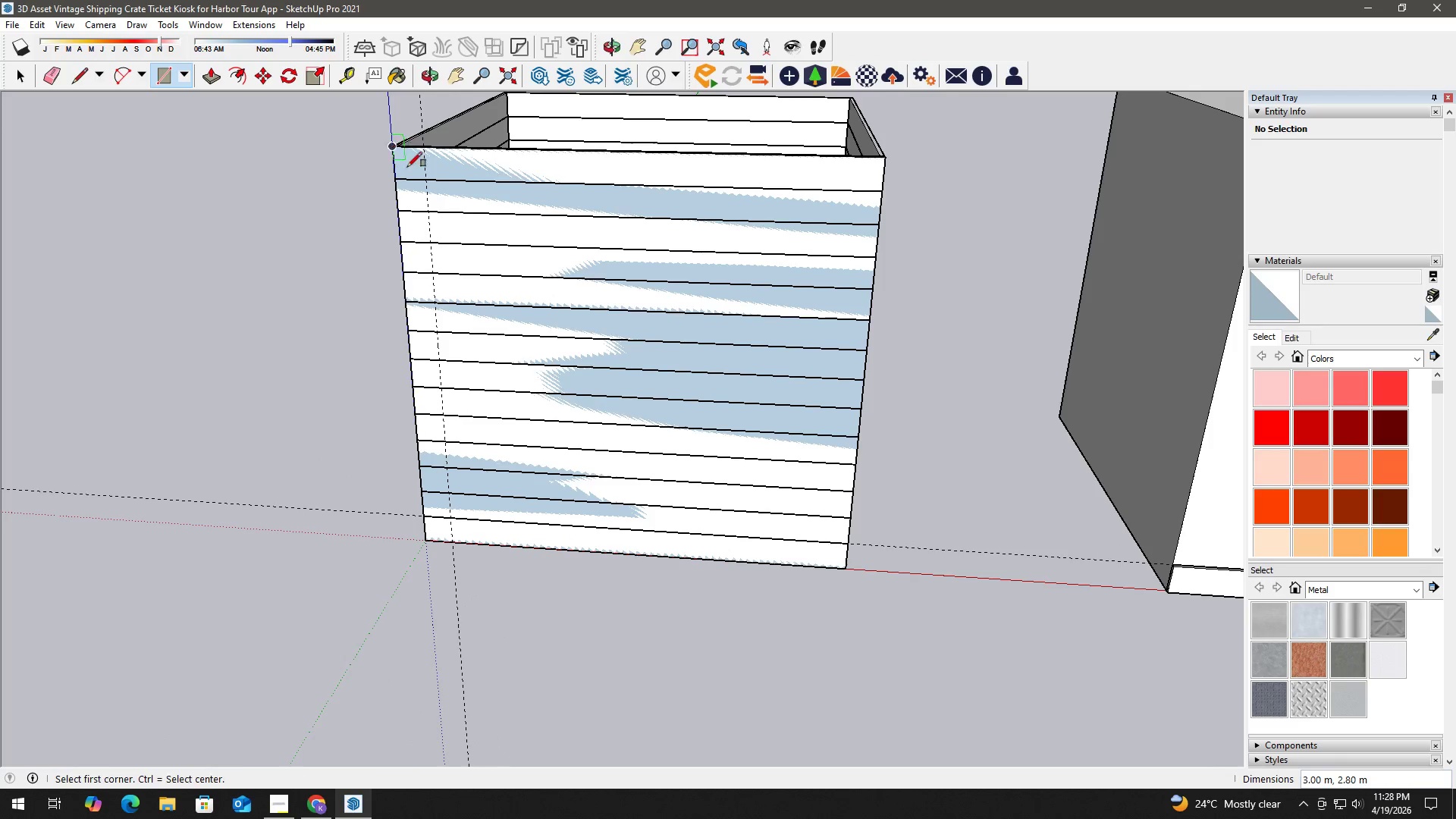 
key(Space)
 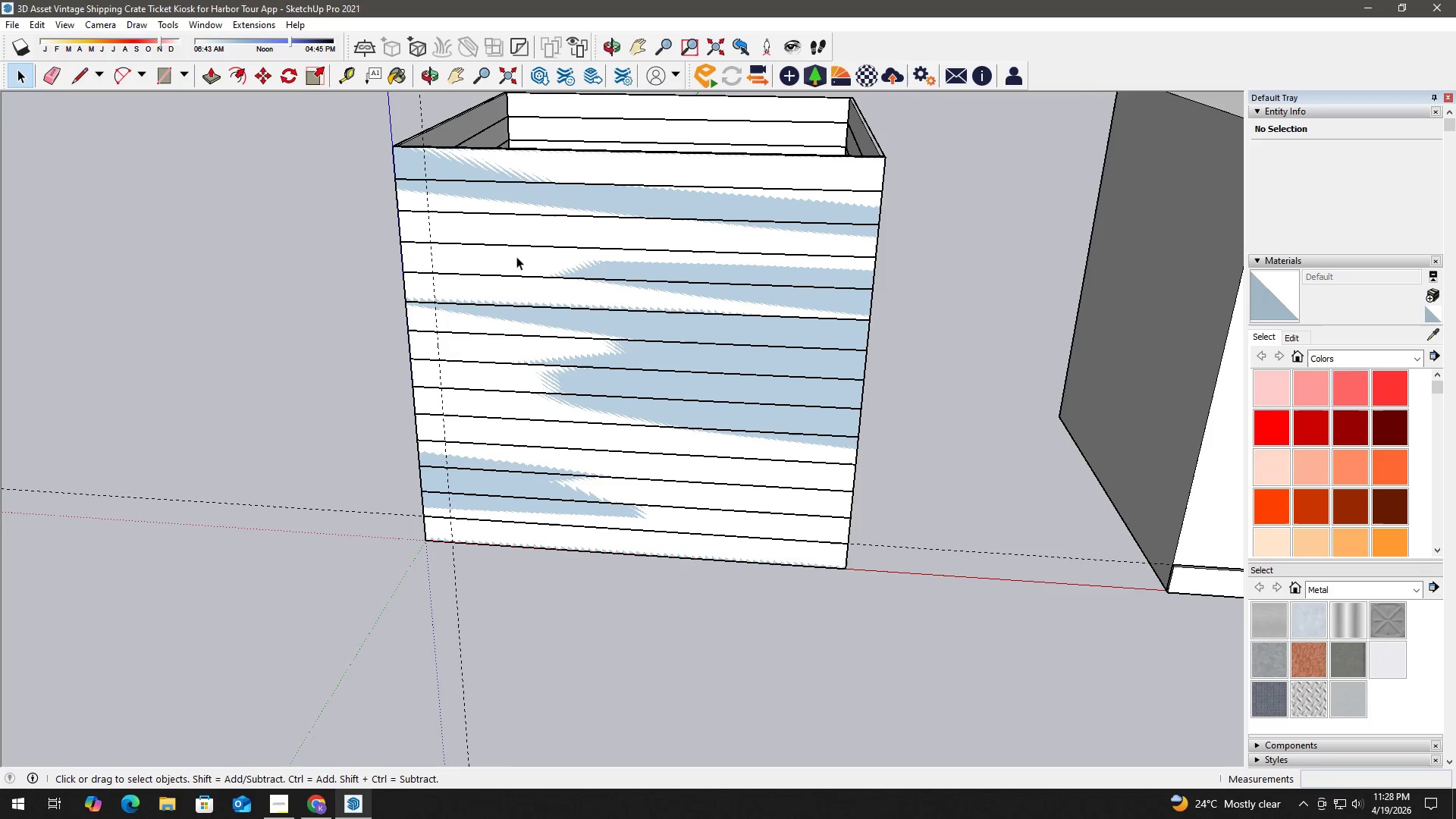 
key(F)
 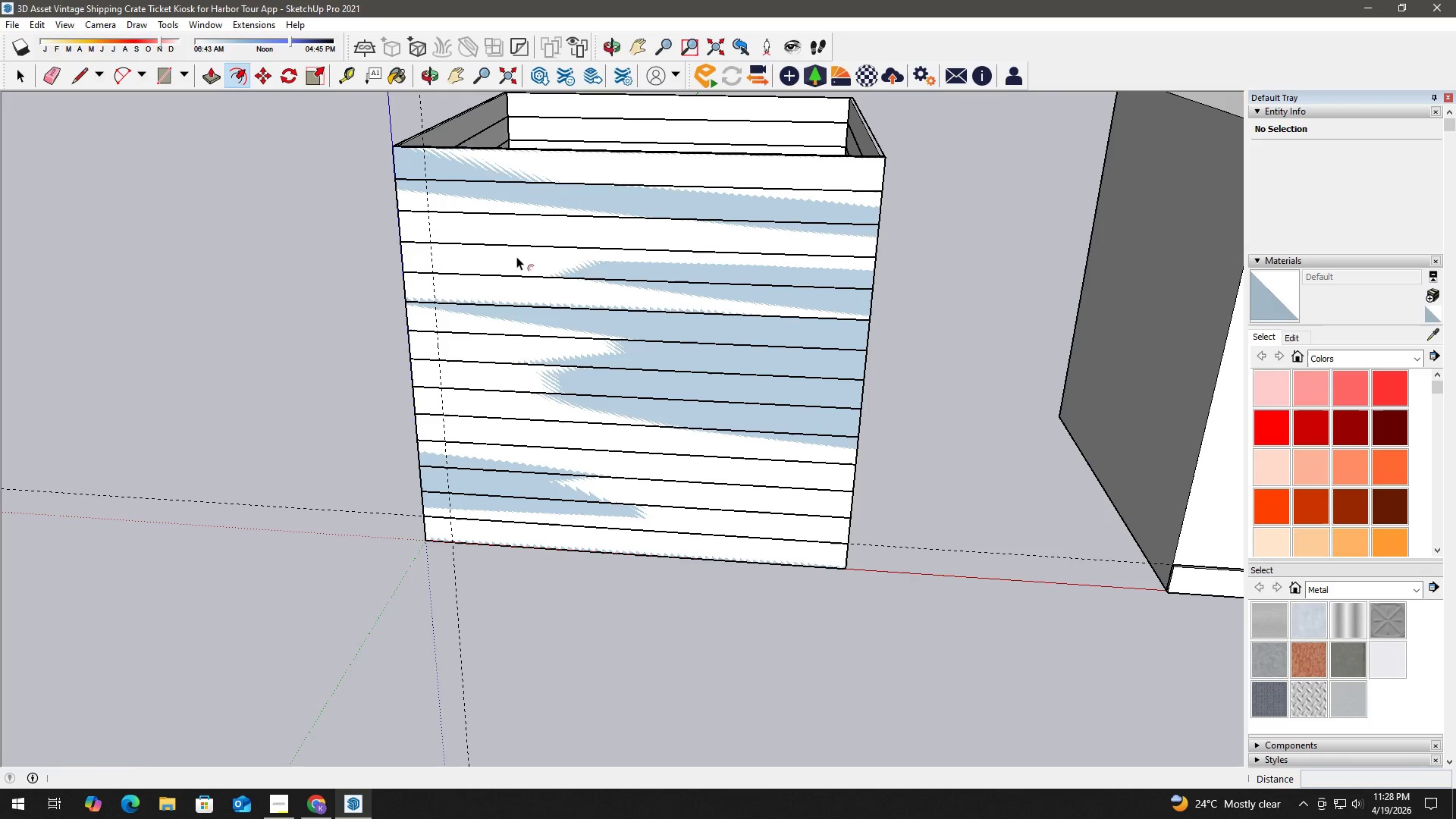 
left_click([516, 256])
 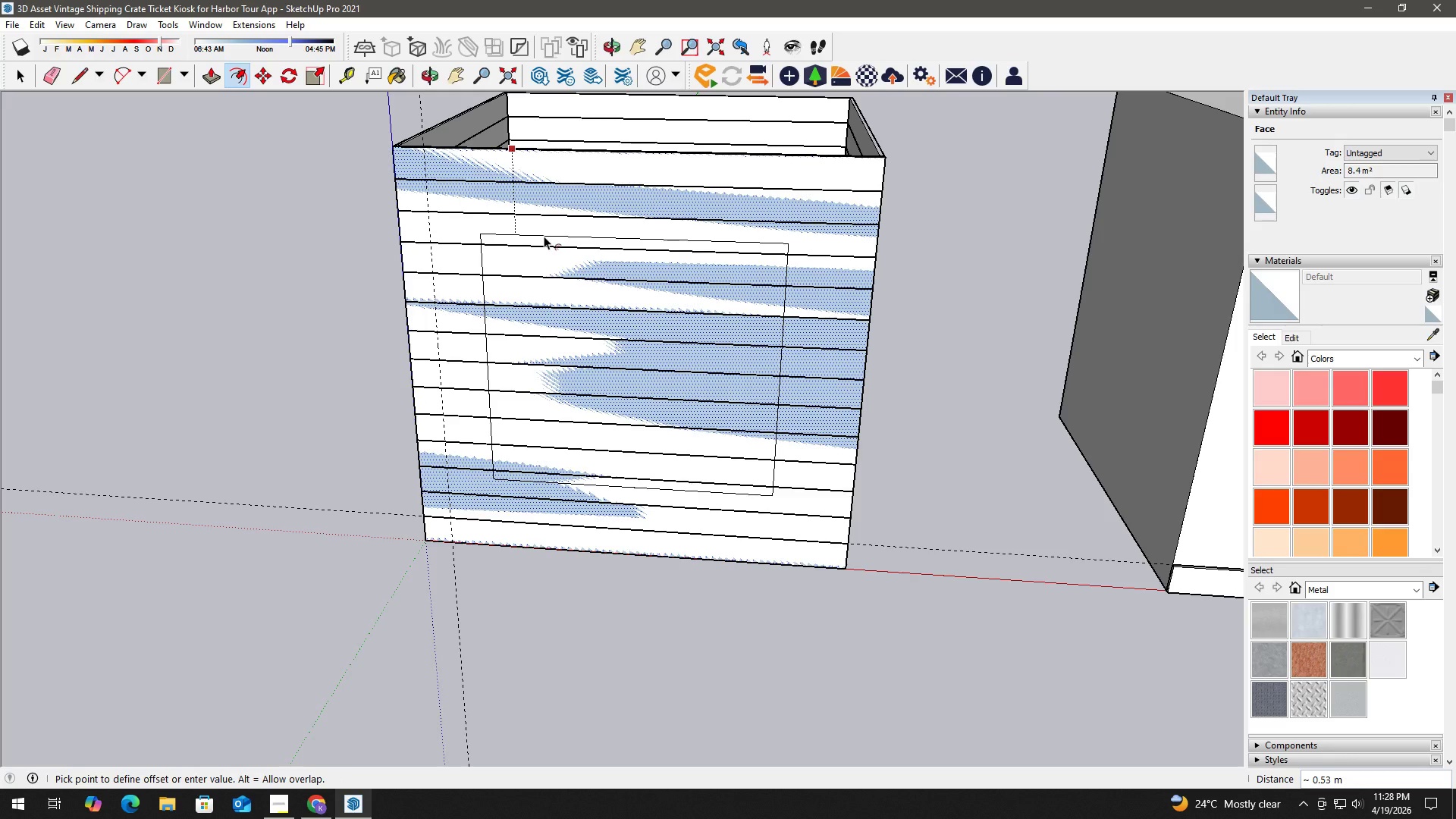 
key(Numpad0)
 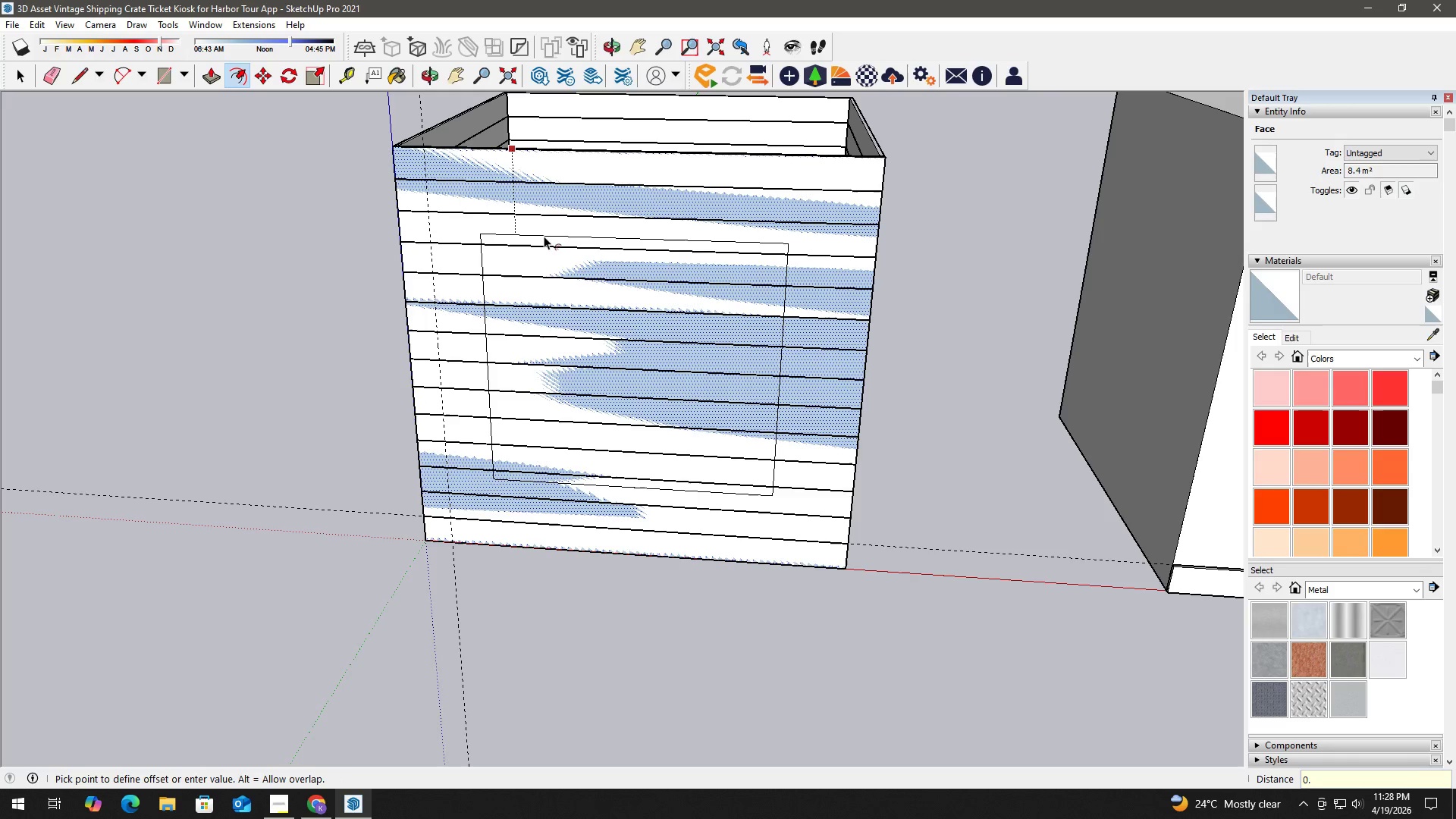 
key(NumpadDecimal)
 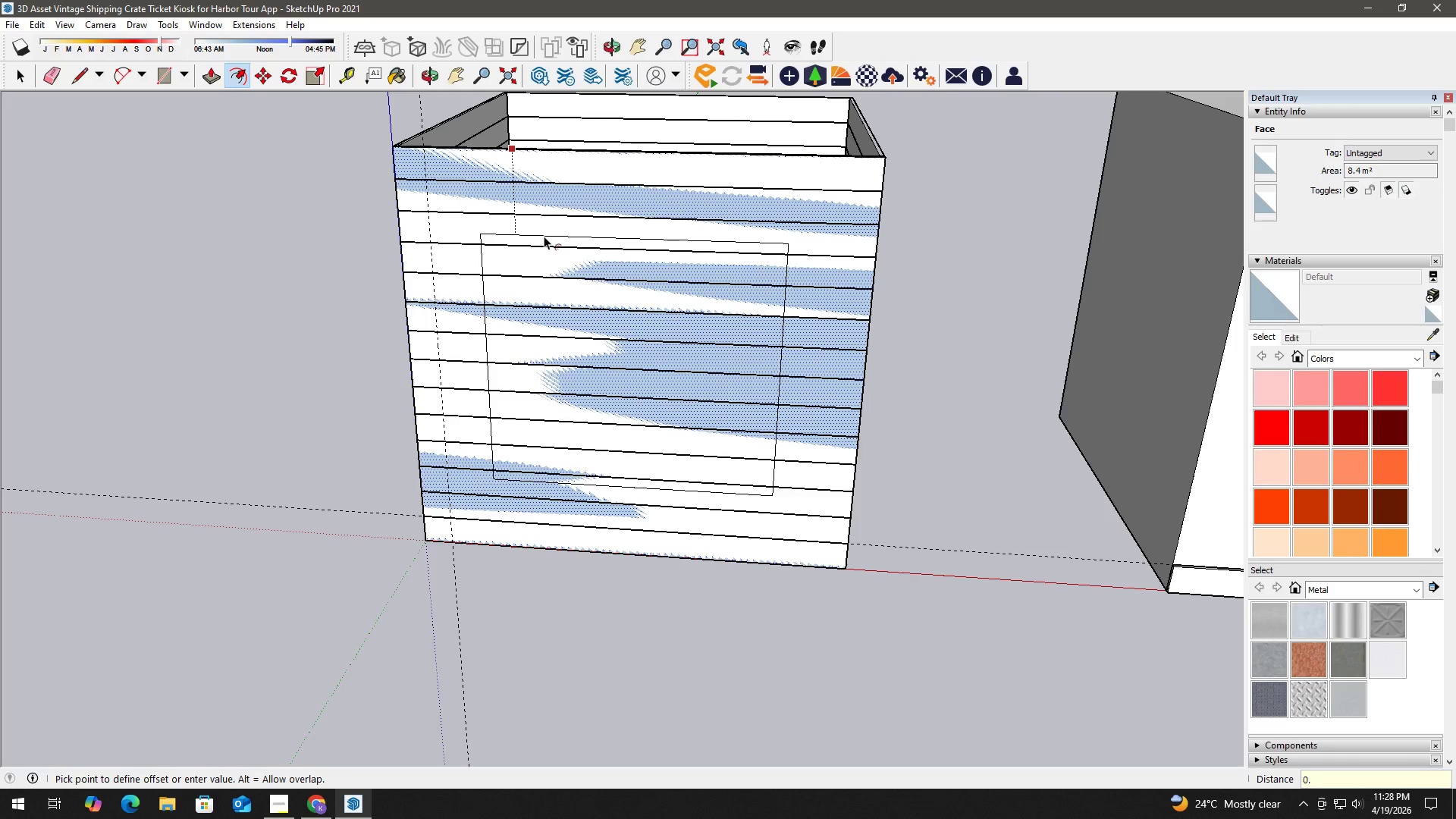 
key(Numpad2)
 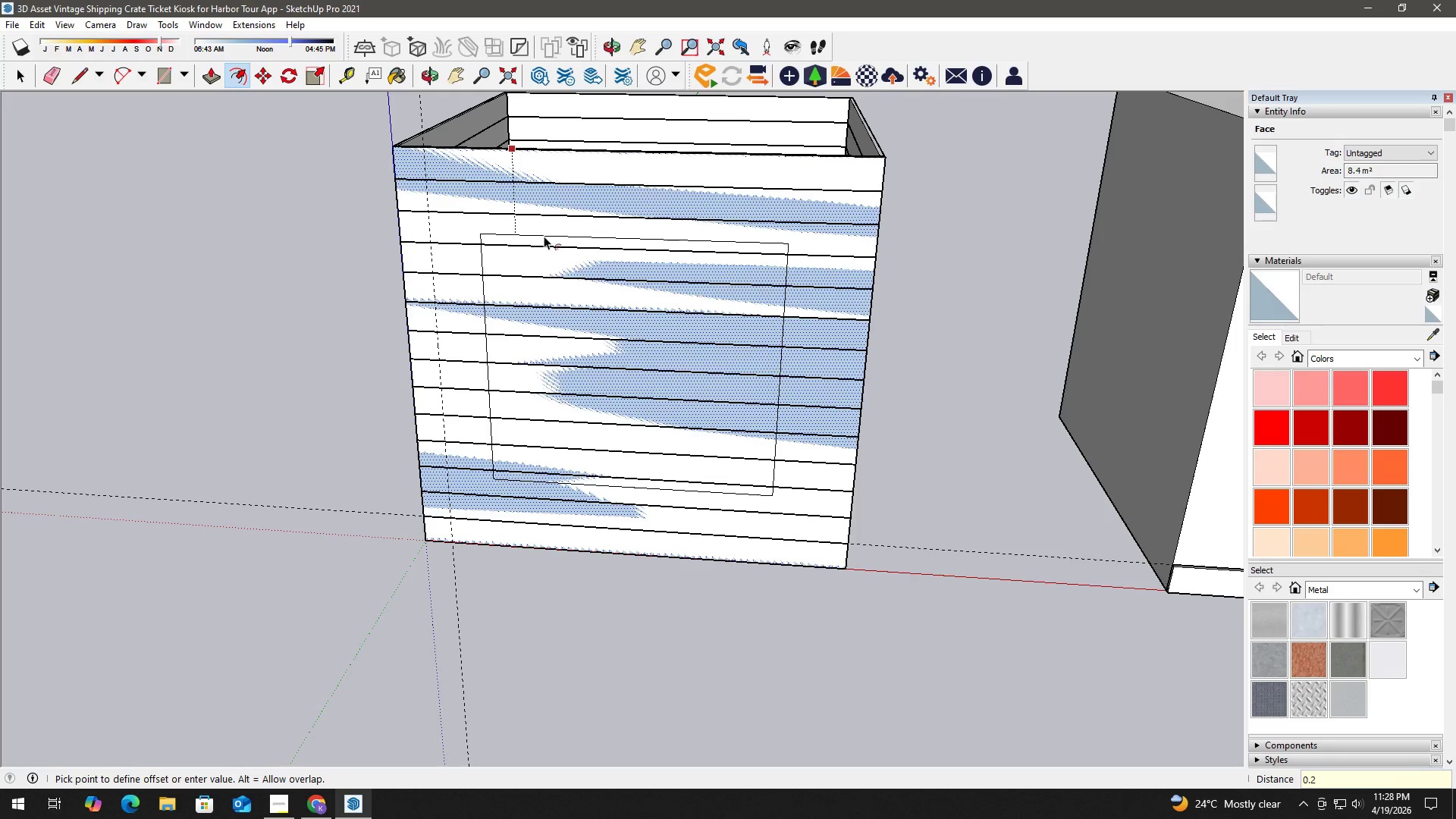 
key(NumpadEnter)
 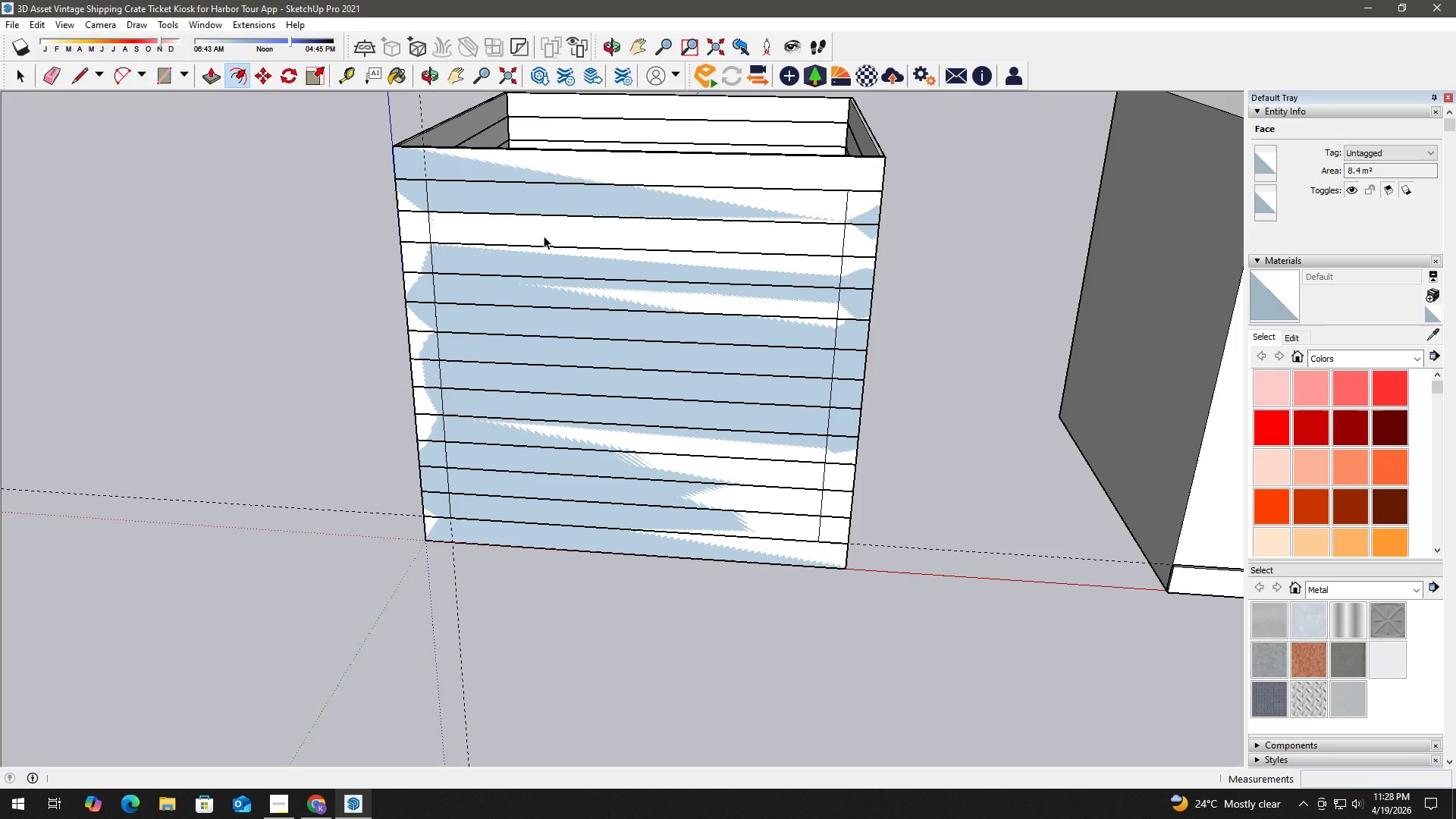 
key(Space)
 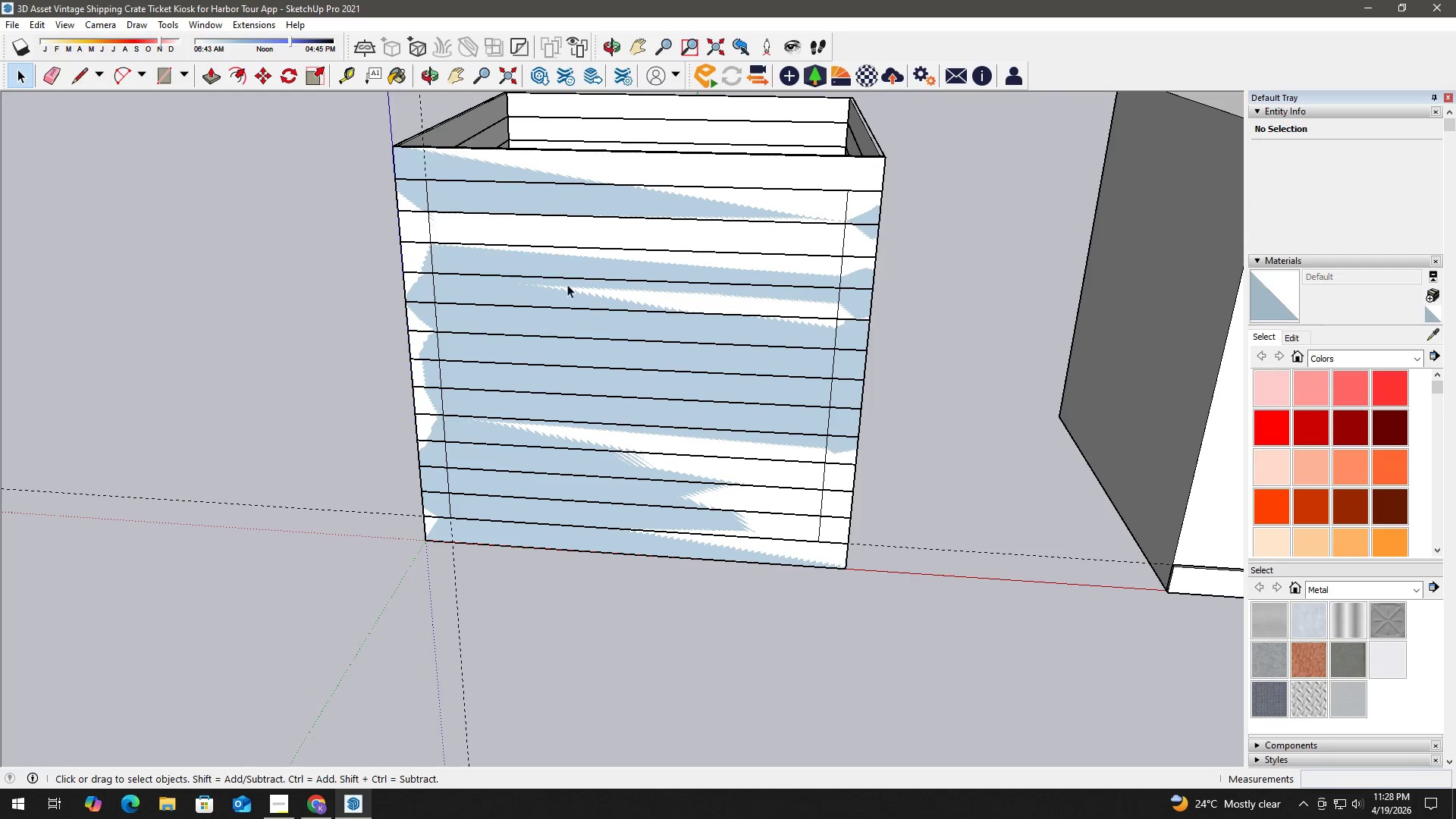 
left_click([579, 305])
 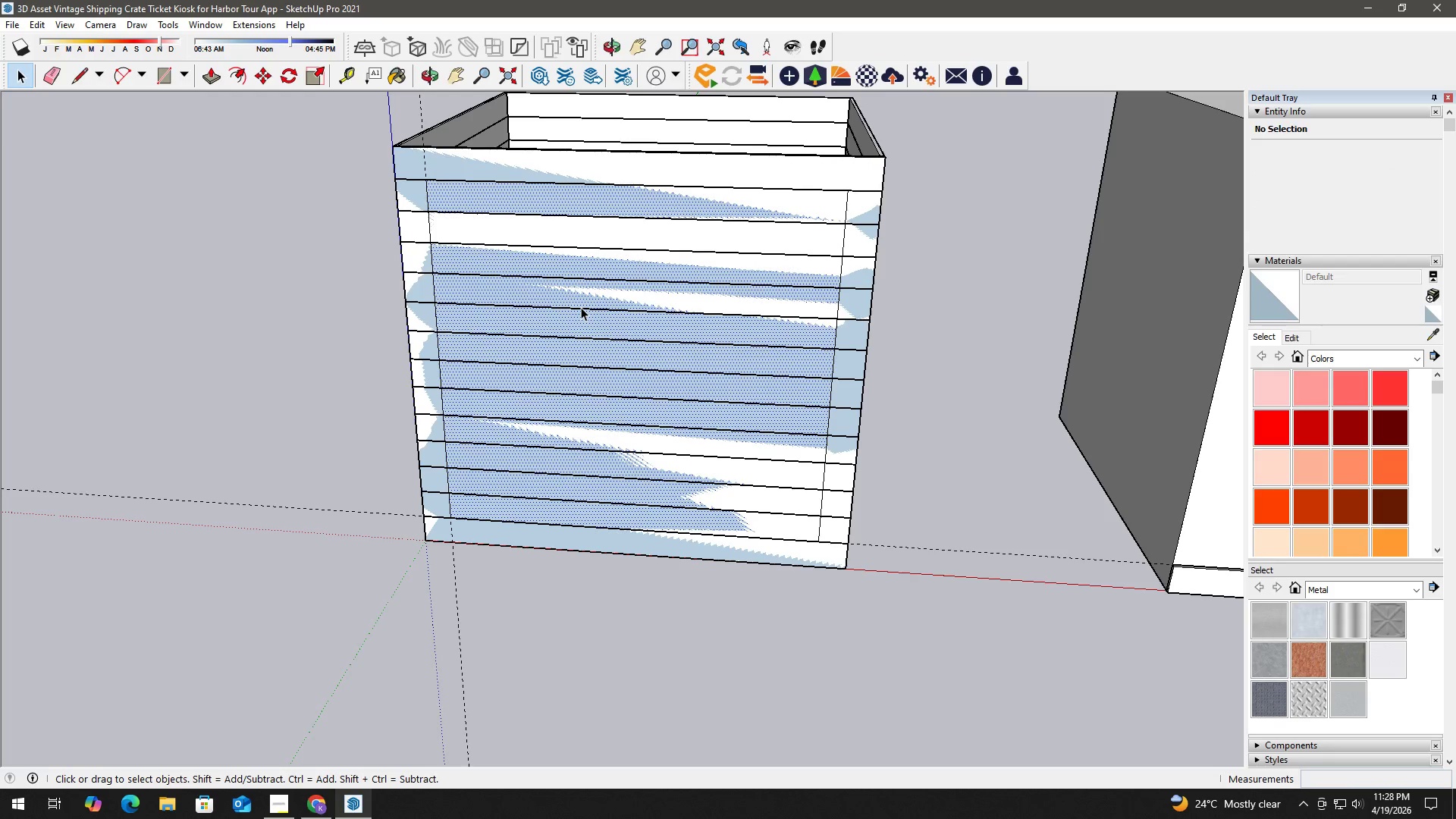 
key(Delete)
 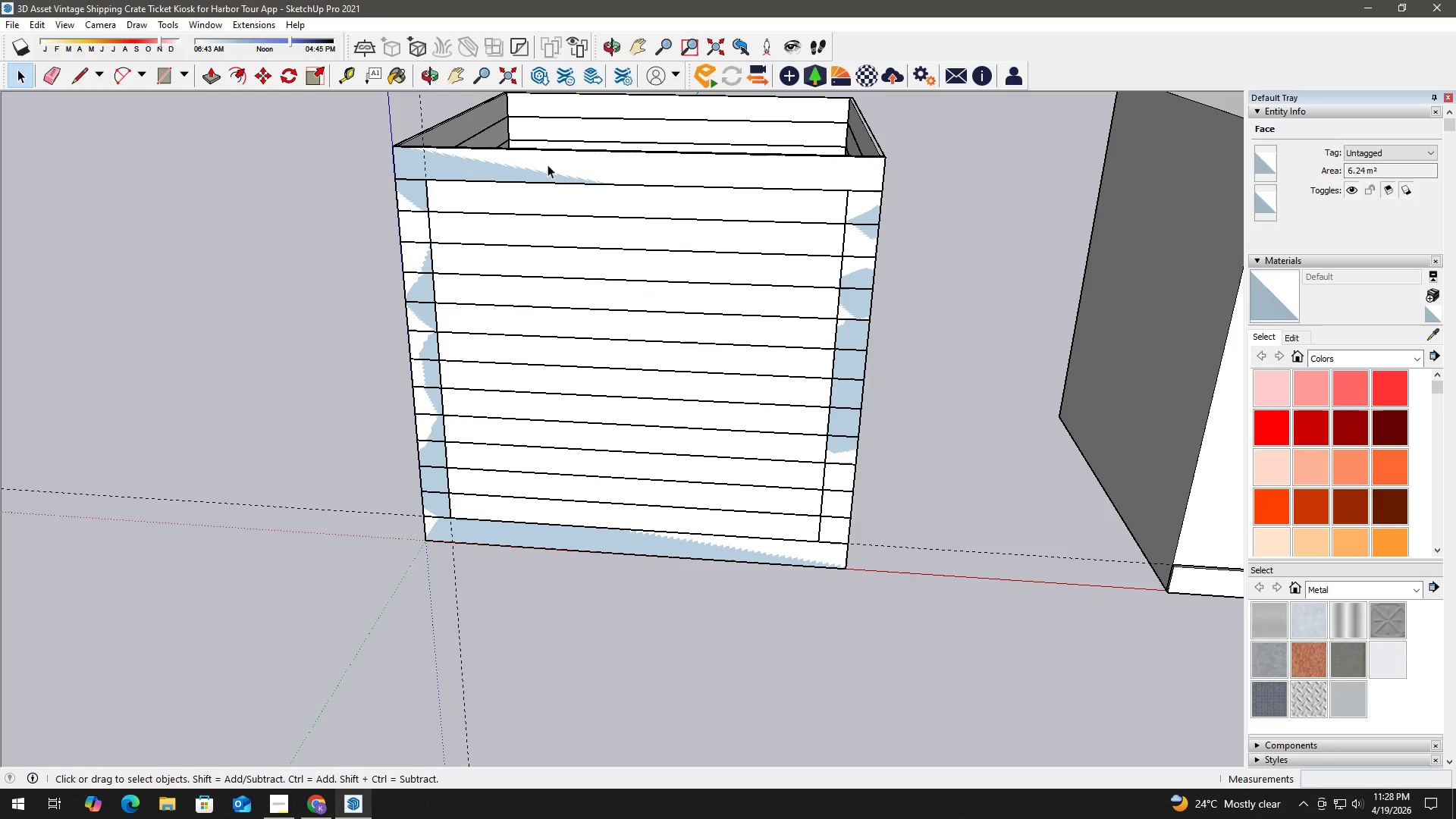 
left_click([548, 162])
 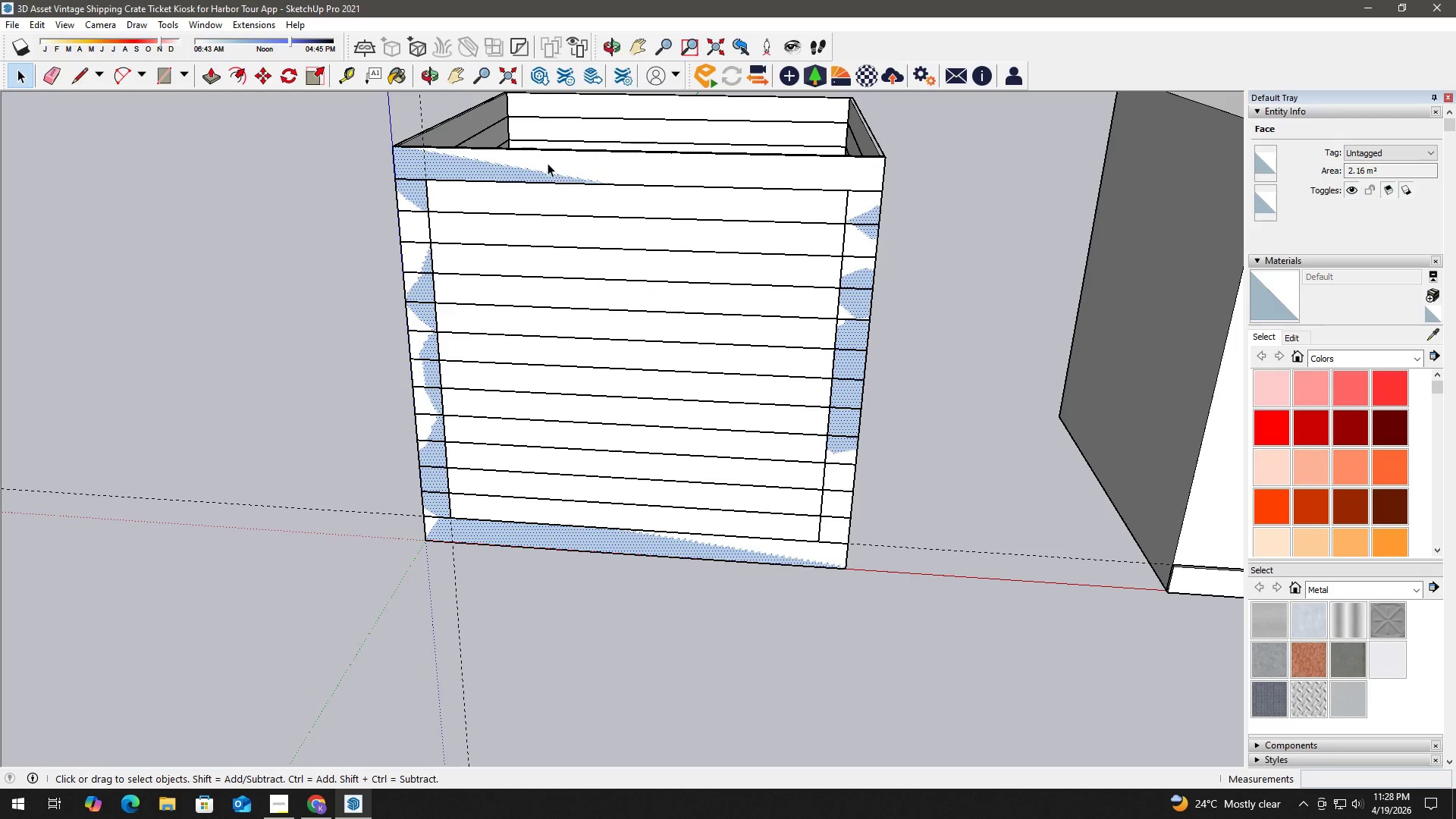 
key(P)
 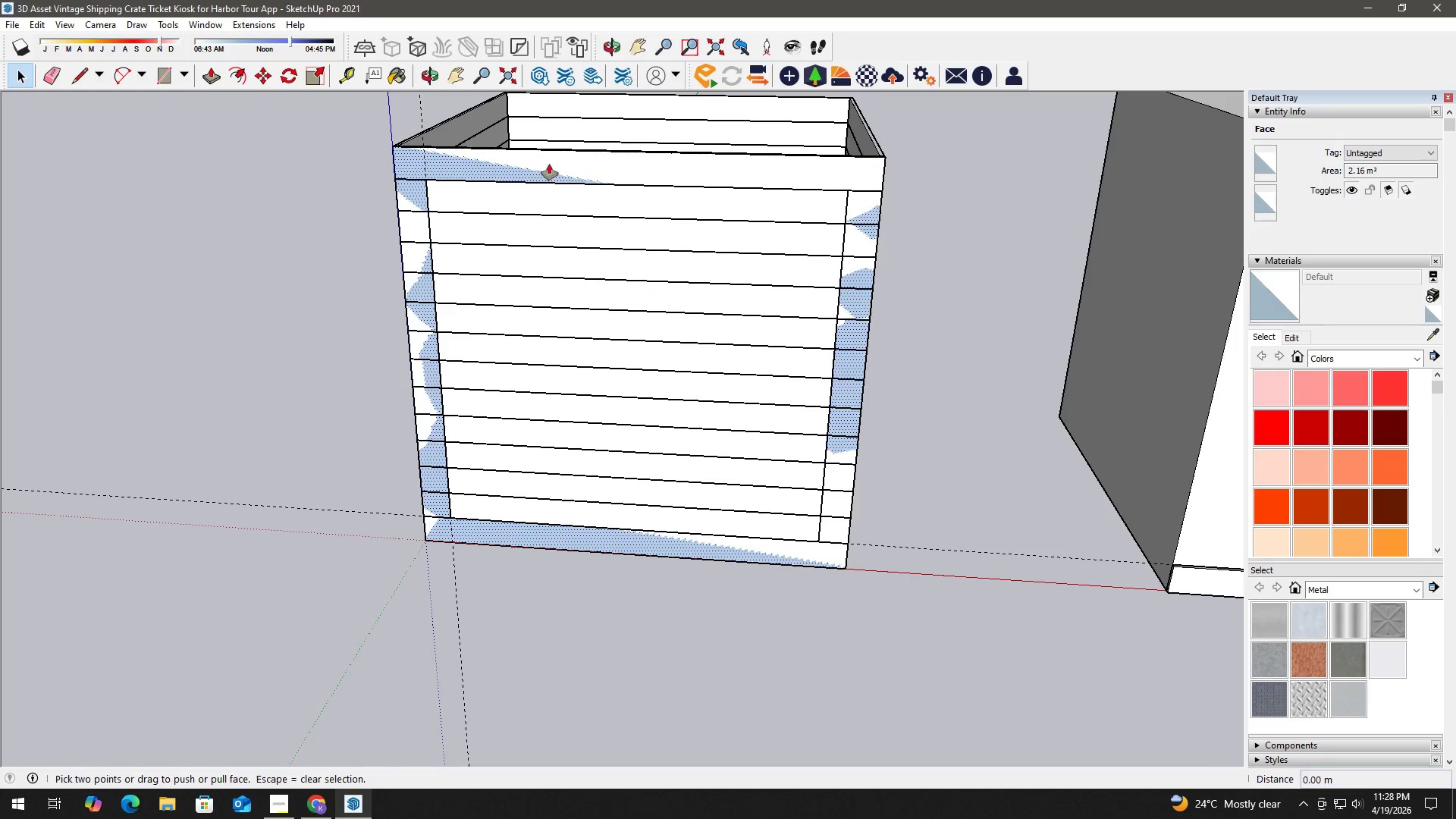 
left_click([549, 164])
 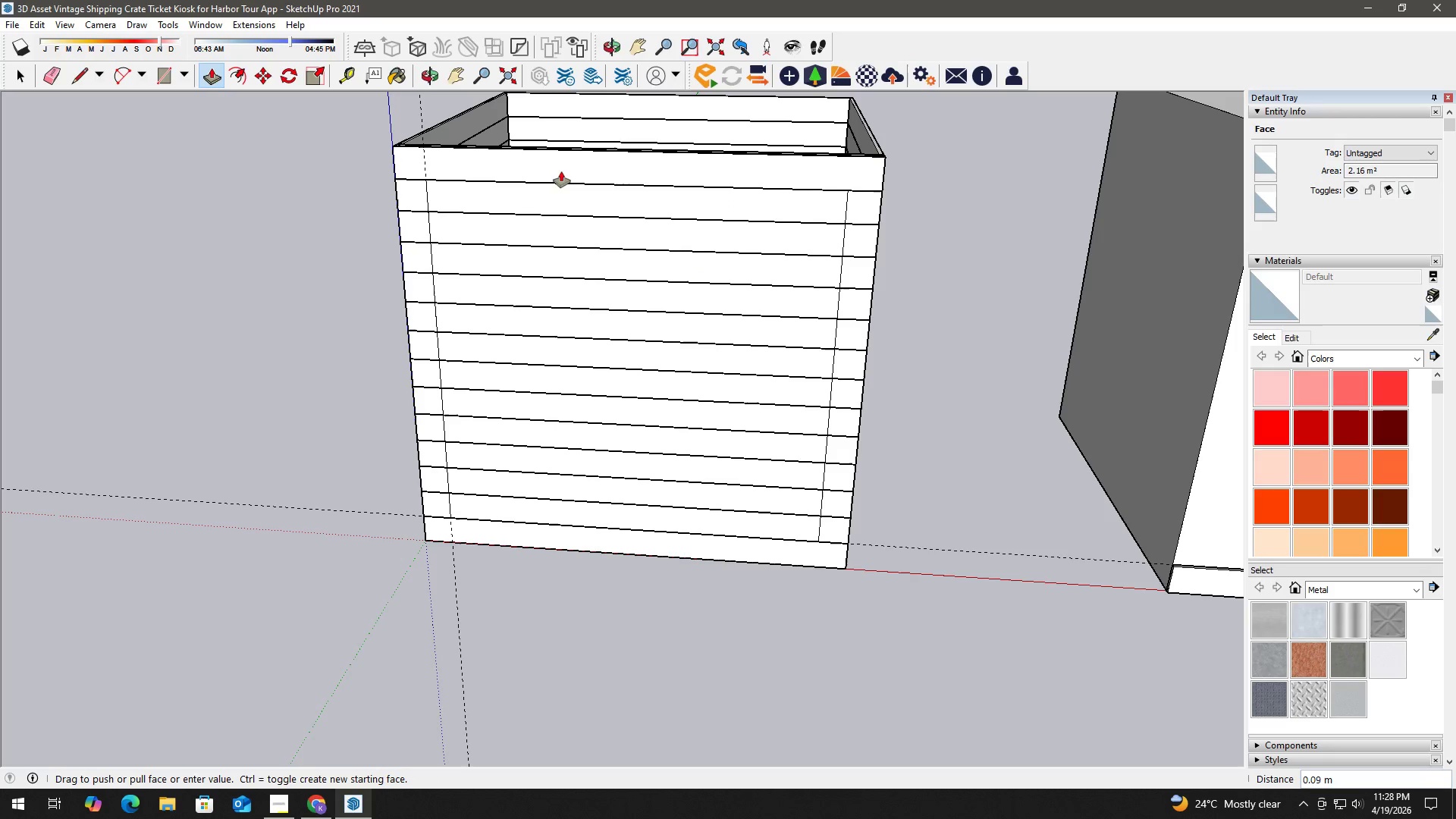 
key(Numpad0)
 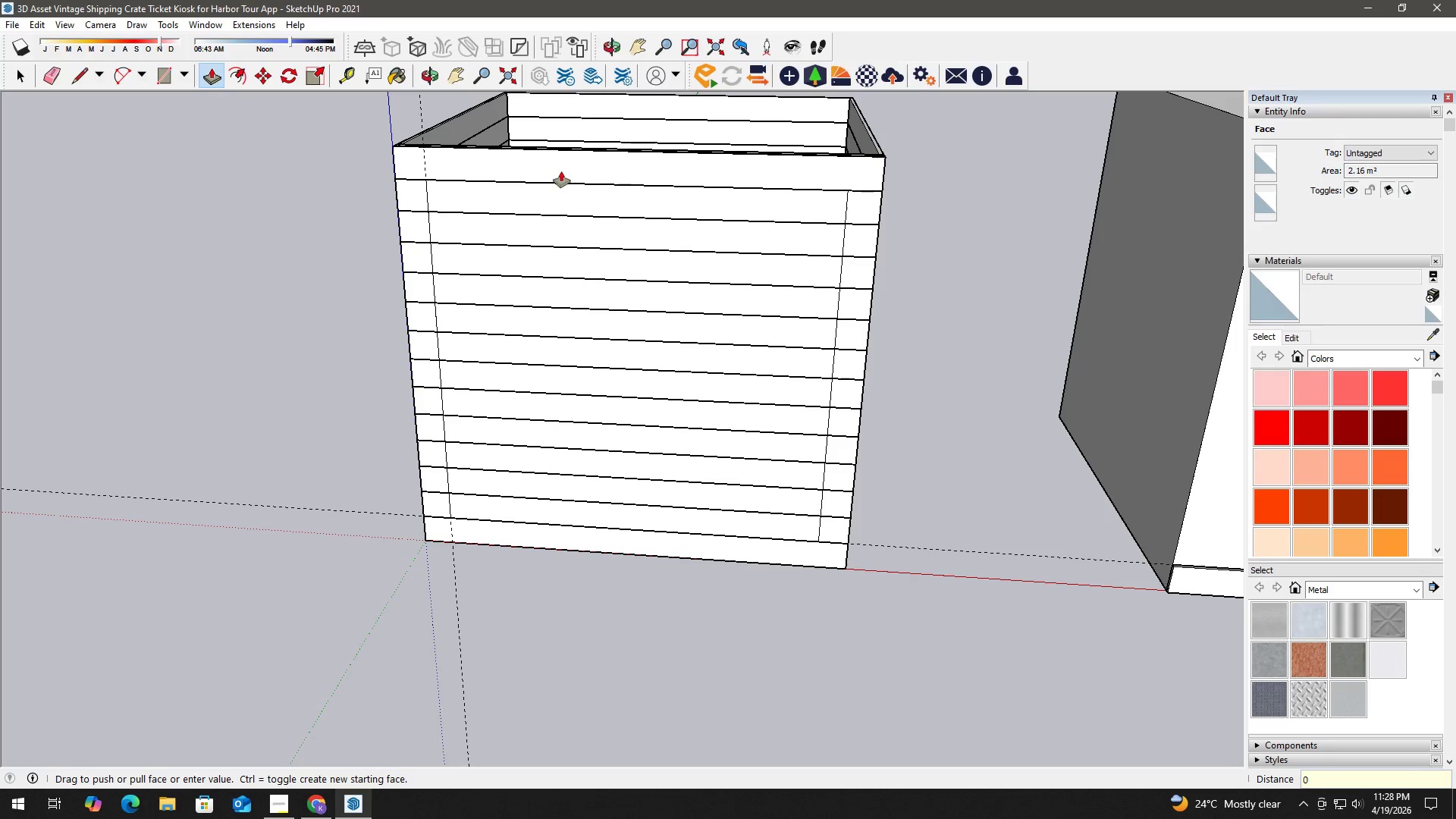 
key(NumpadDecimal)
 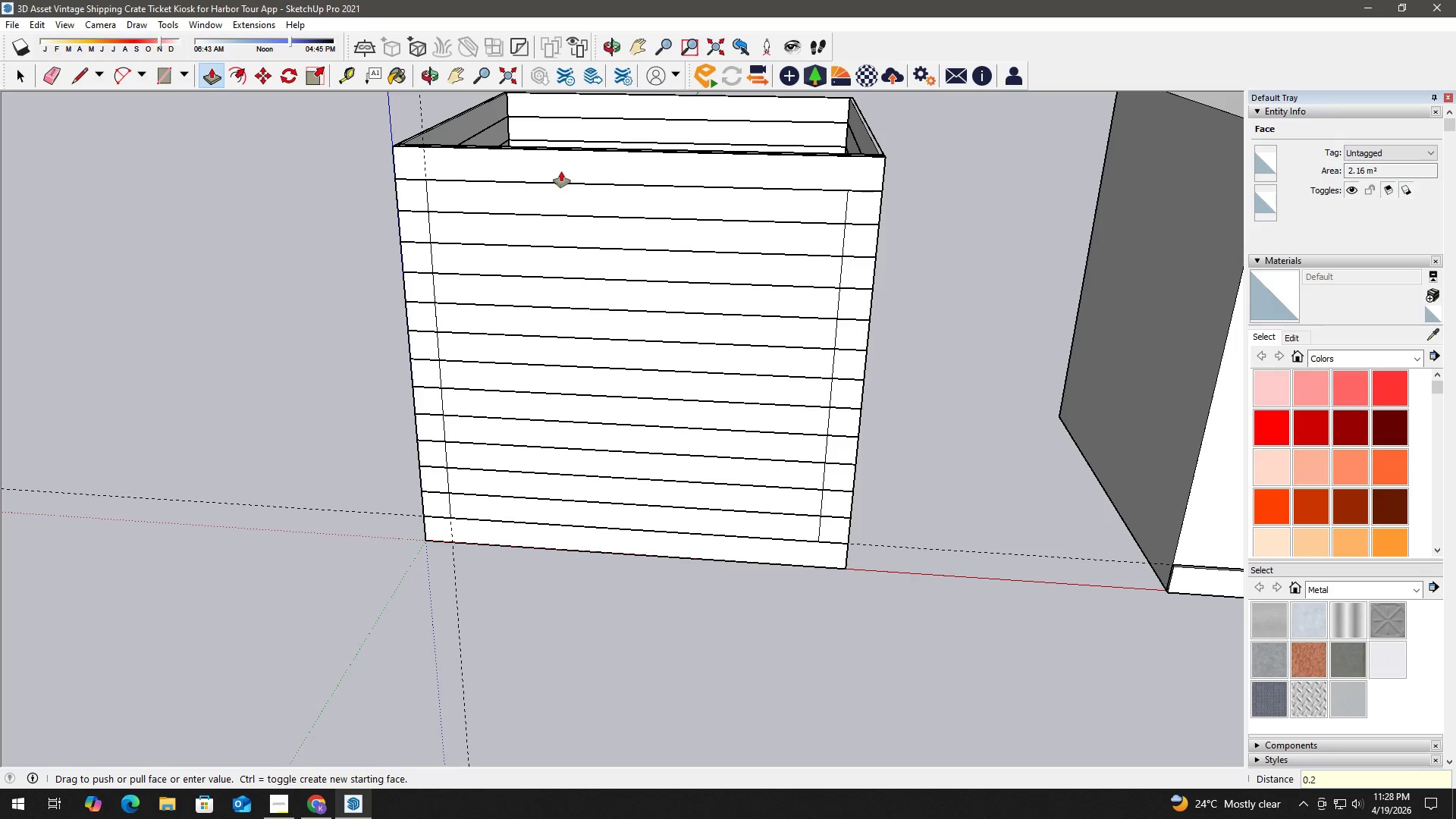 
key(Numpad2)
 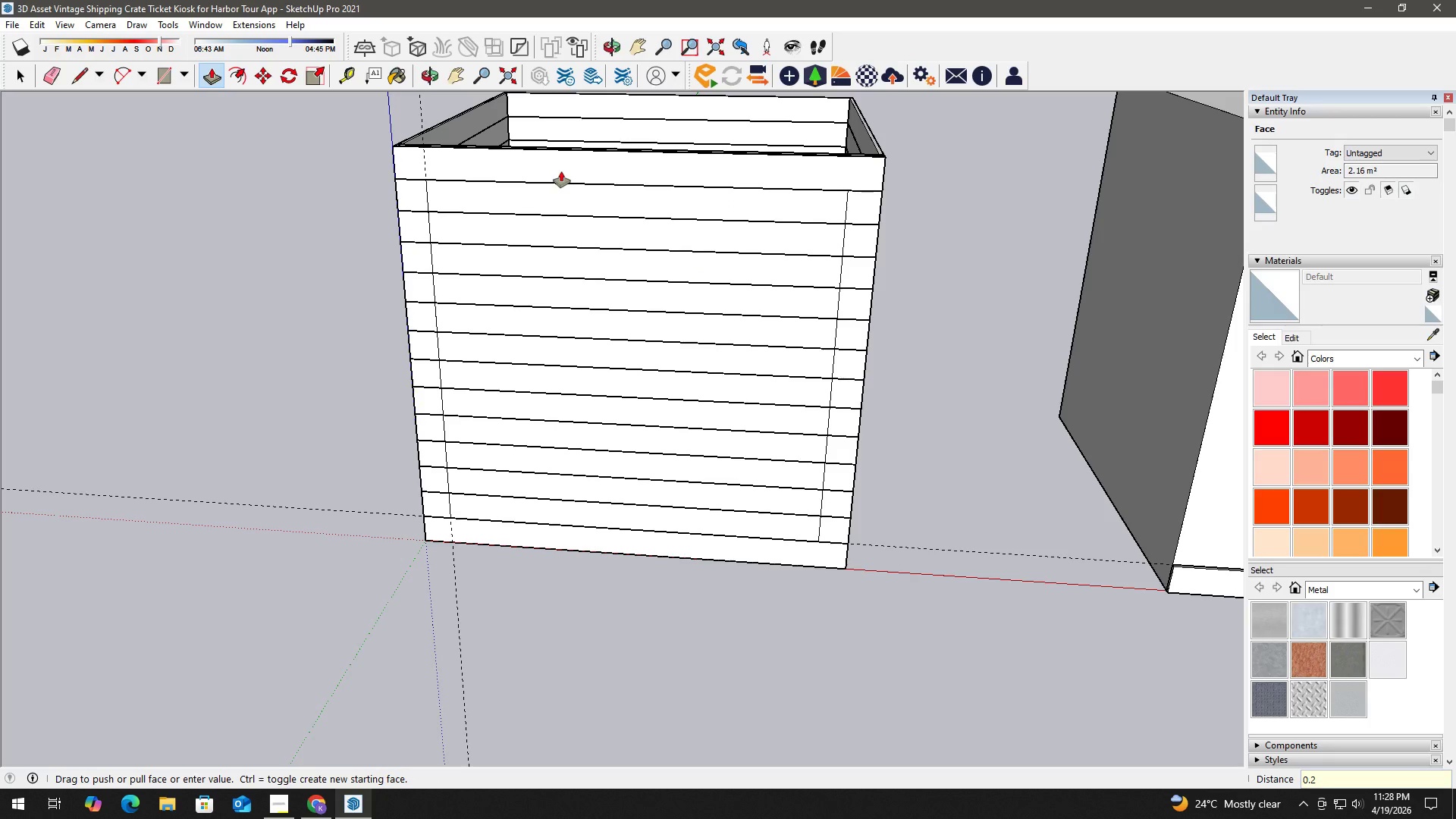 
key(Backspace)
 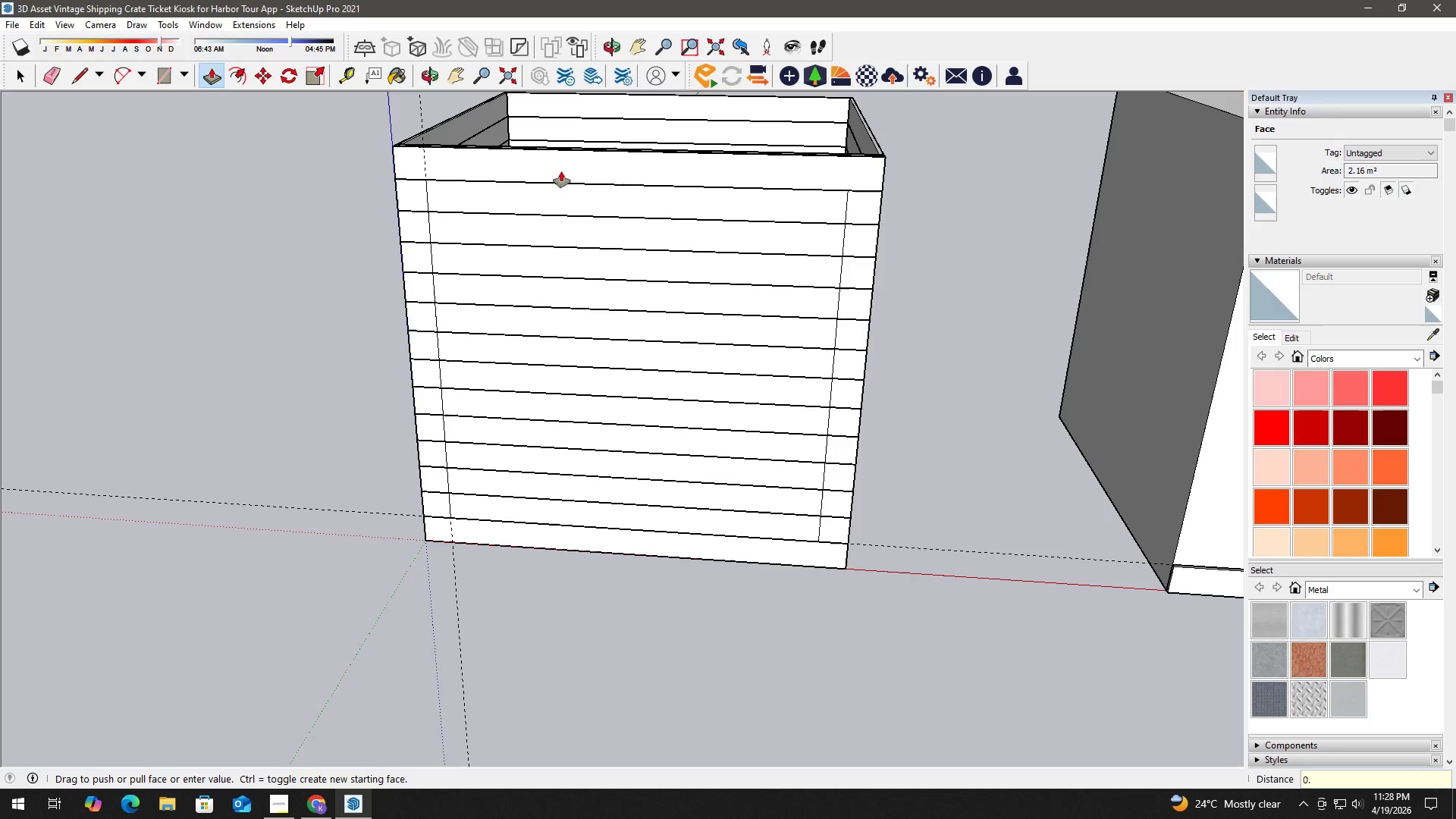 
key(Numpad0)
 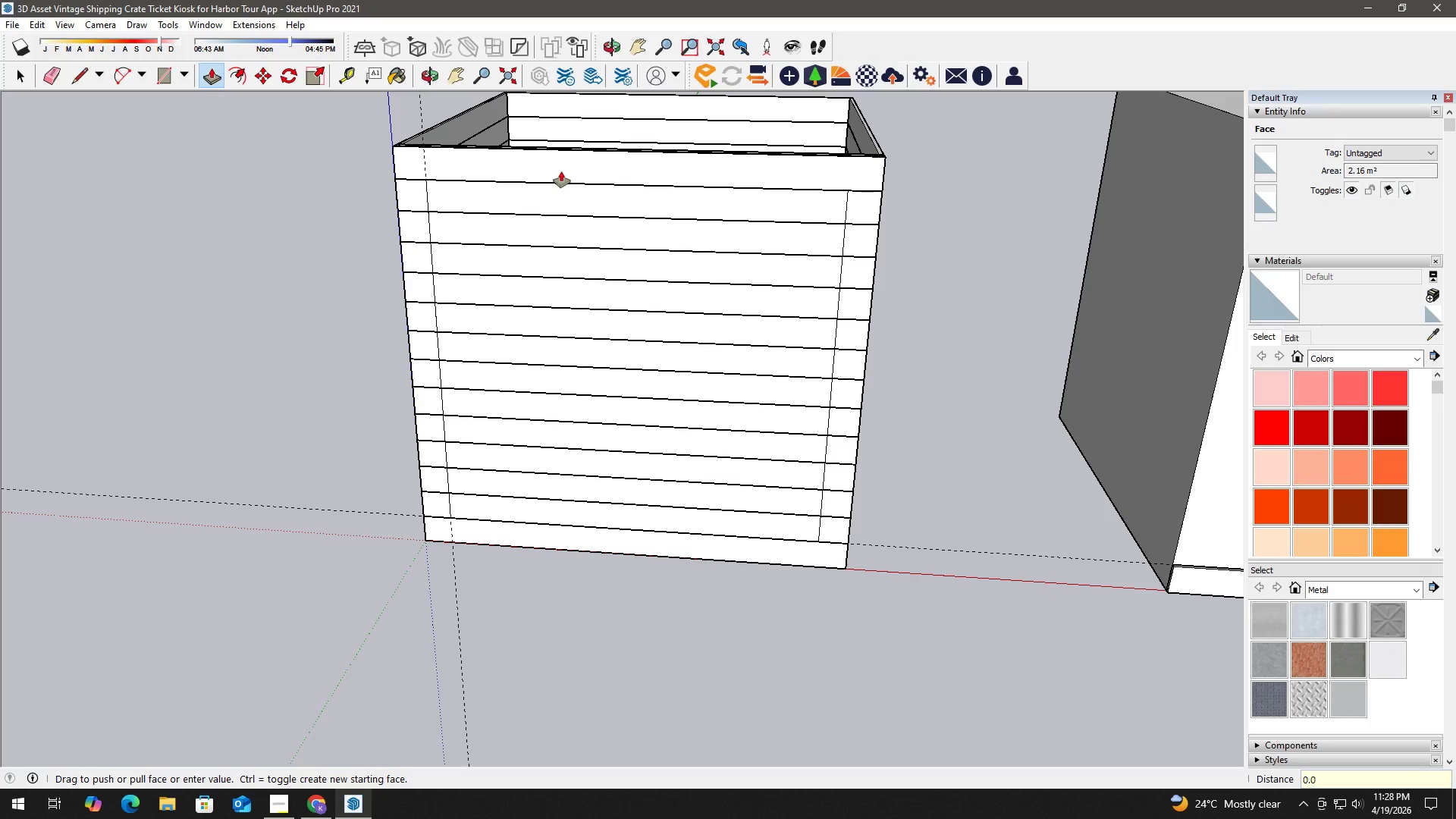 
key(Numpad2)
 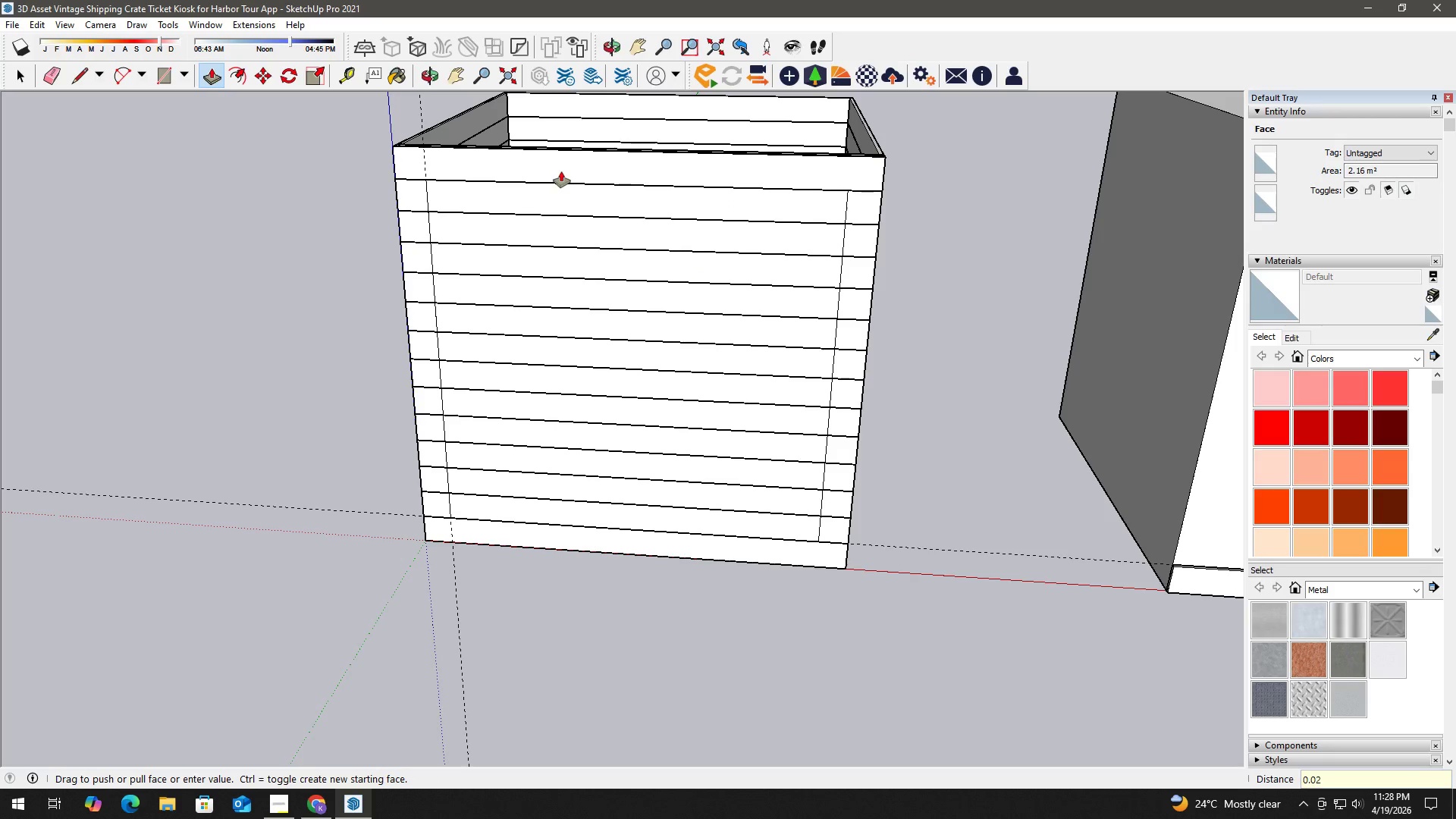 
key(Numpad5)
 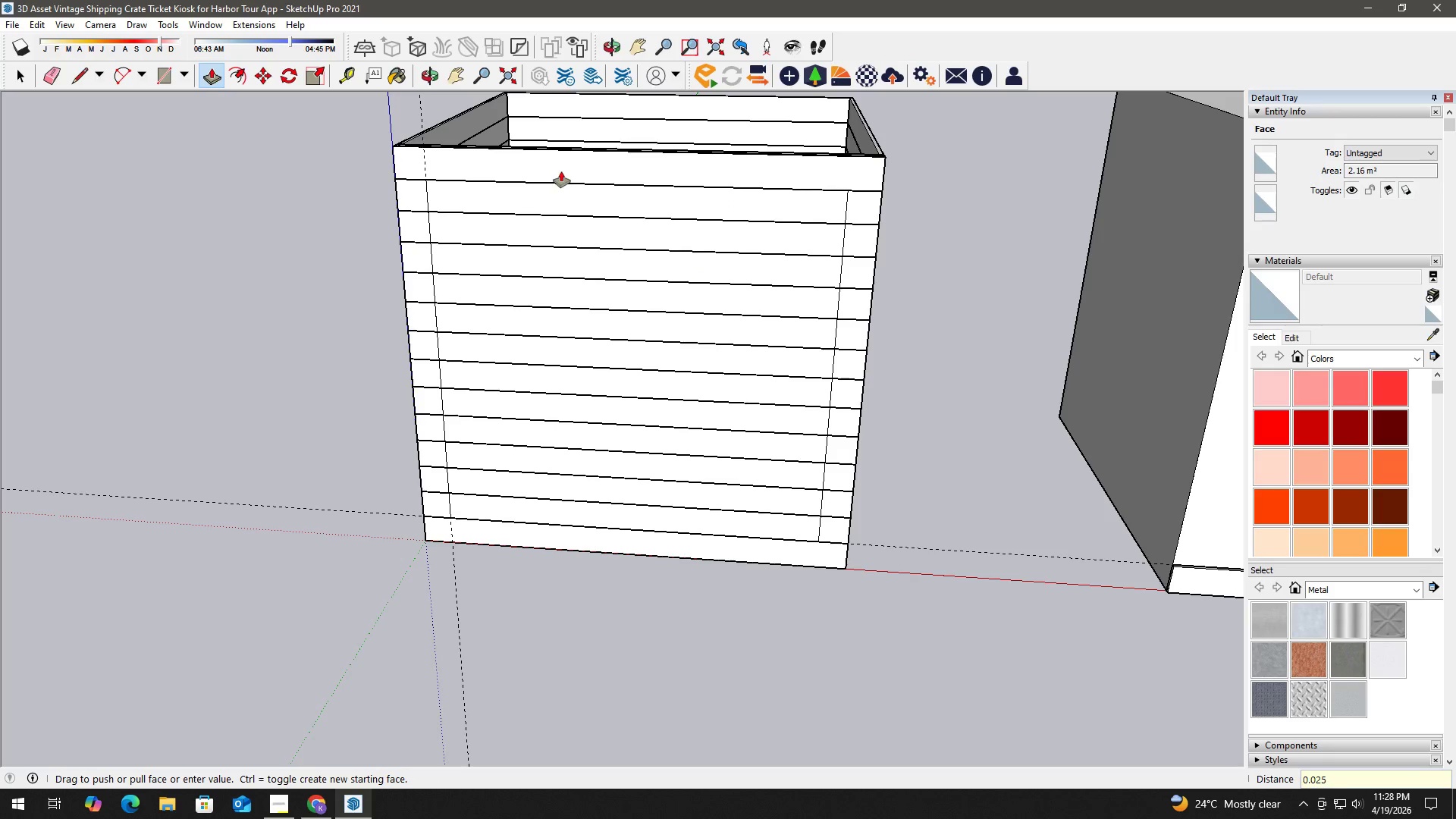 
key(NumpadEnter)
 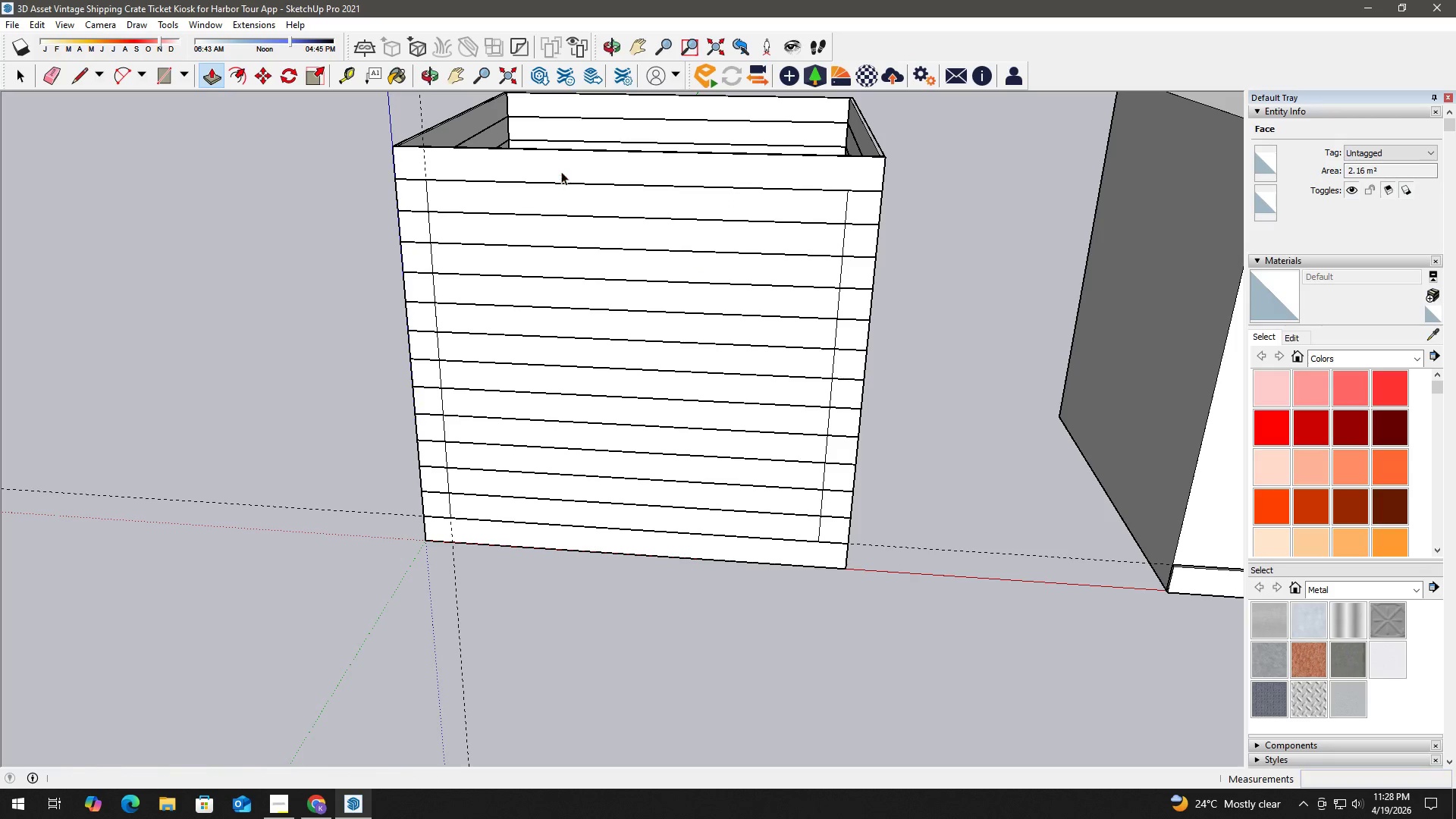 
key(Space)
 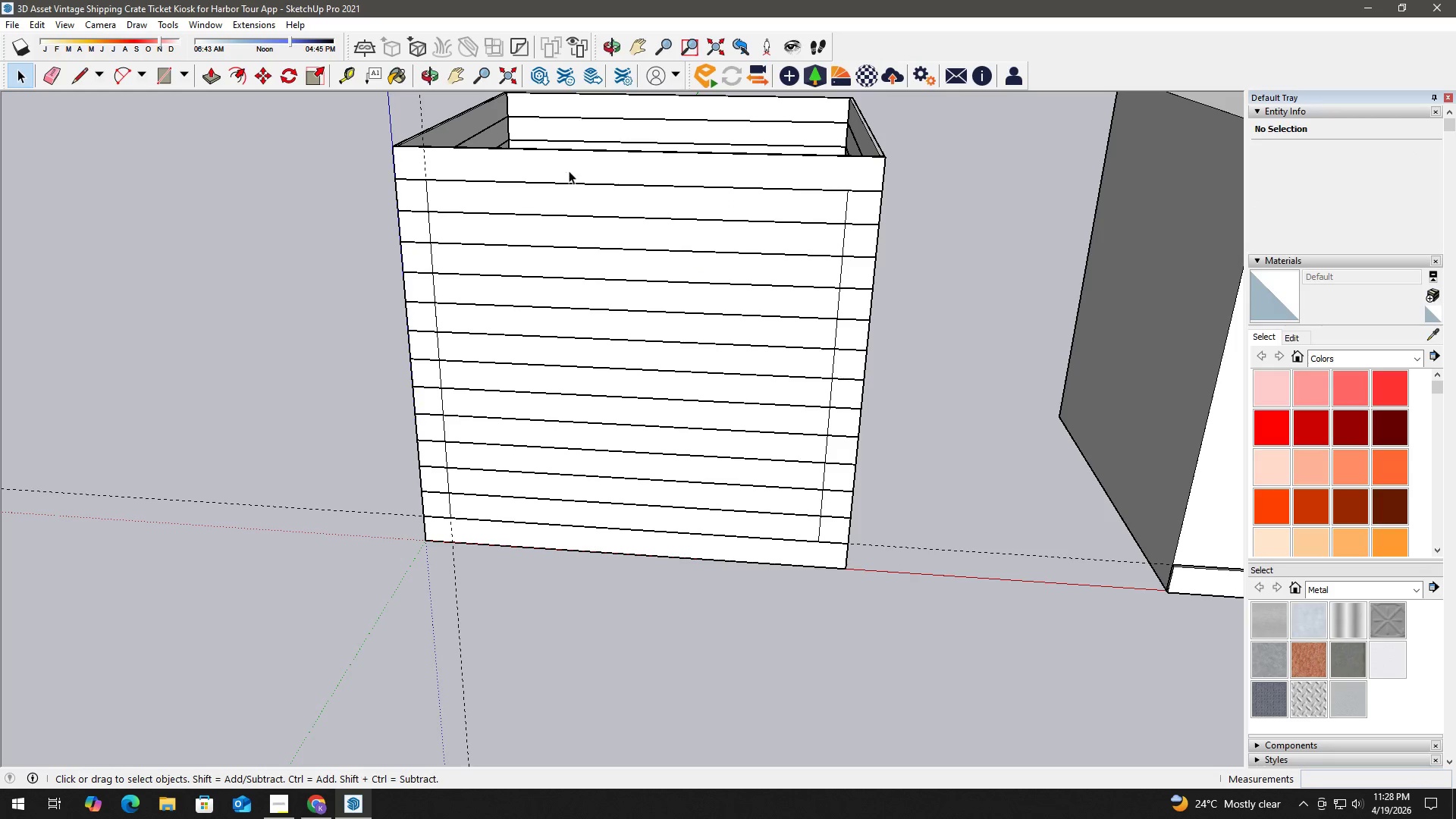 
double_click([569, 171])
 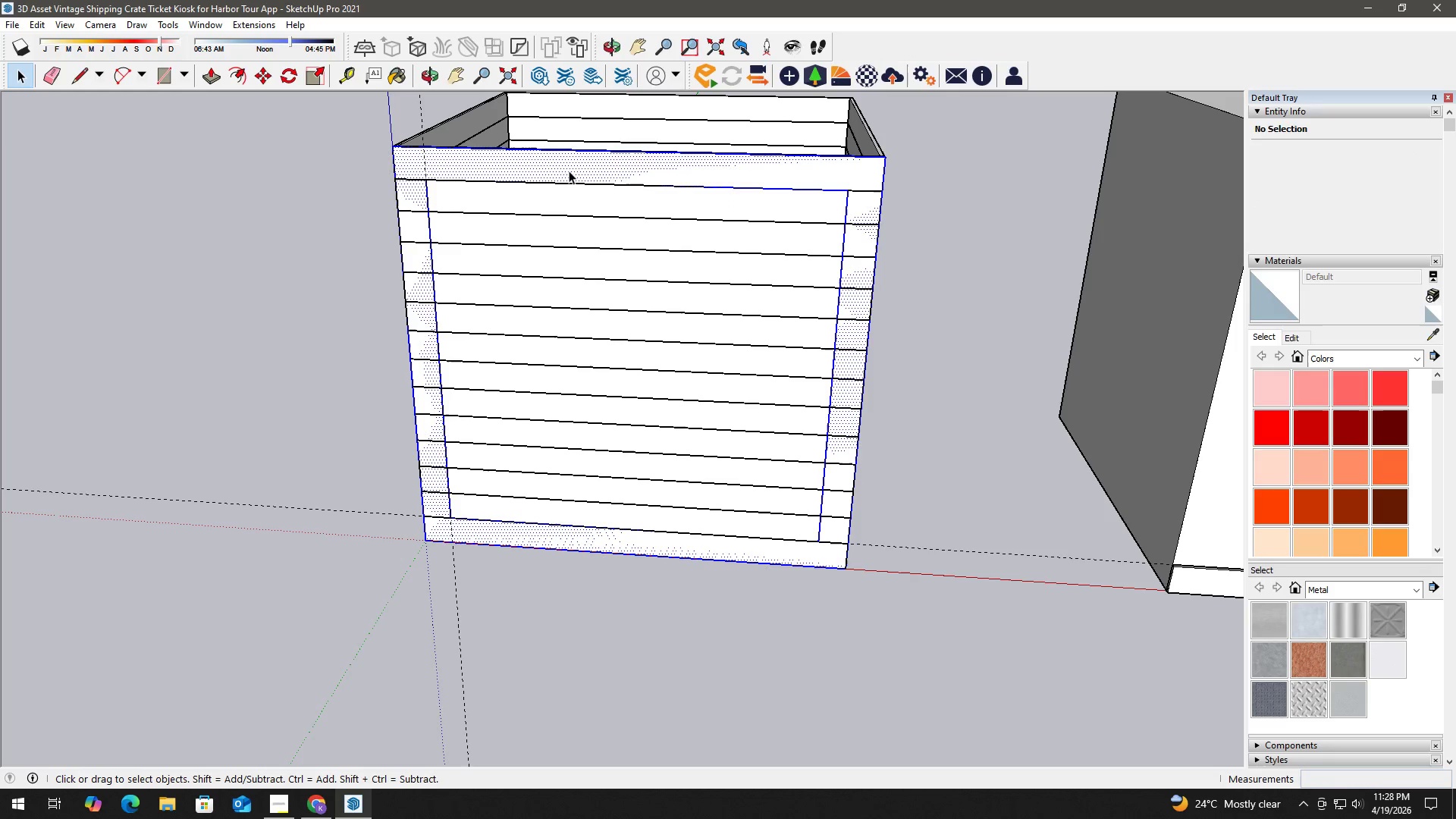 
triple_click([569, 171])
 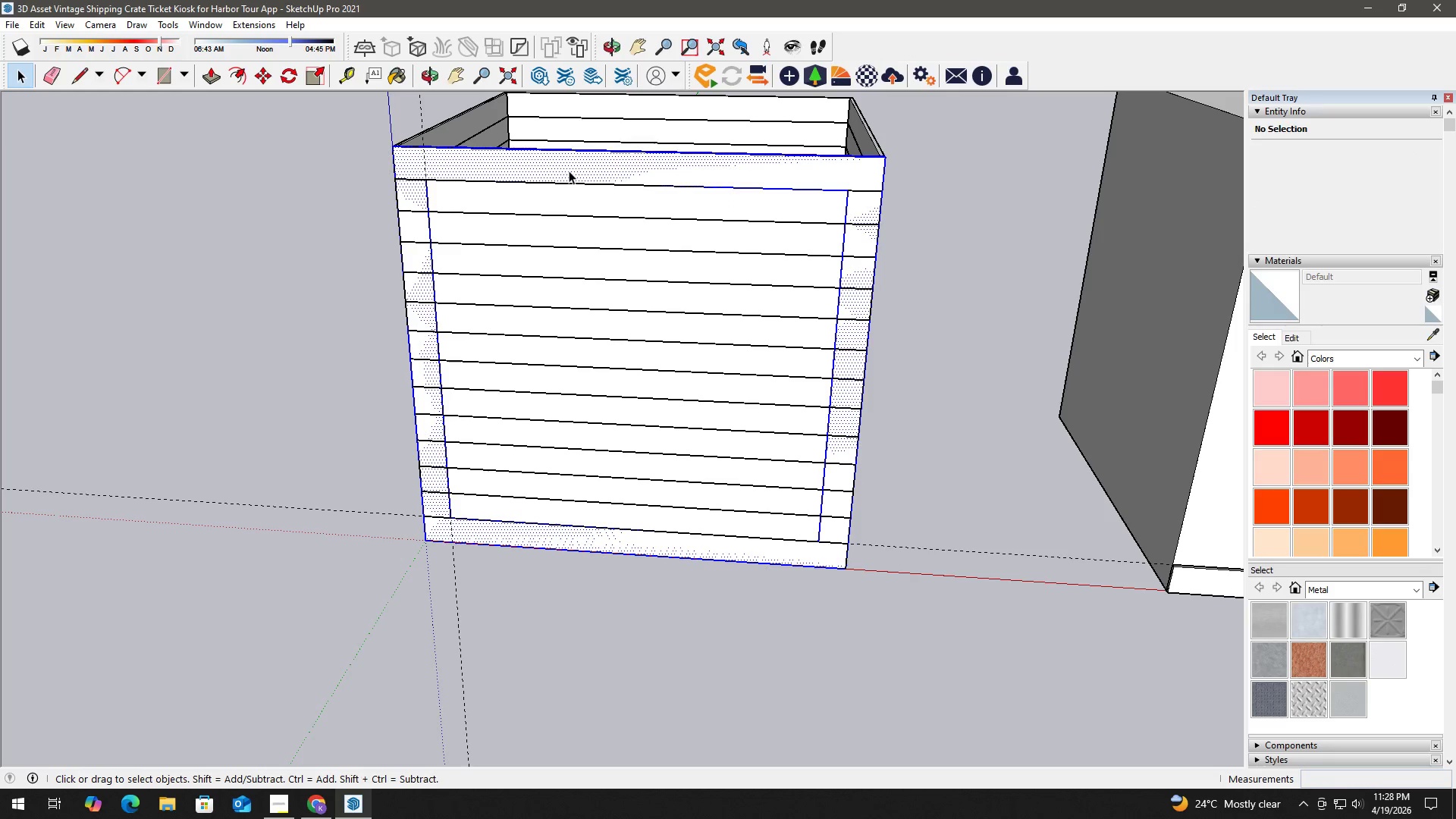 
right_click([569, 171])
 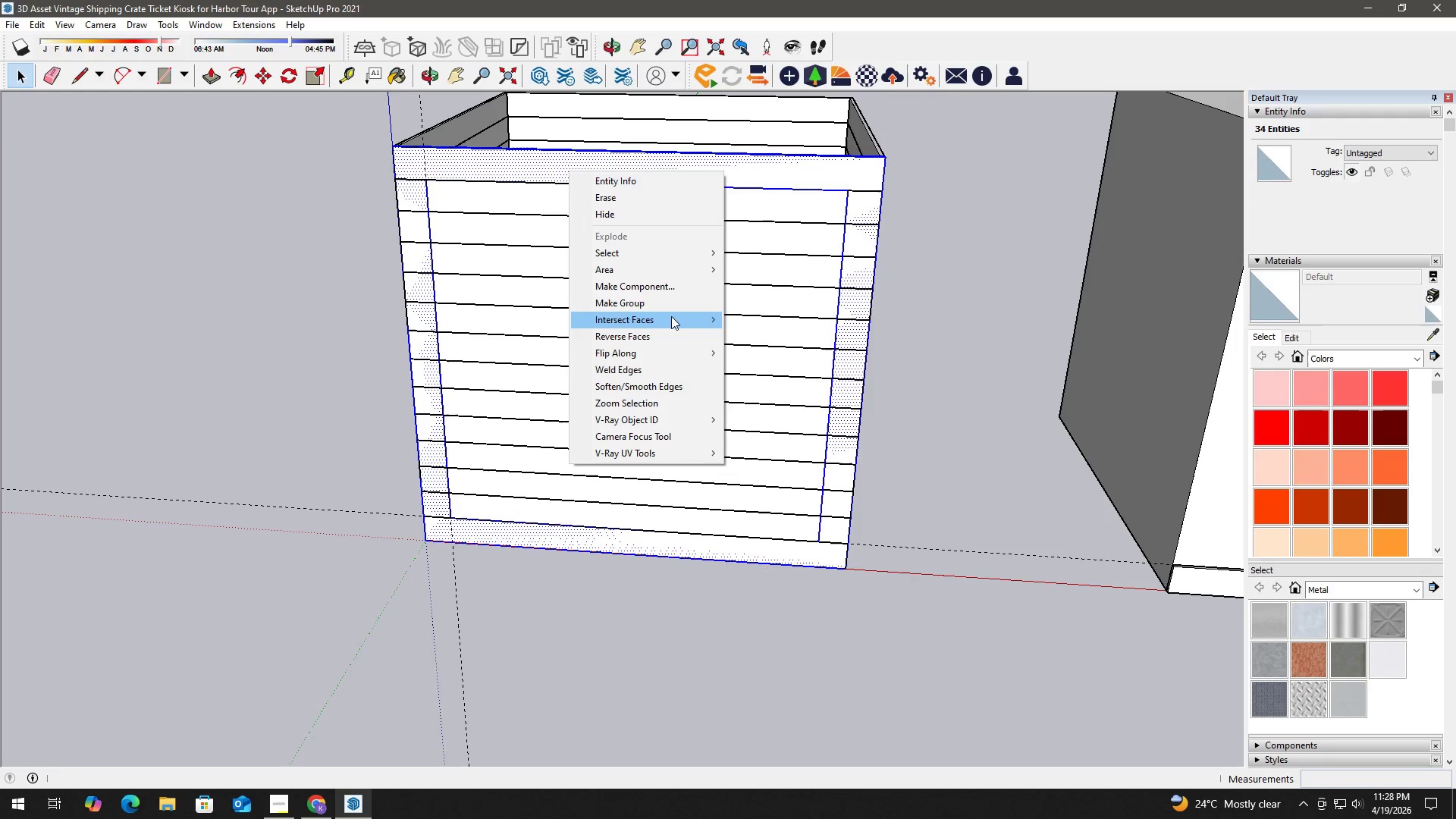 
left_click([671, 305])
 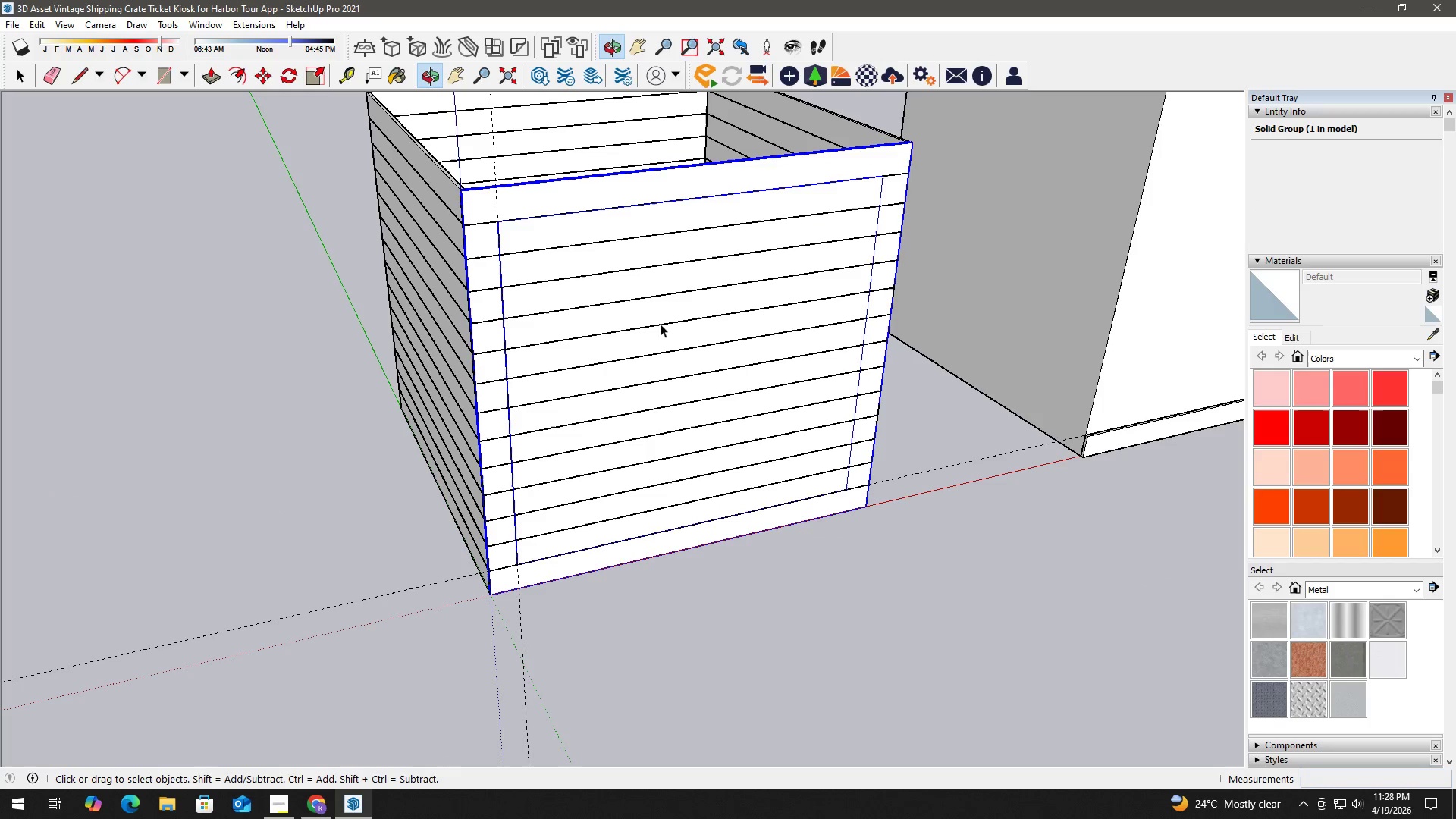 
scroll: coordinate [643, 368], scroll_direction: up, amount: 10.0
 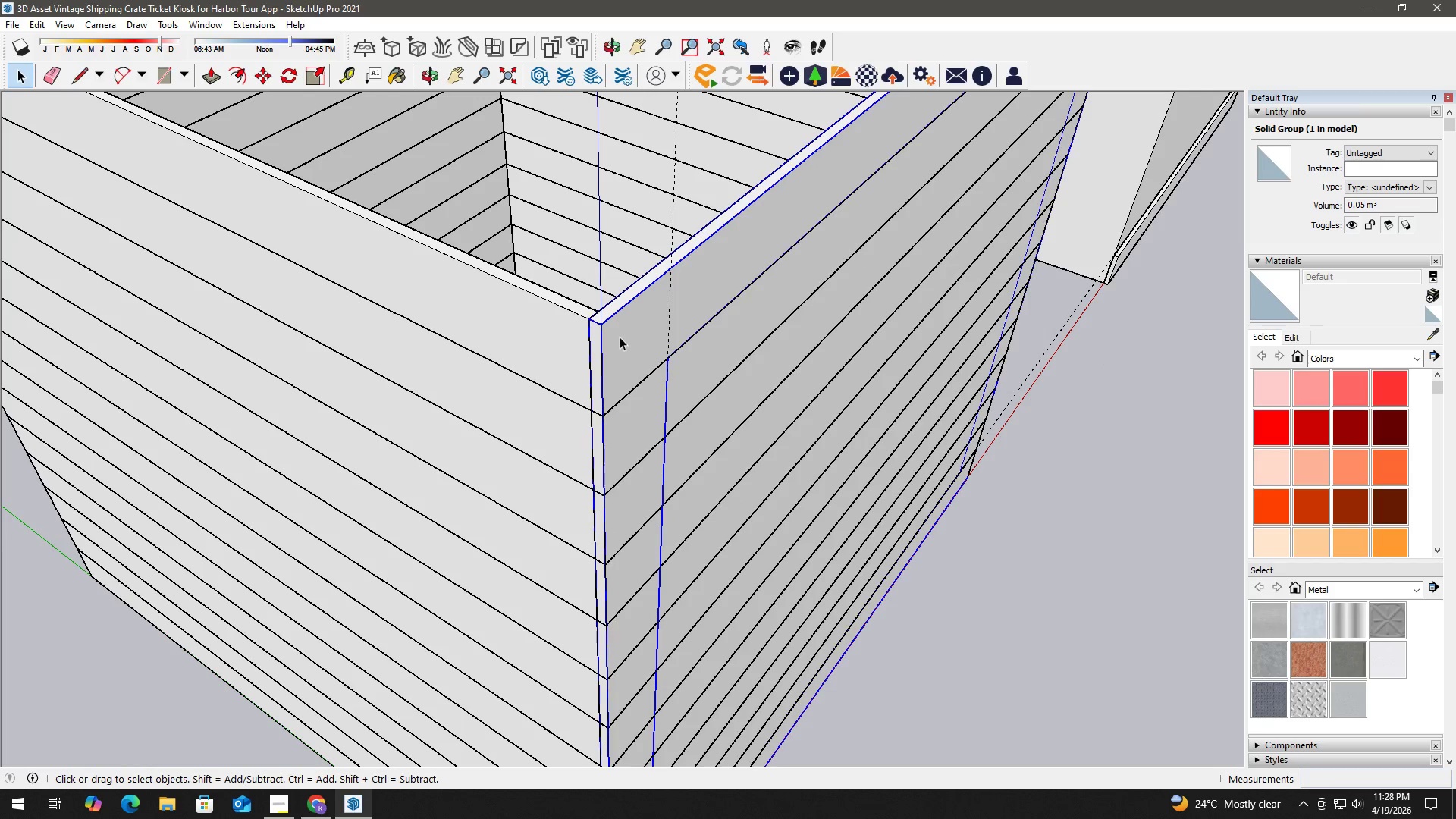 
key(M)
 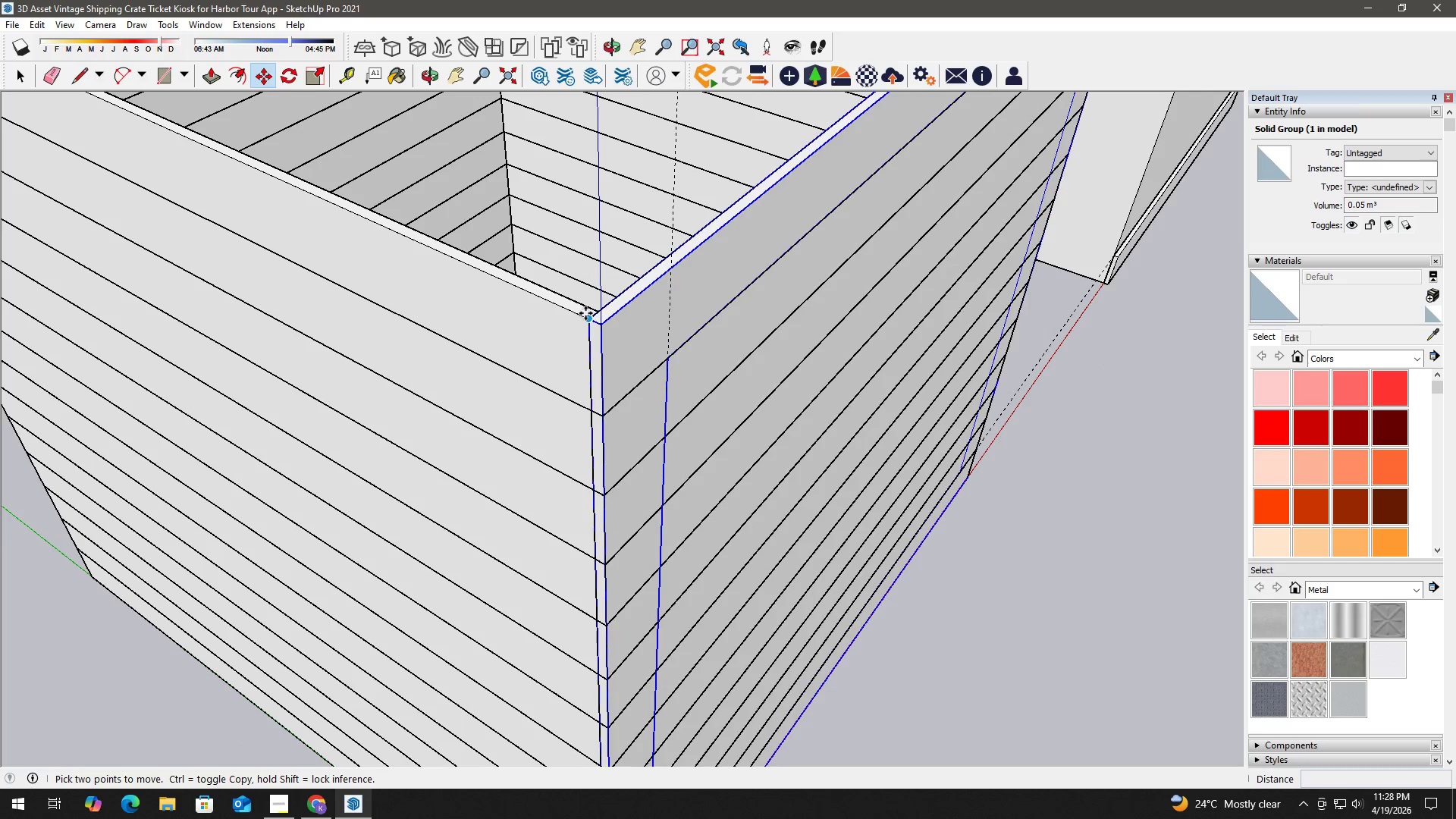 
left_click([588, 314])
 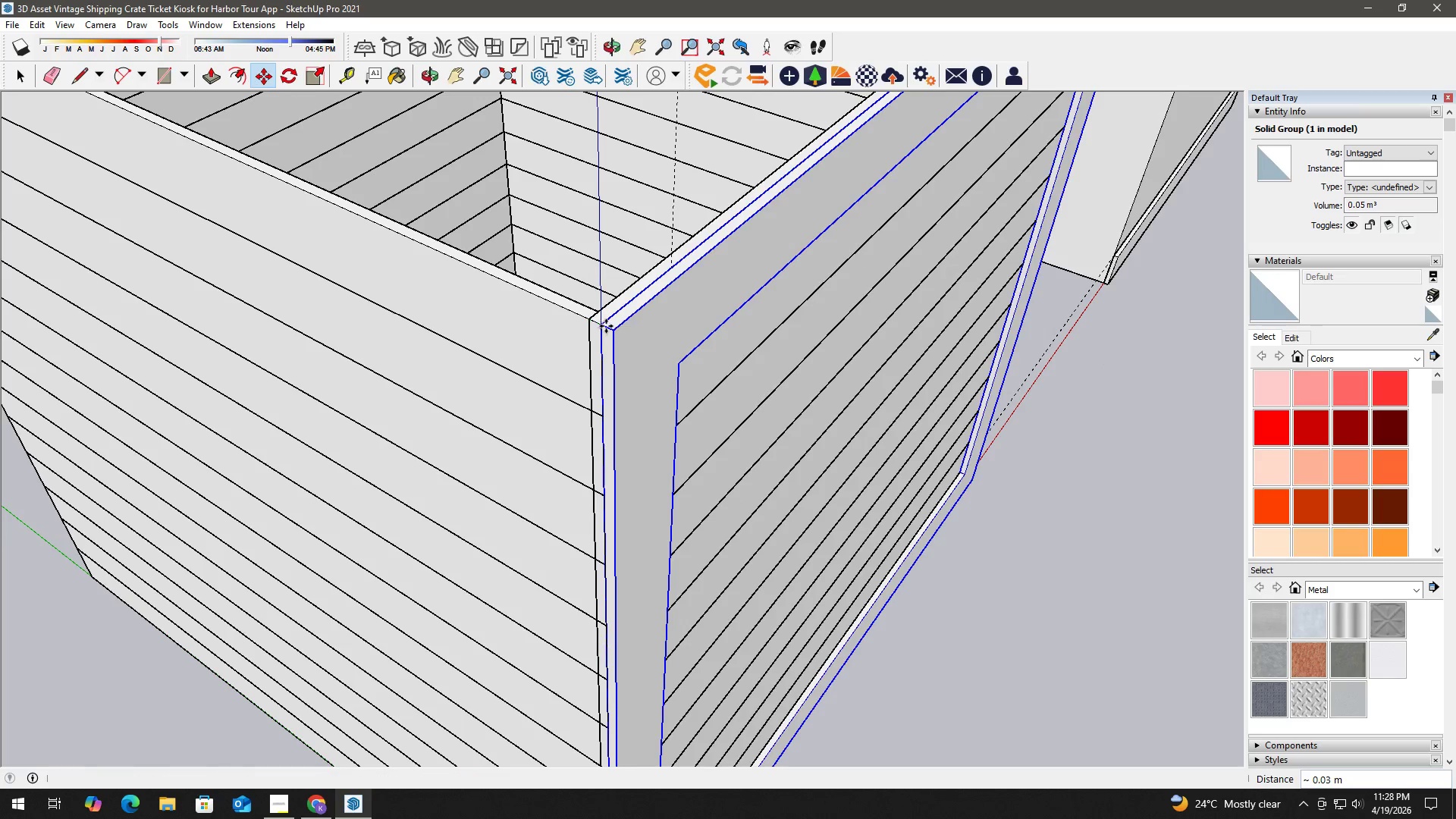 
key(Space)
 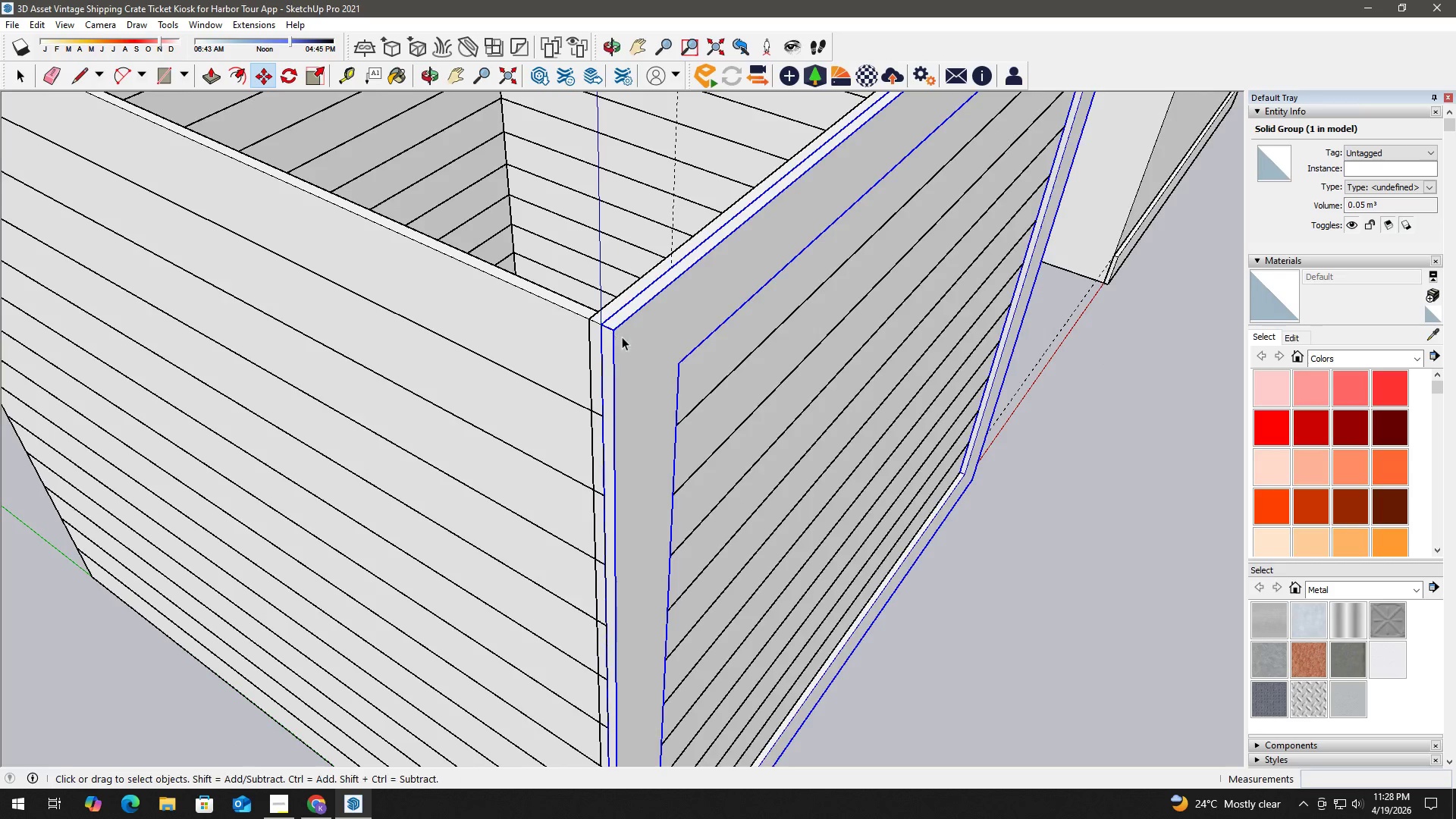 
scroll: coordinate [635, 362], scroll_direction: down, amount: 11.0
 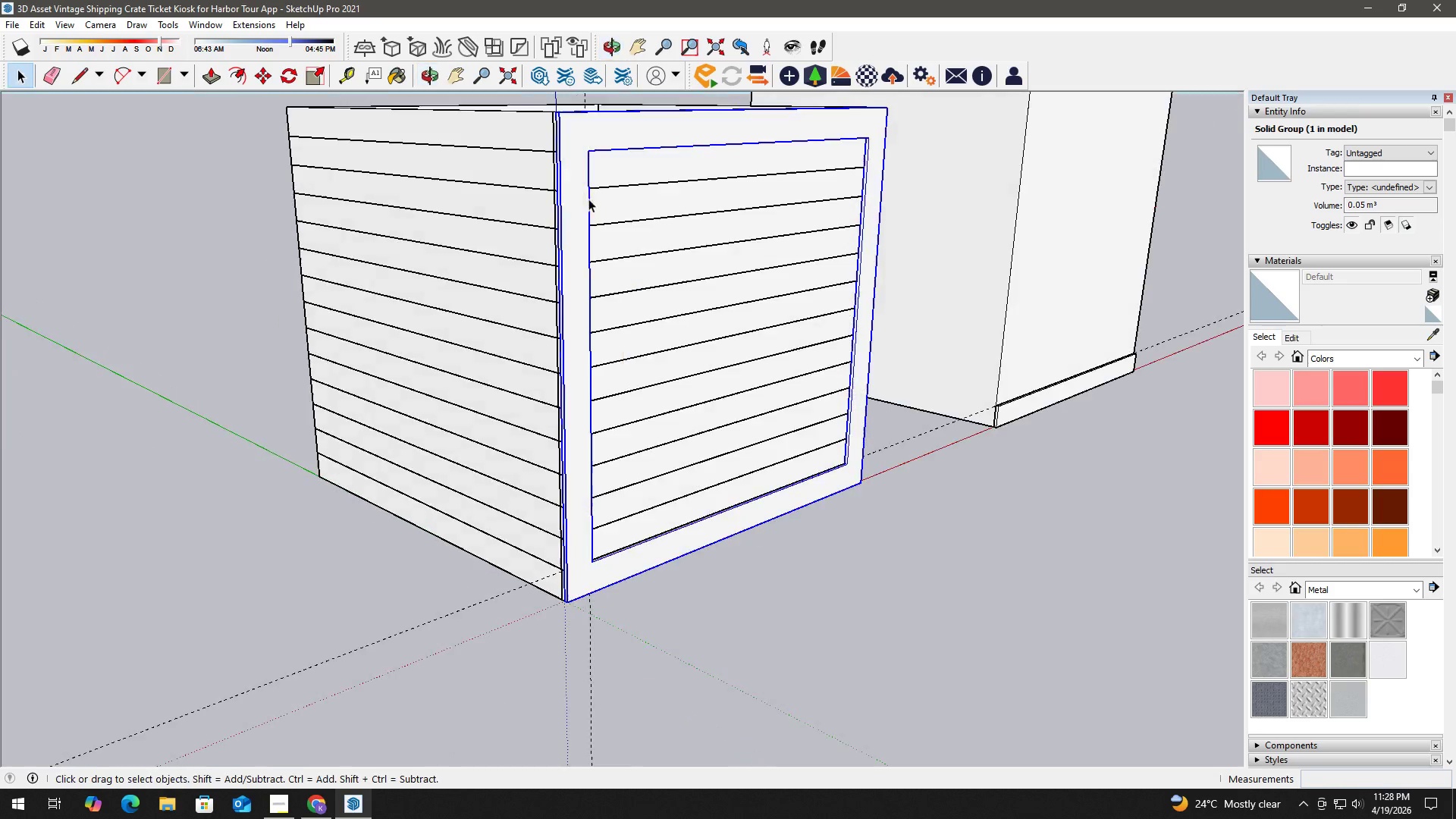 
left_click_drag(start_coordinate=[559, 273], to_coordinate=[572, 435])
 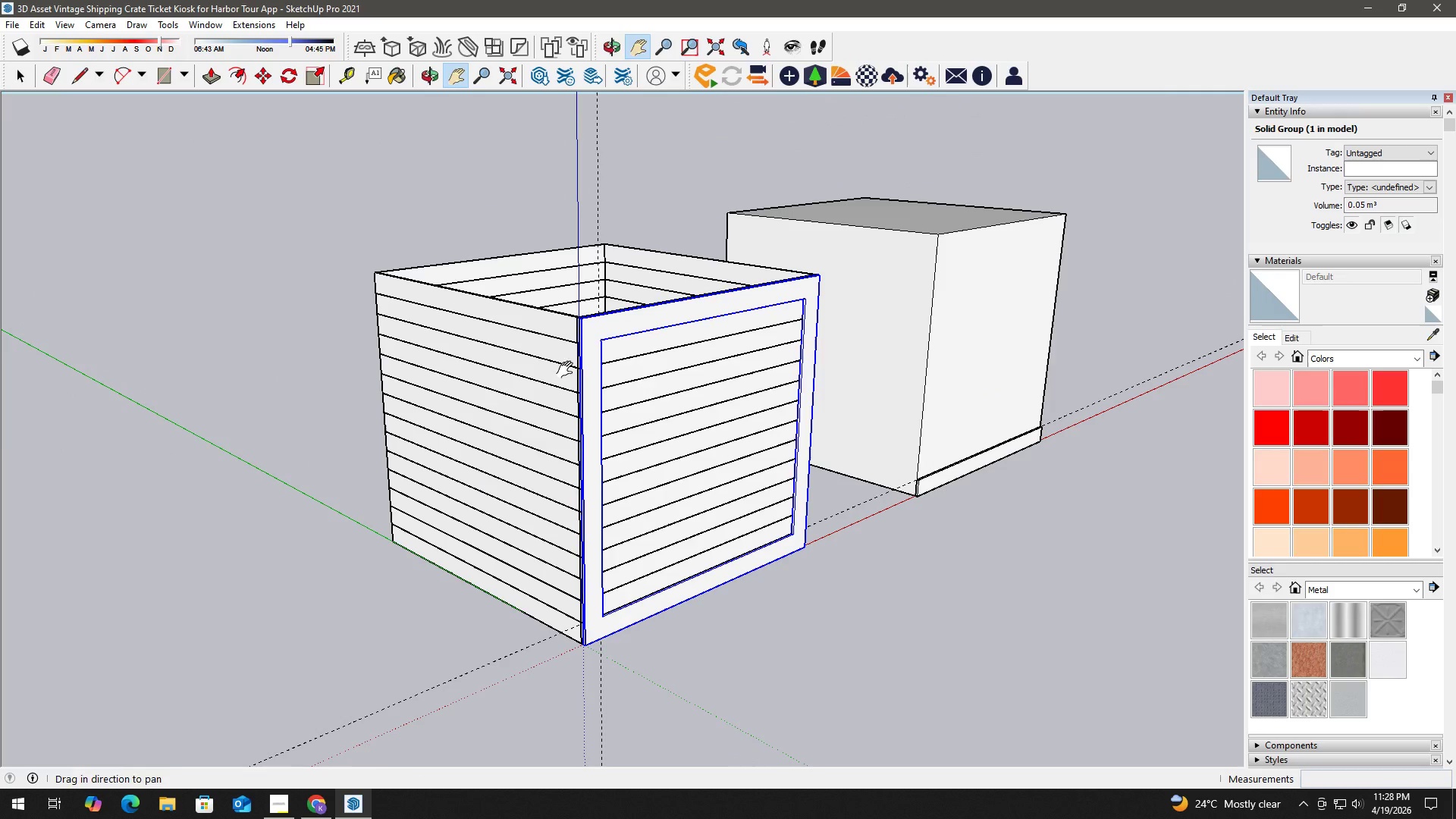 
scroll: coordinate [586, 231], scroll_direction: down, amount: 4.0
 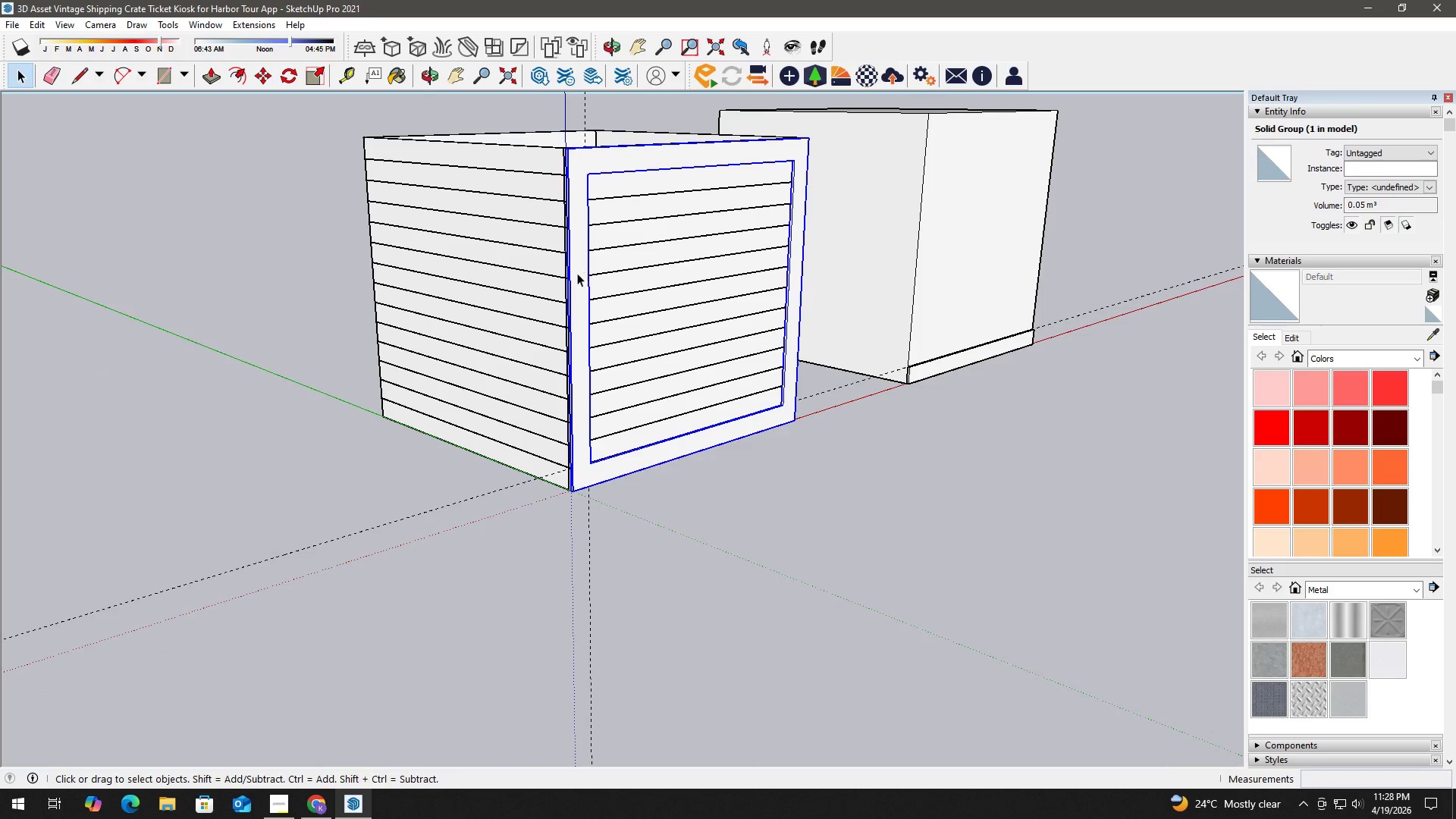 
key(Space)
 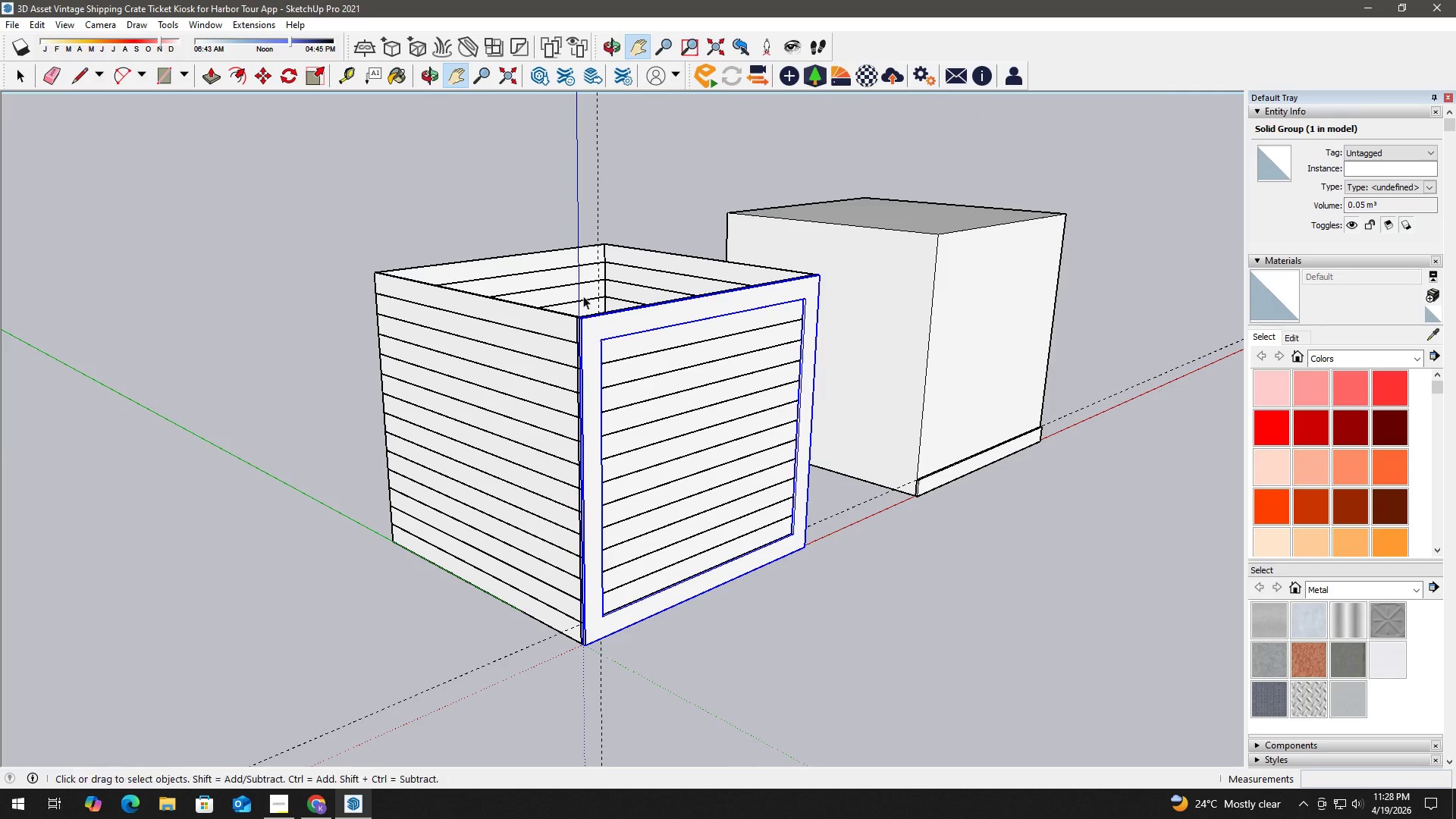 
key(E)
 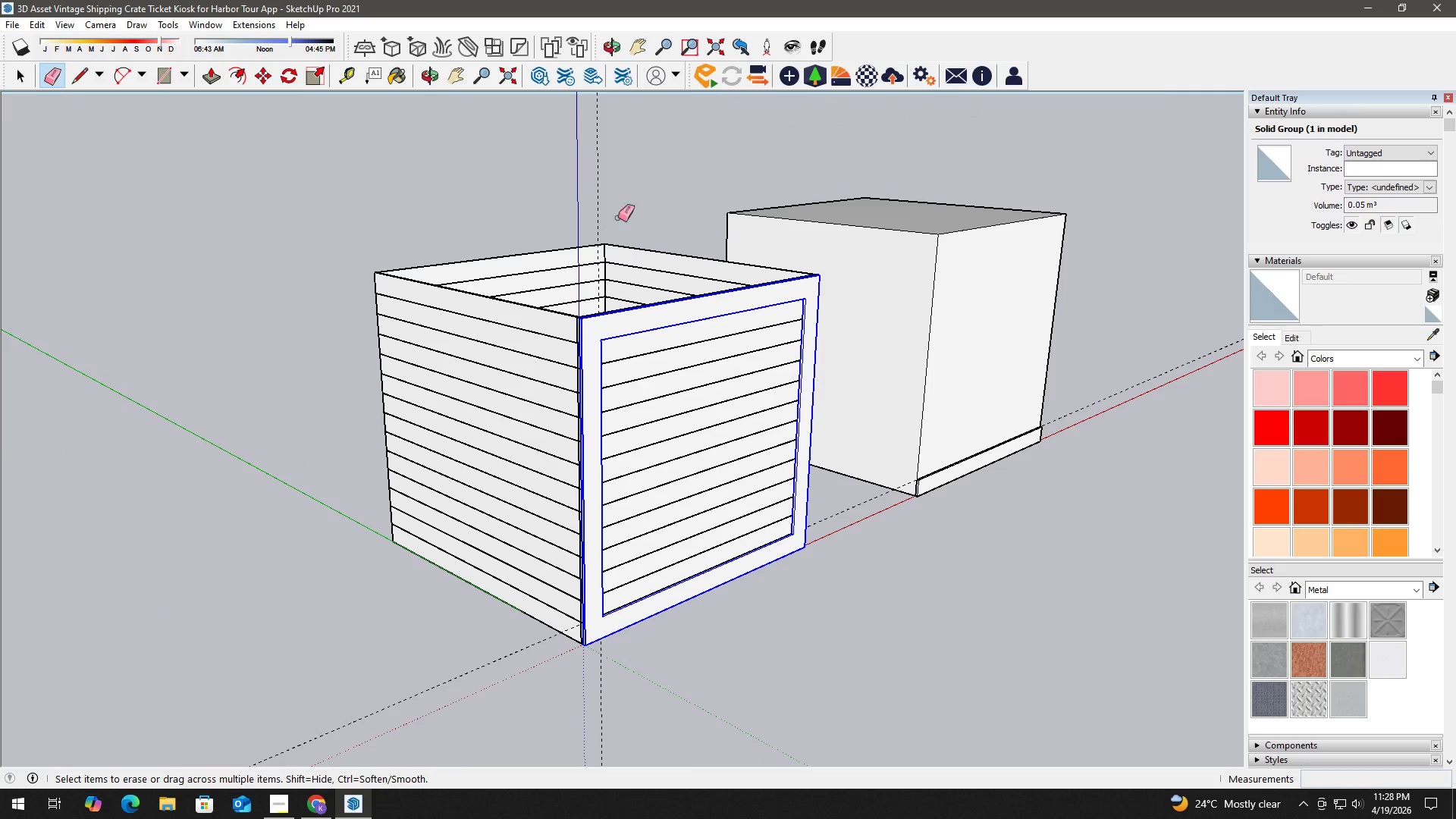 
left_click_drag(start_coordinate=[611, 206], to_coordinate=[588, 193])
 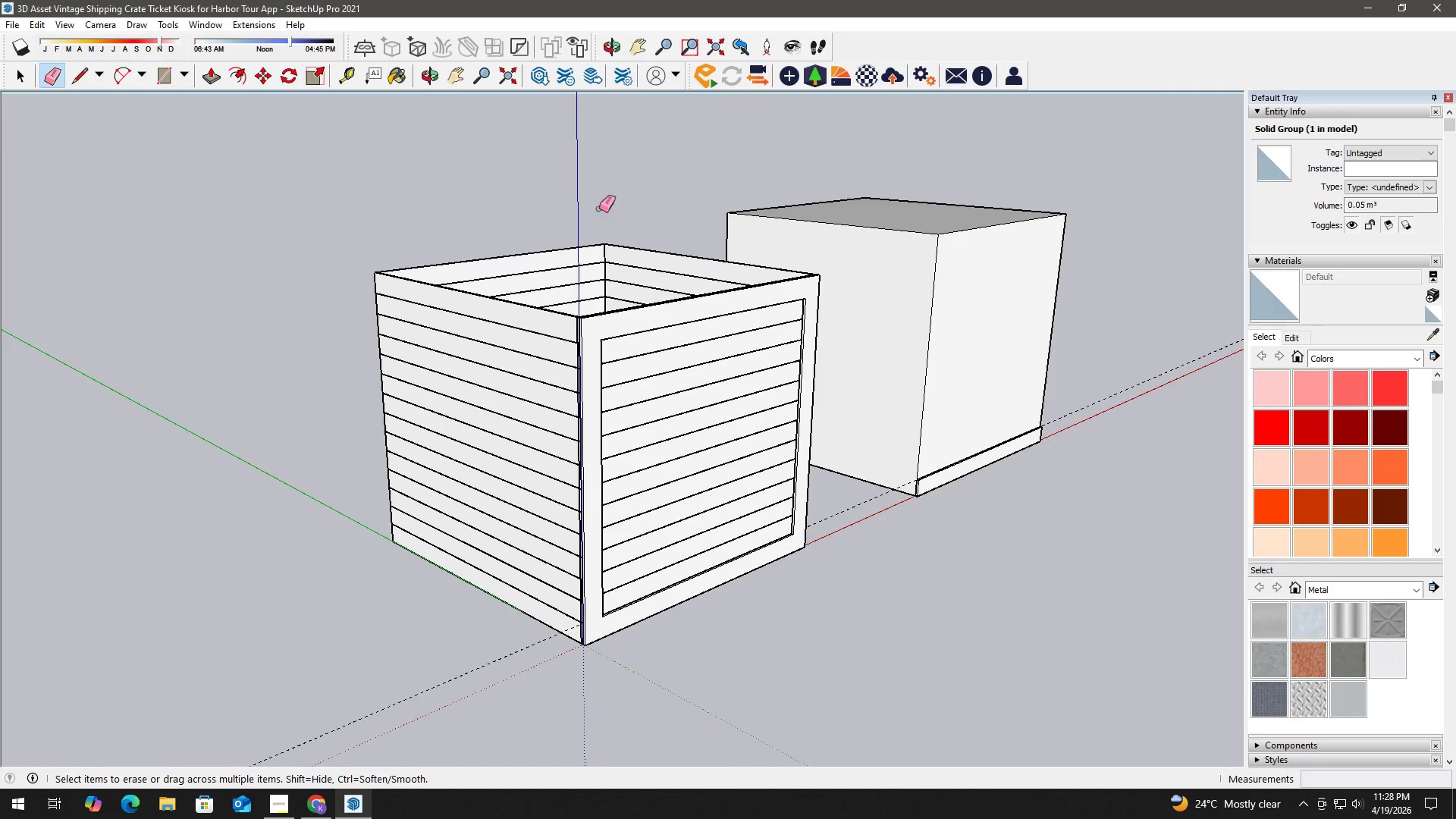 
key(Space)
 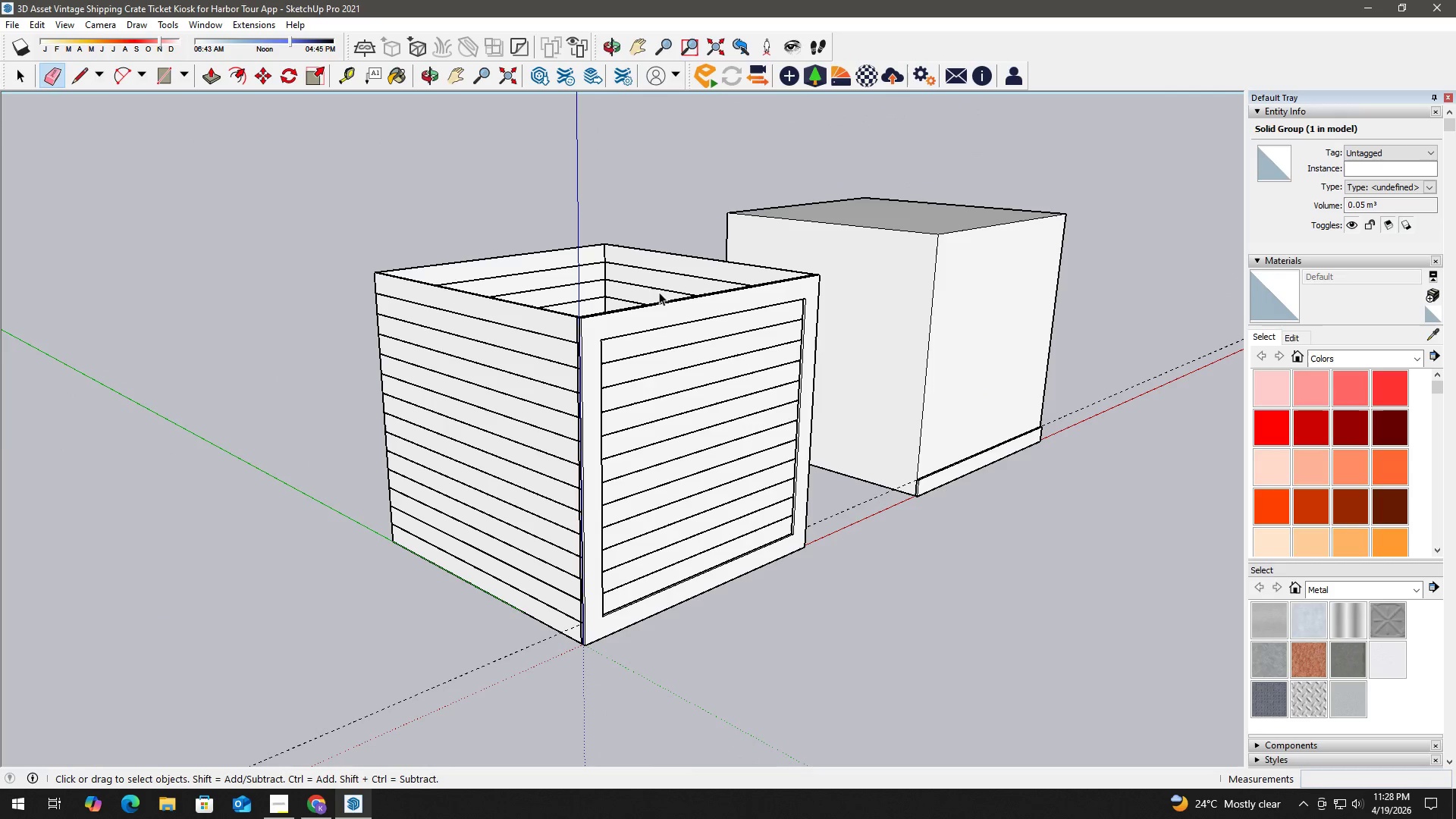 
left_click([661, 303])
 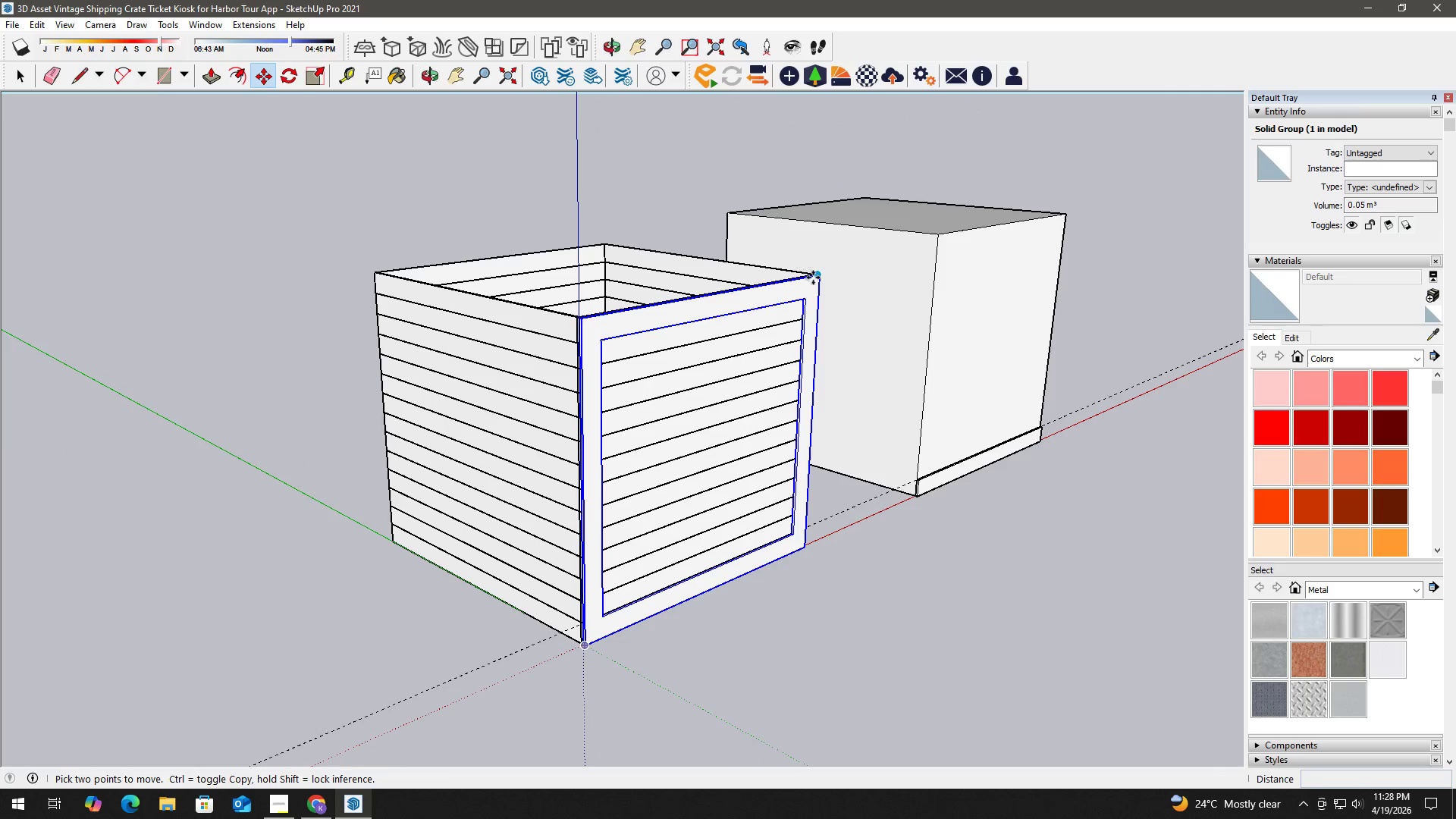 
key(Control+ControlLeft)
 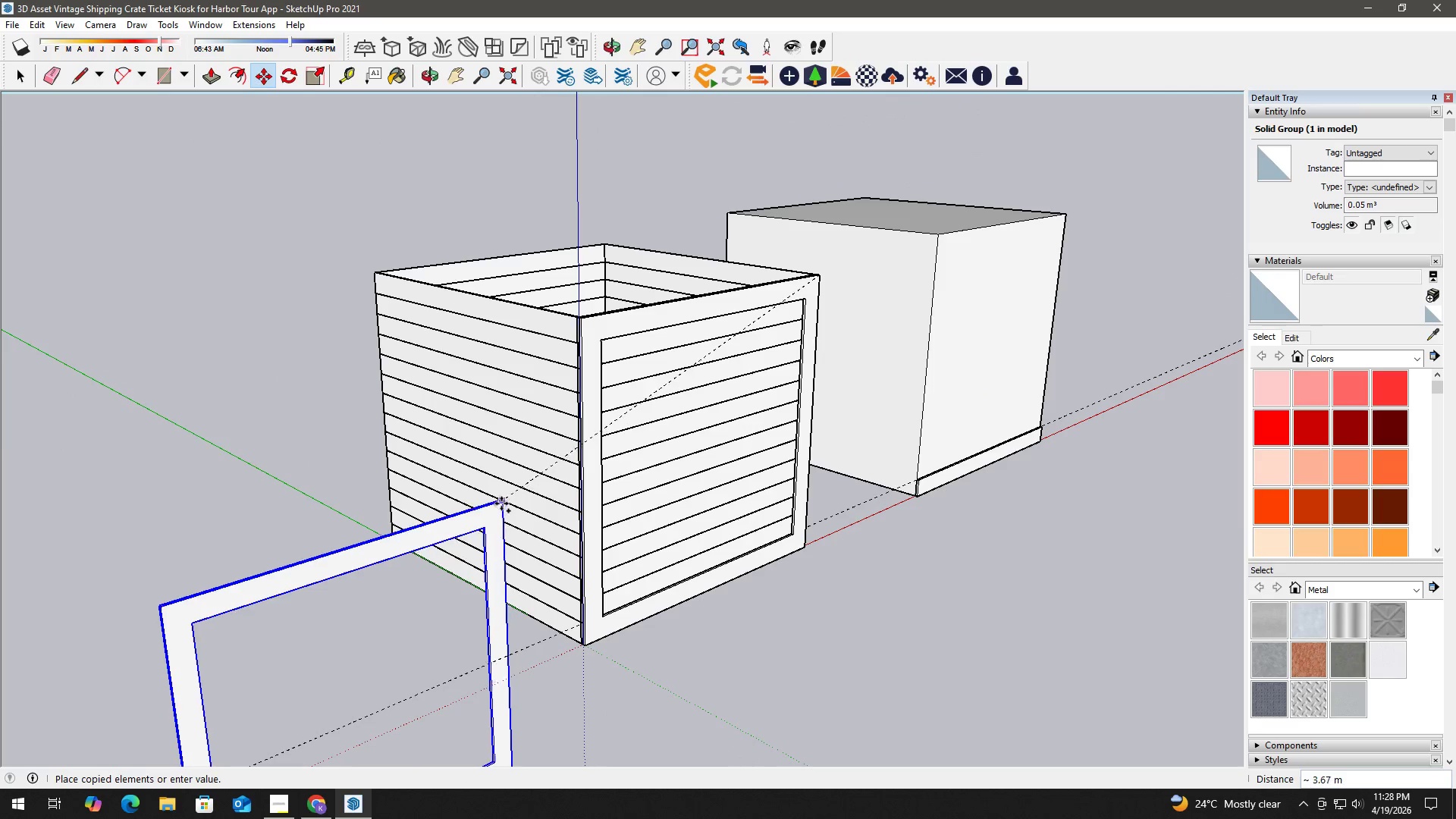 
left_click([483, 507])
 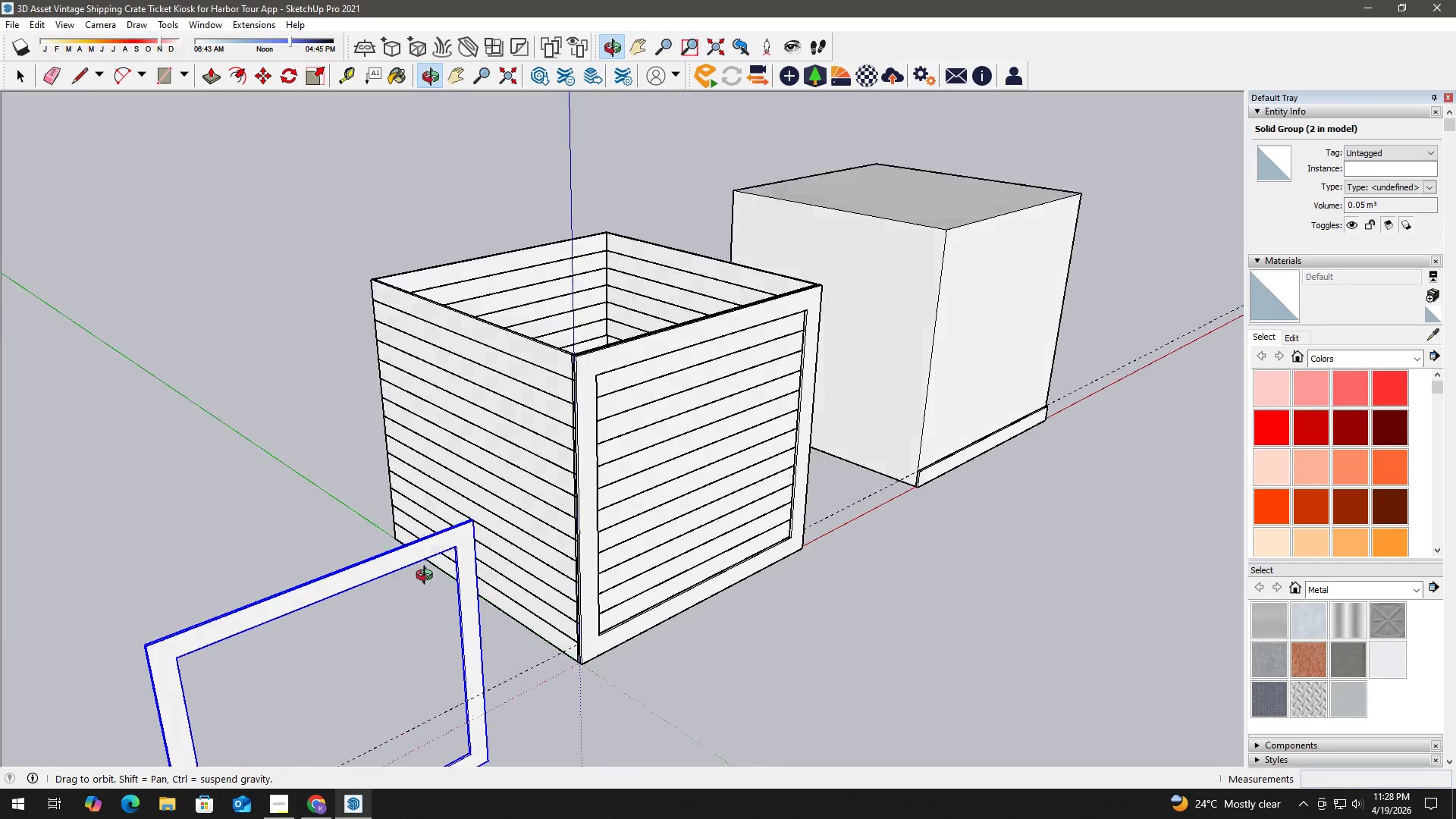 
key(M)
 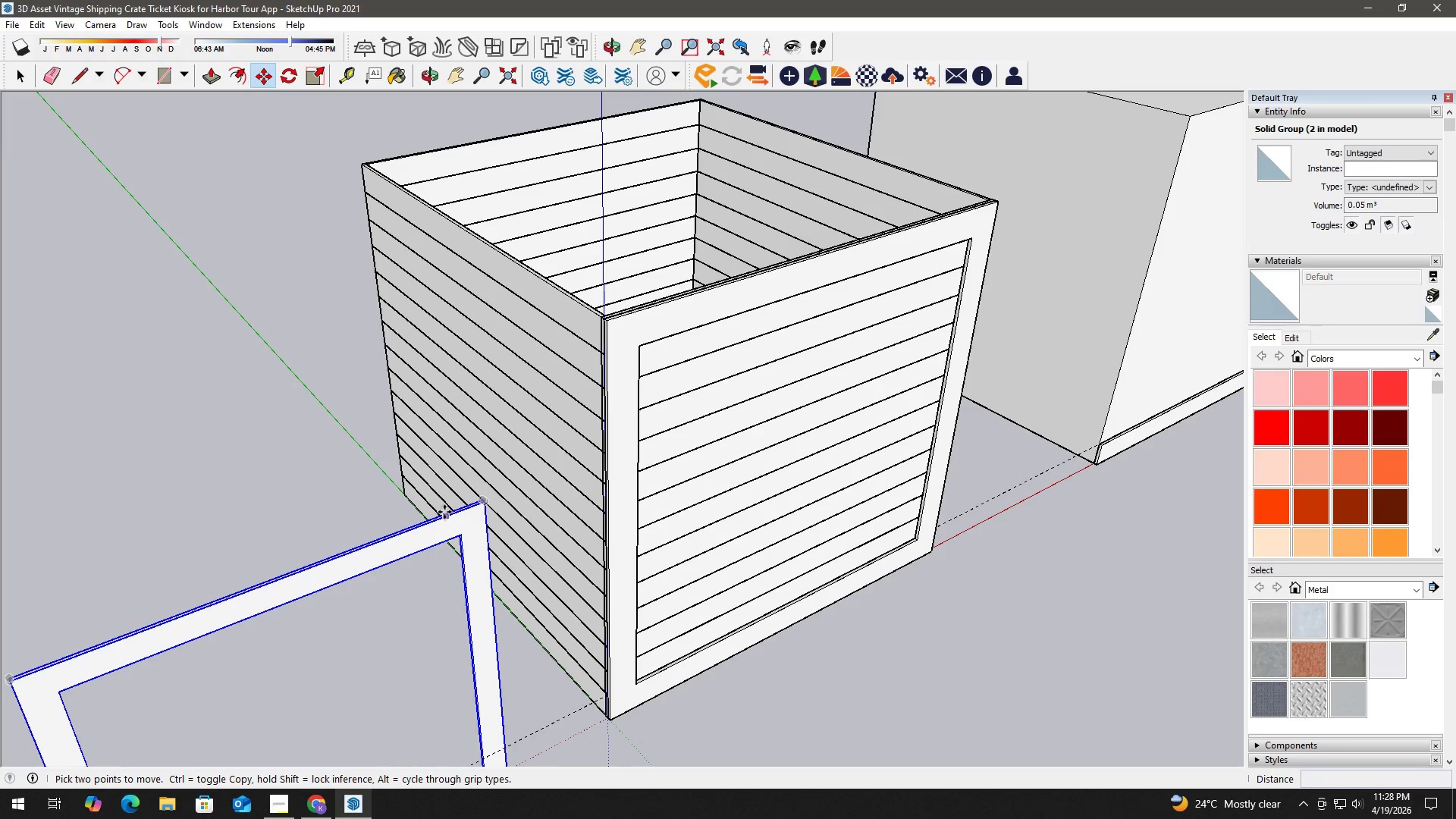 
scroll: coordinate [435, 516], scroll_direction: up, amount: 4.0
 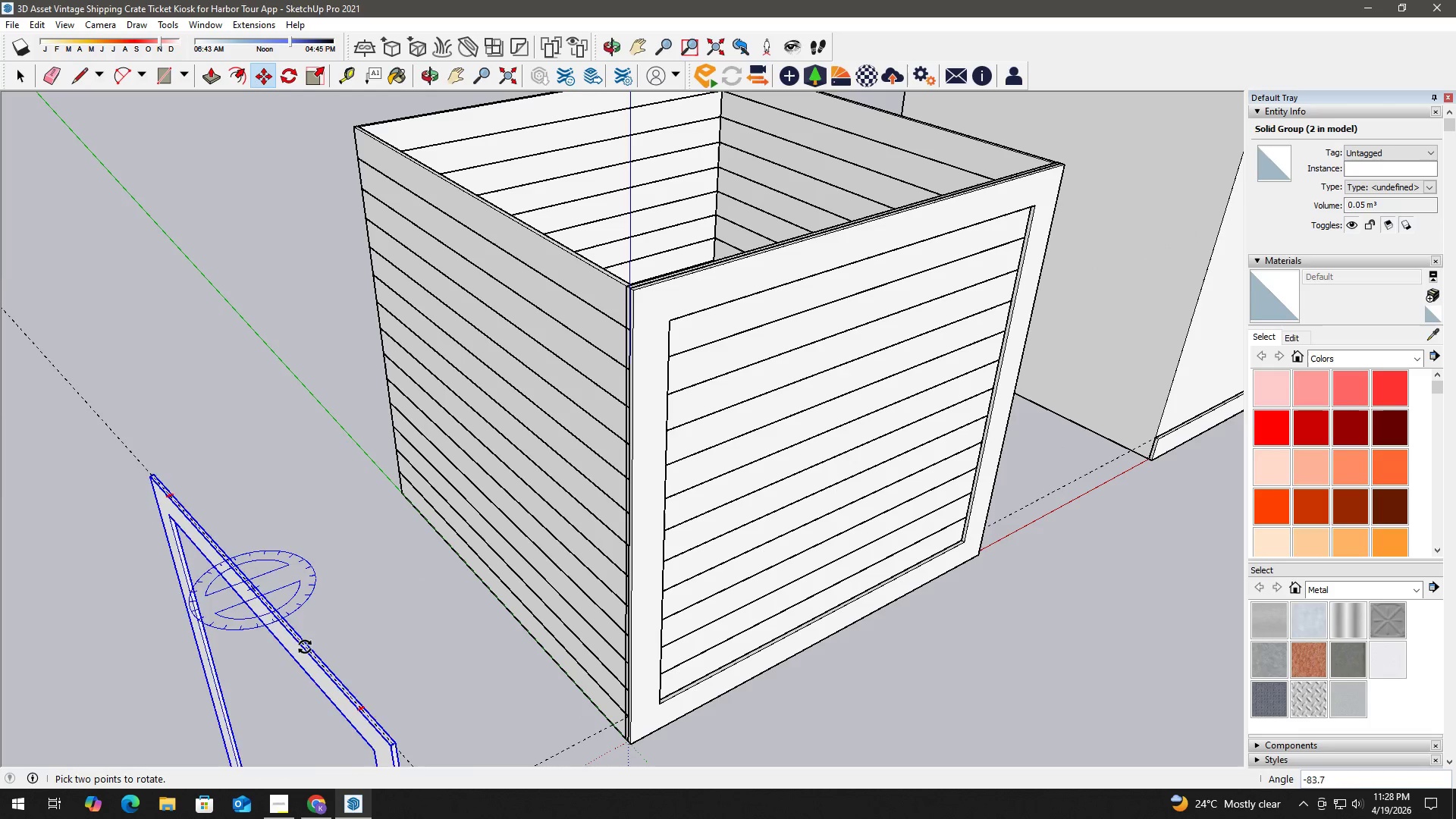 
left_click([296, 651])
 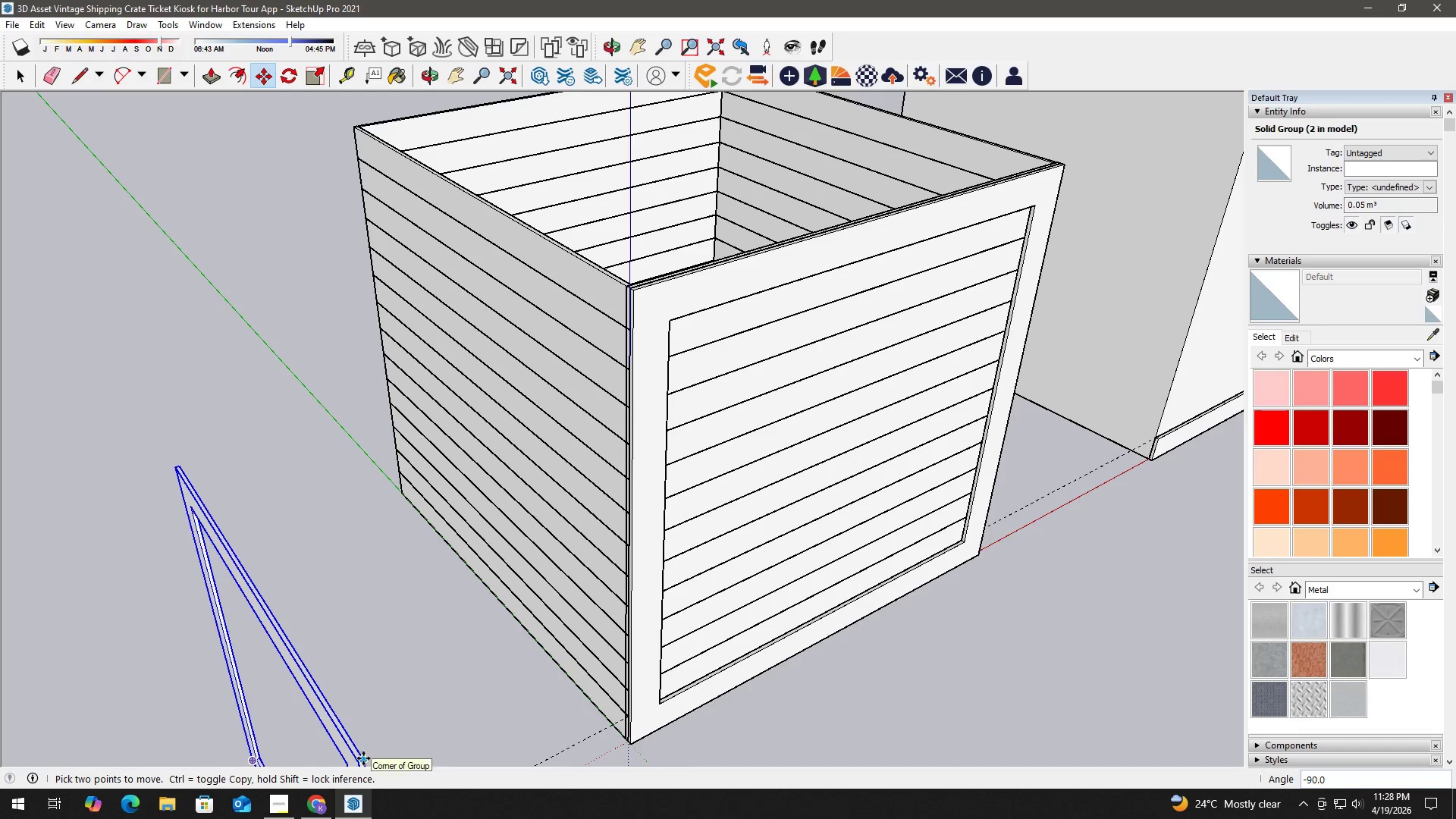 
scroll: coordinate [623, 298], scroll_direction: up, amount: 5.0
 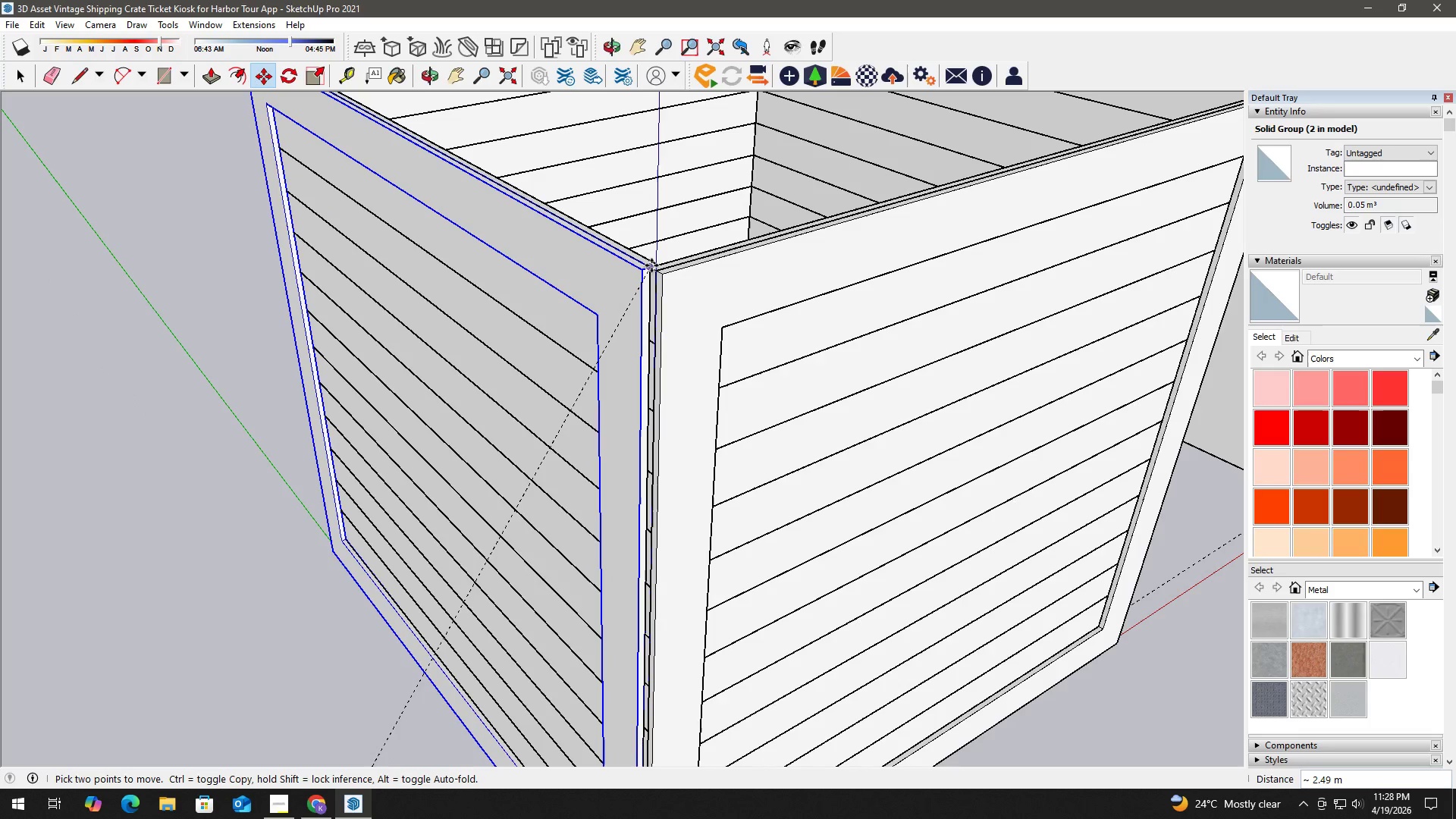 
left_click([651, 265])
 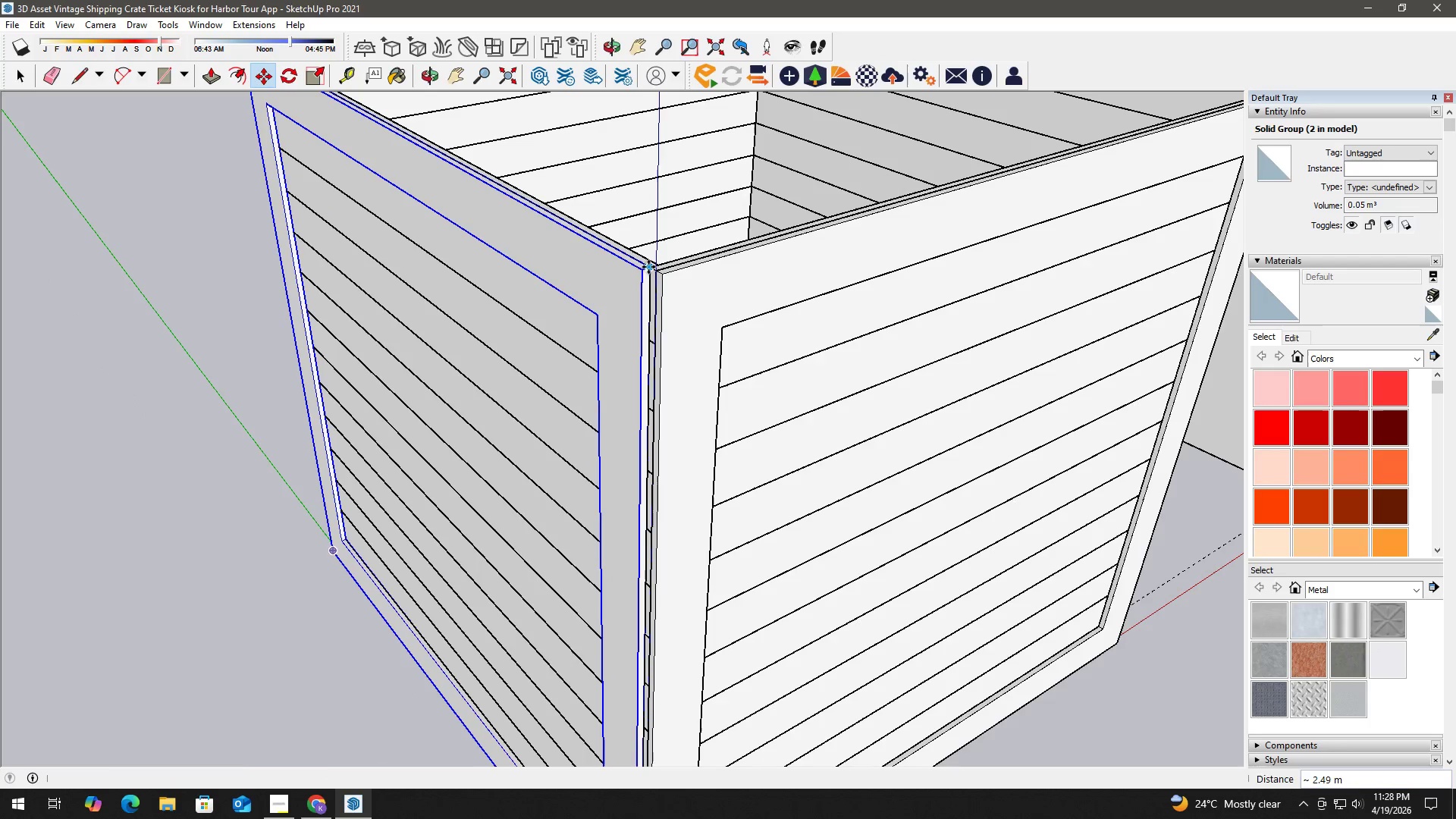 
key(Space)
 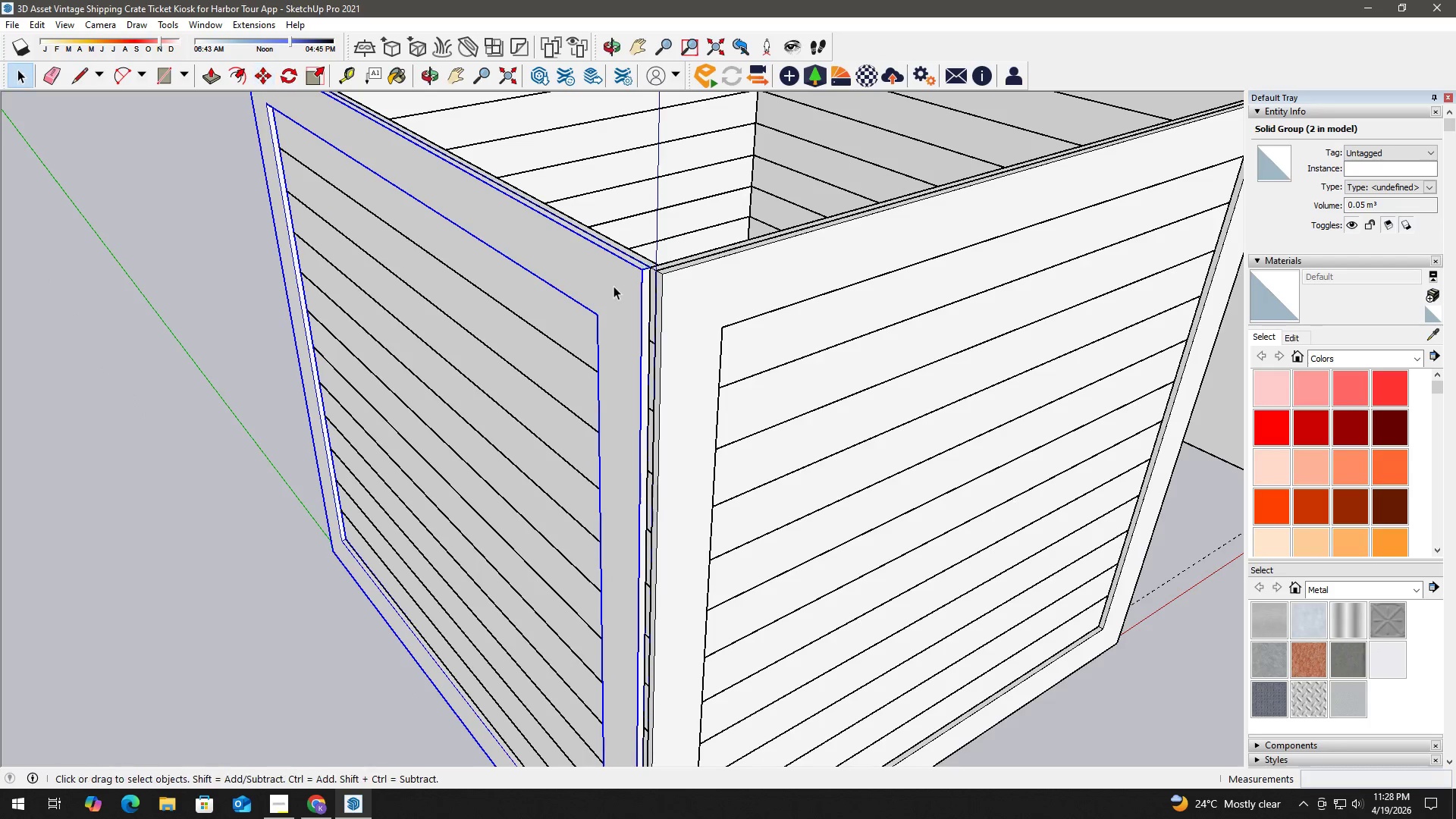 
scroll: coordinate [610, 290], scroll_direction: down, amount: 3.0
 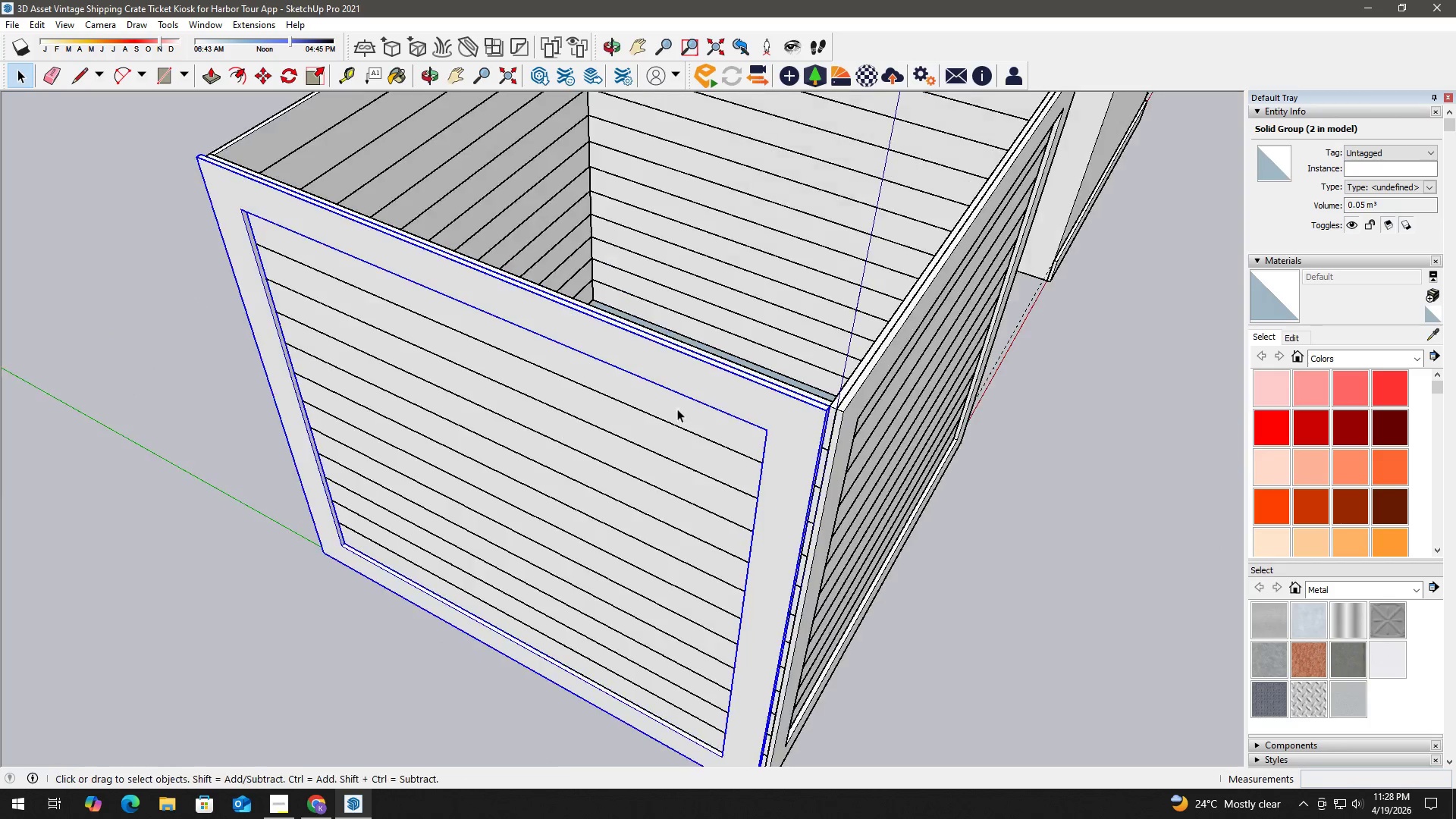 
key(H)
 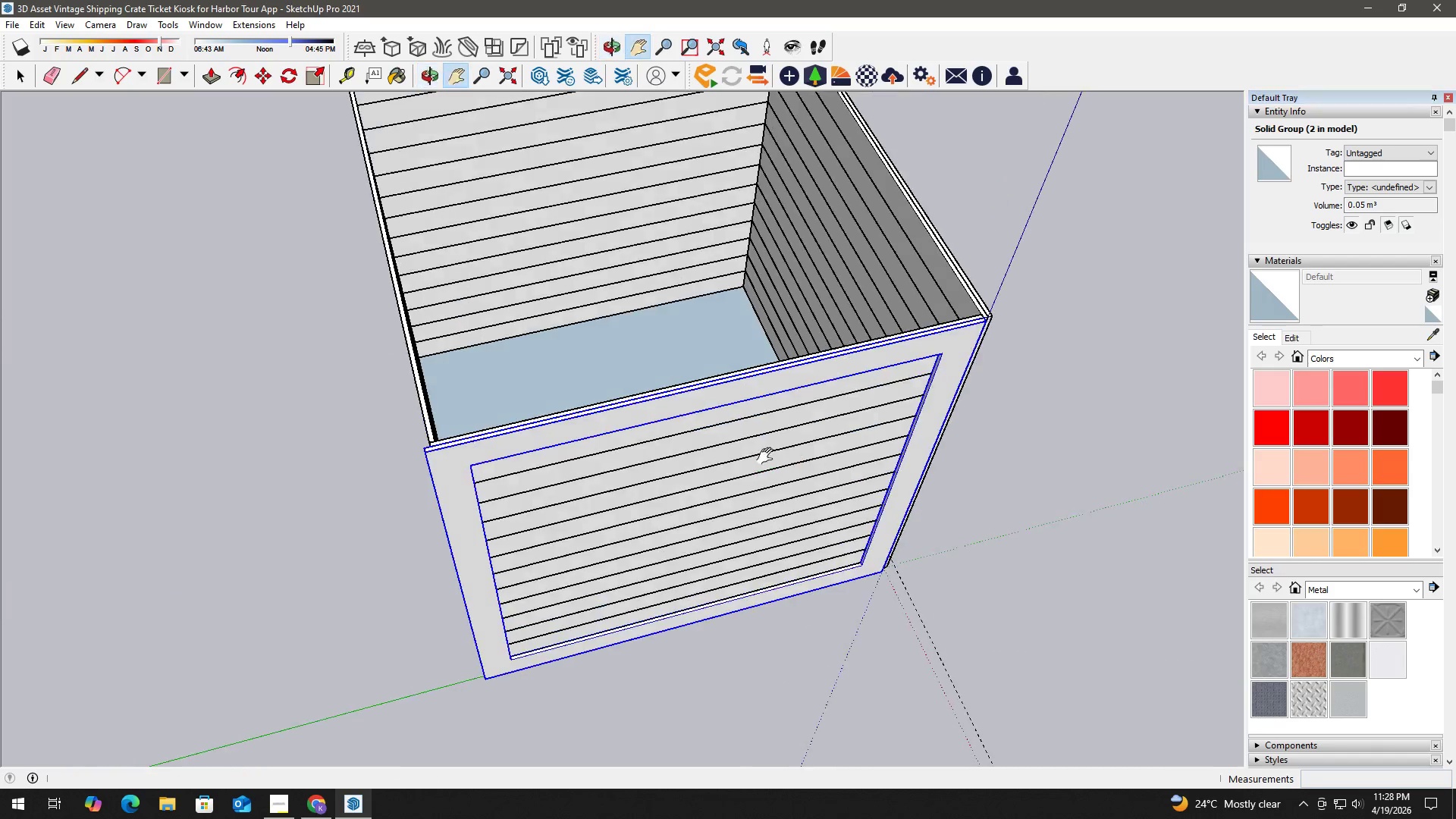 
scroll: coordinate [591, 394], scroll_direction: down, amount: 3.0
 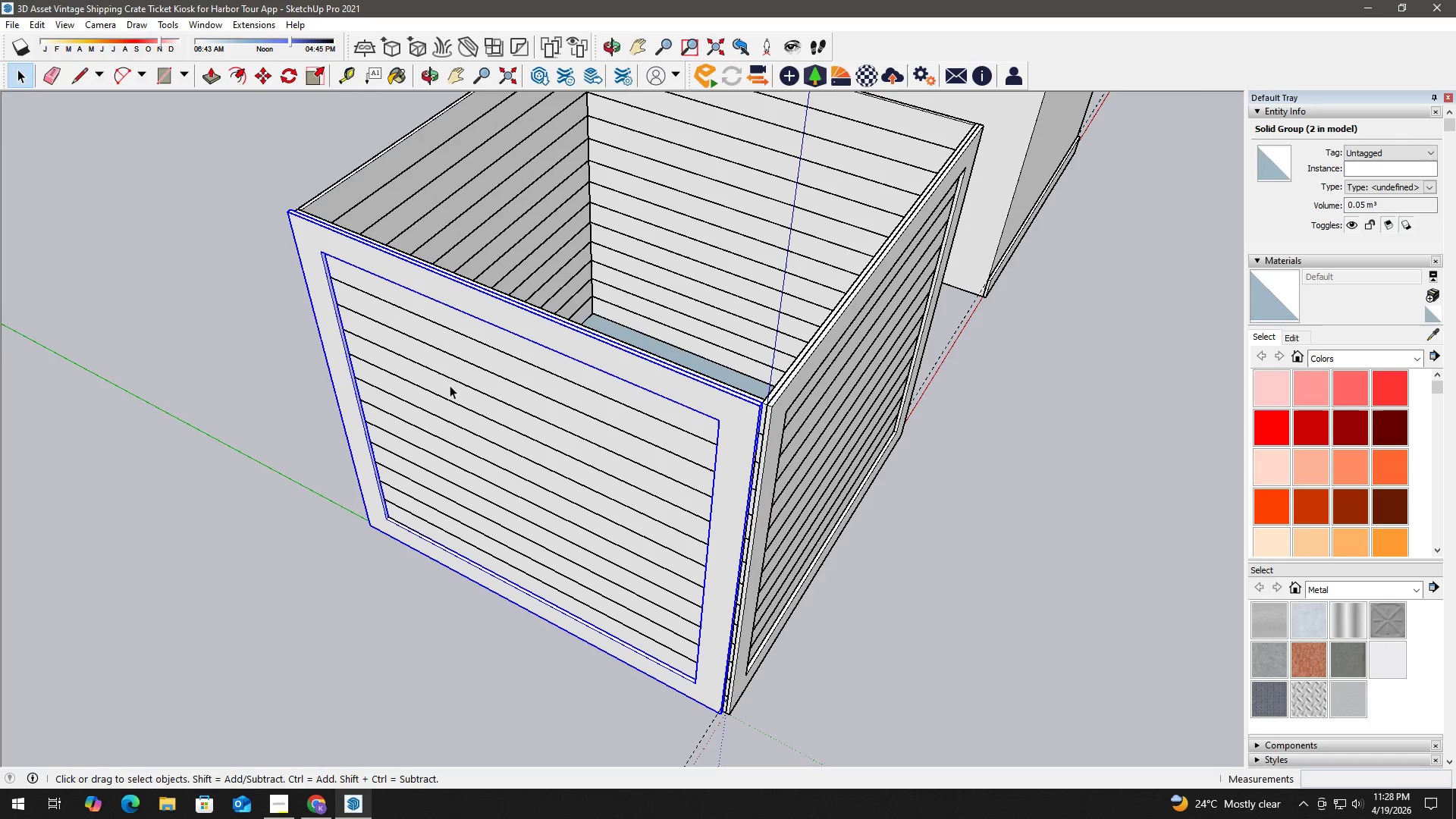 
key(H)
 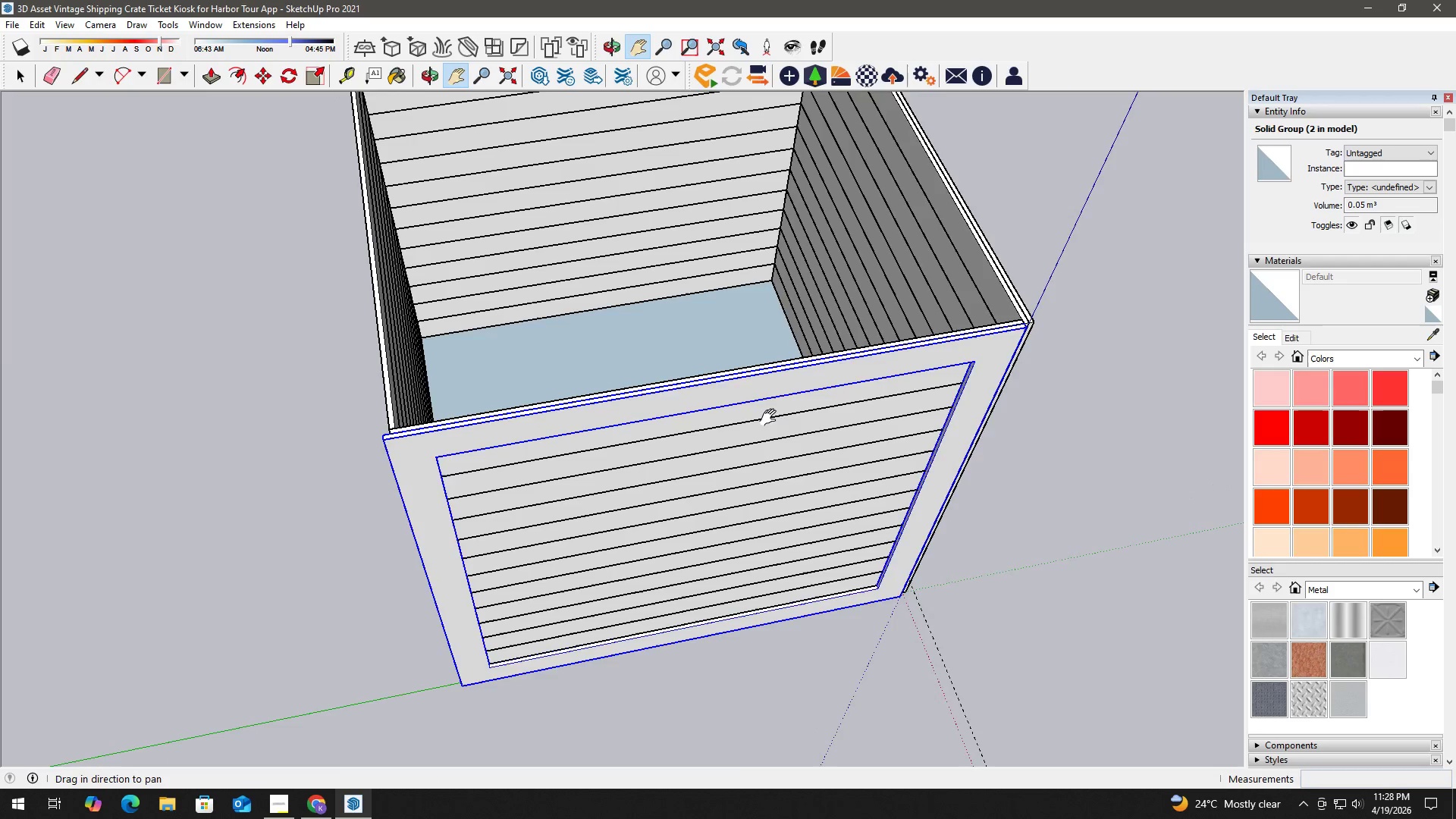 
scroll: coordinate [566, 475], scroll_direction: up, amount: 1.0
 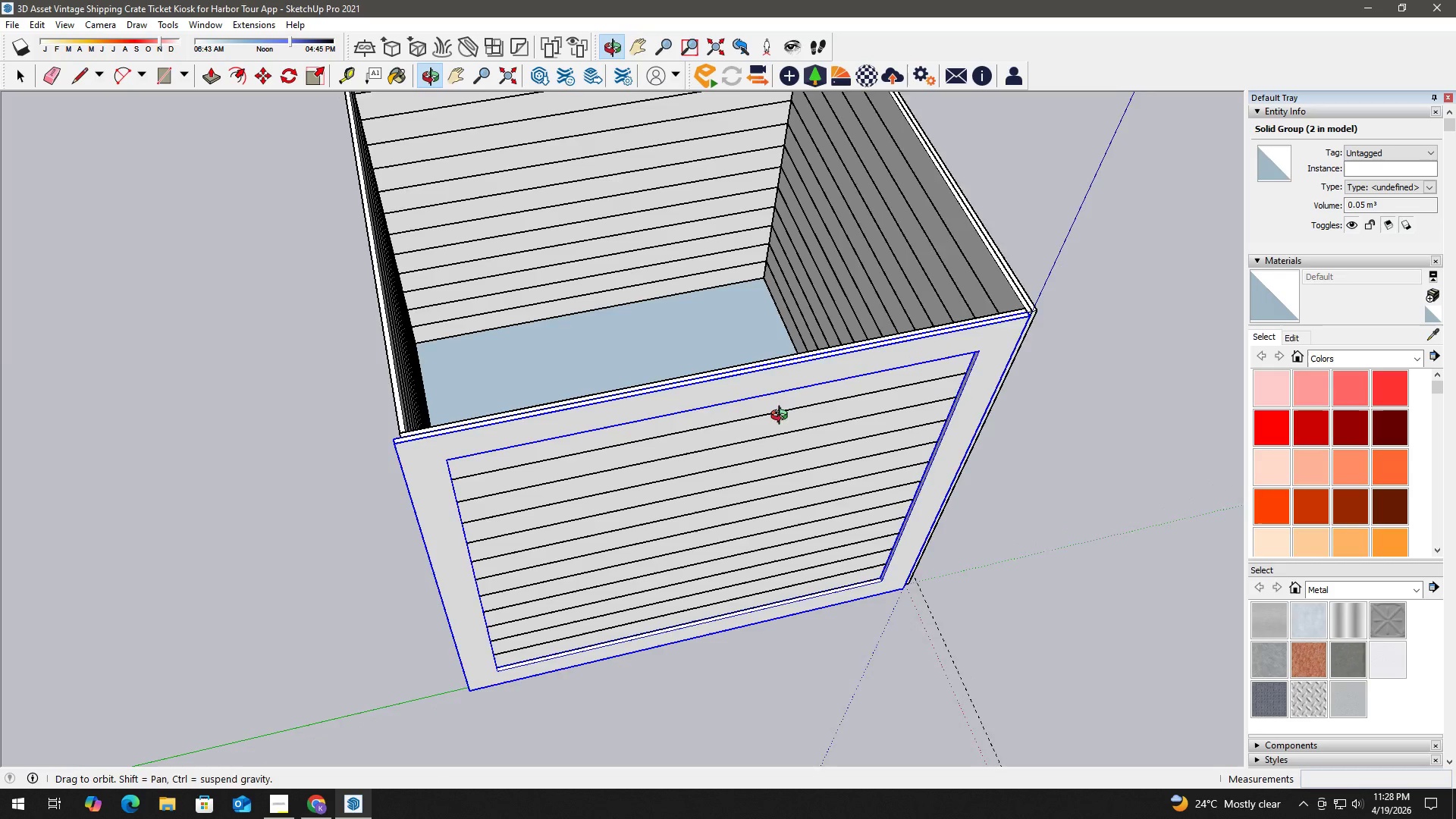 
left_click_drag(start_coordinate=[770, 418], to_coordinate=[565, 427])
 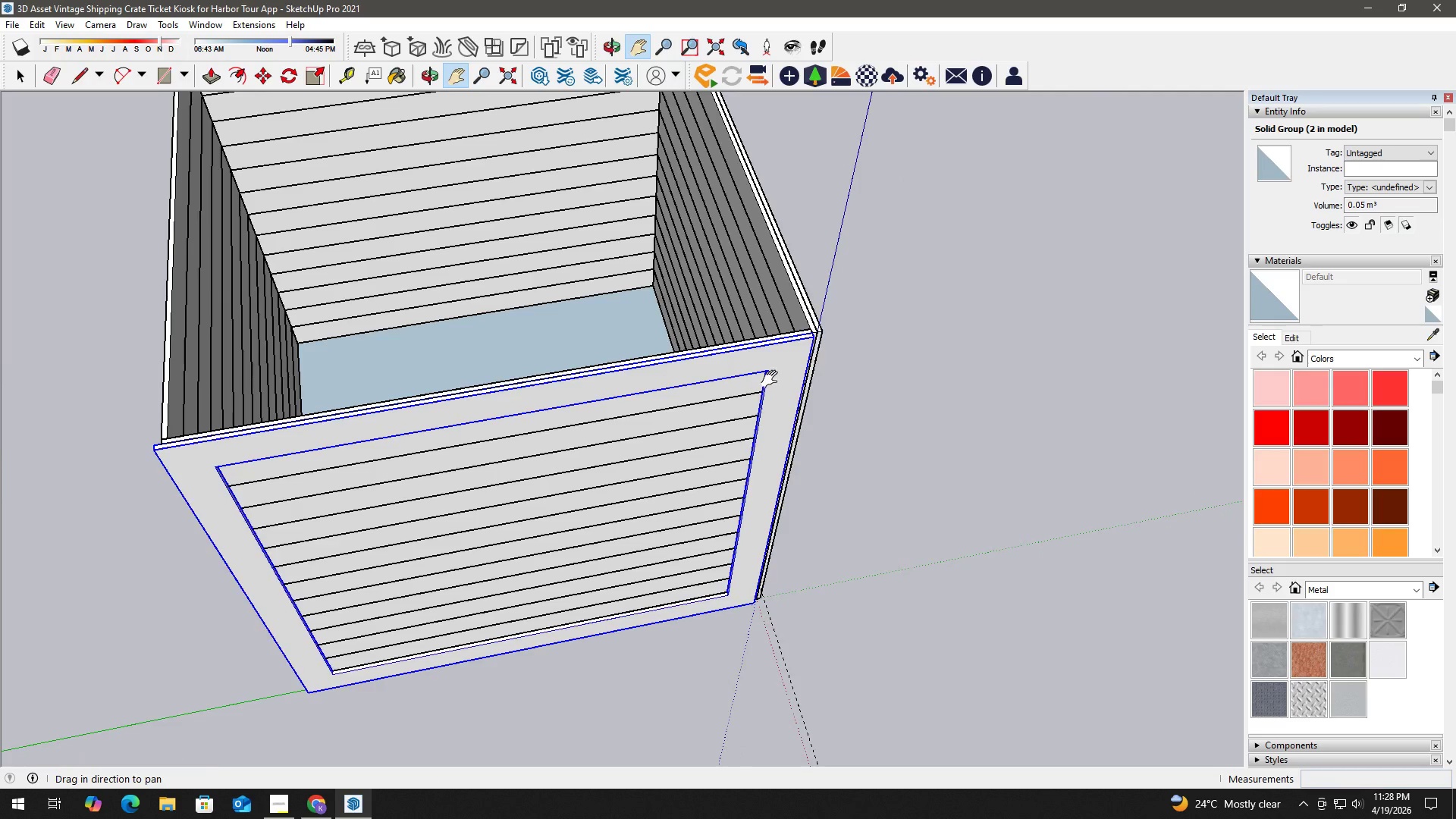 
key(H)
 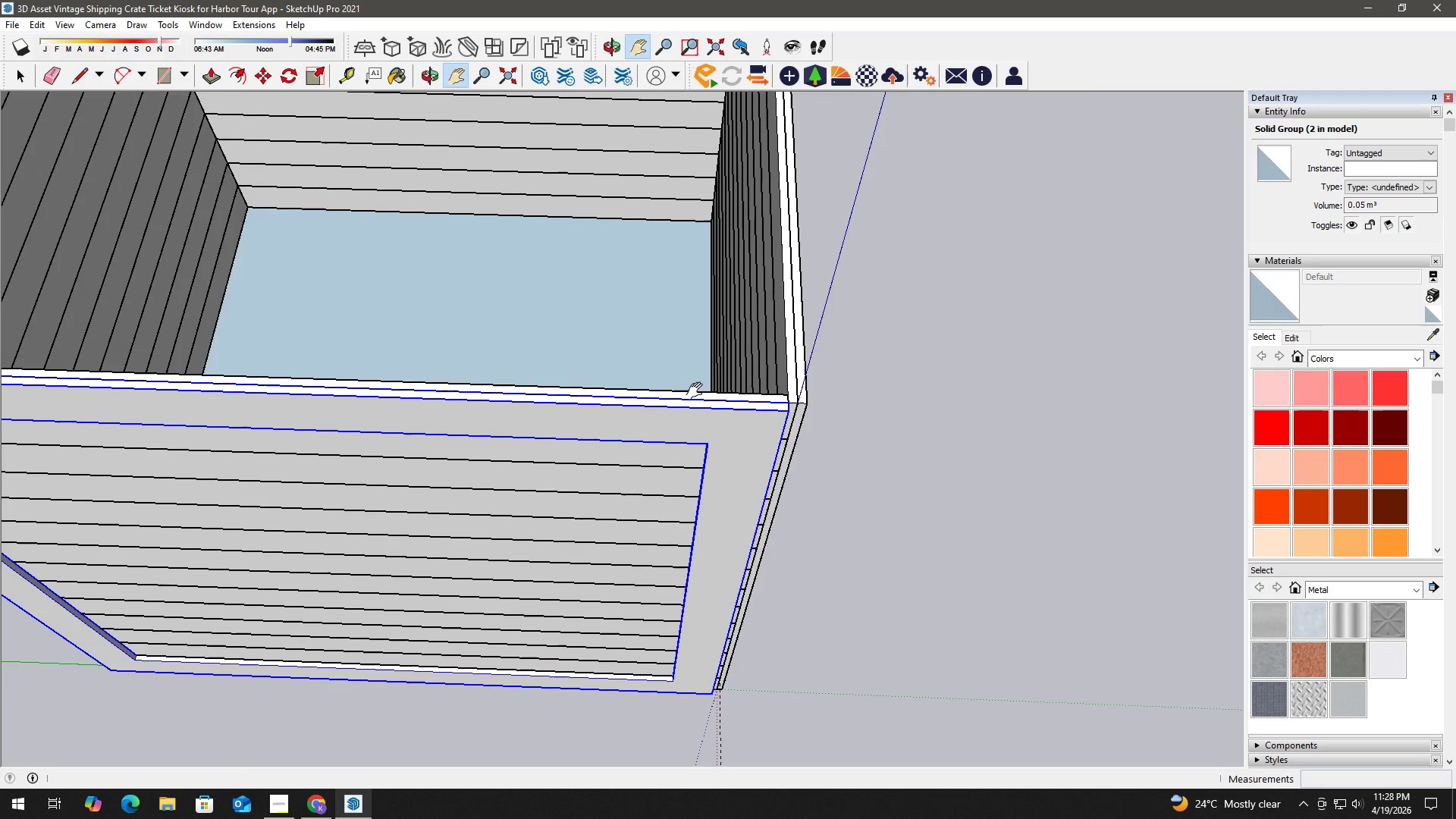 
scroll: coordinate [789, 389], scroll_direction: up, amount: 7.0
 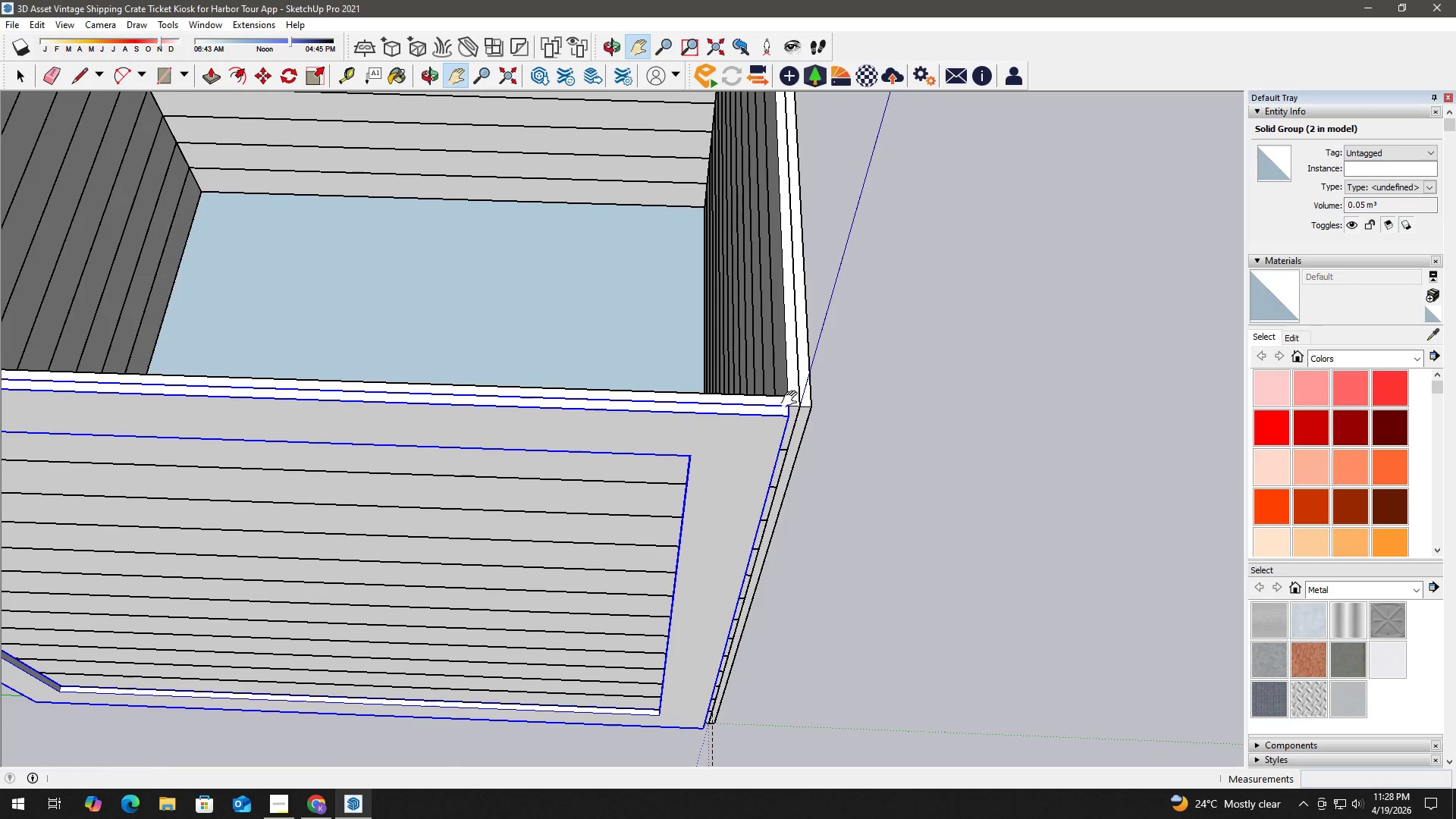 
key(M)
 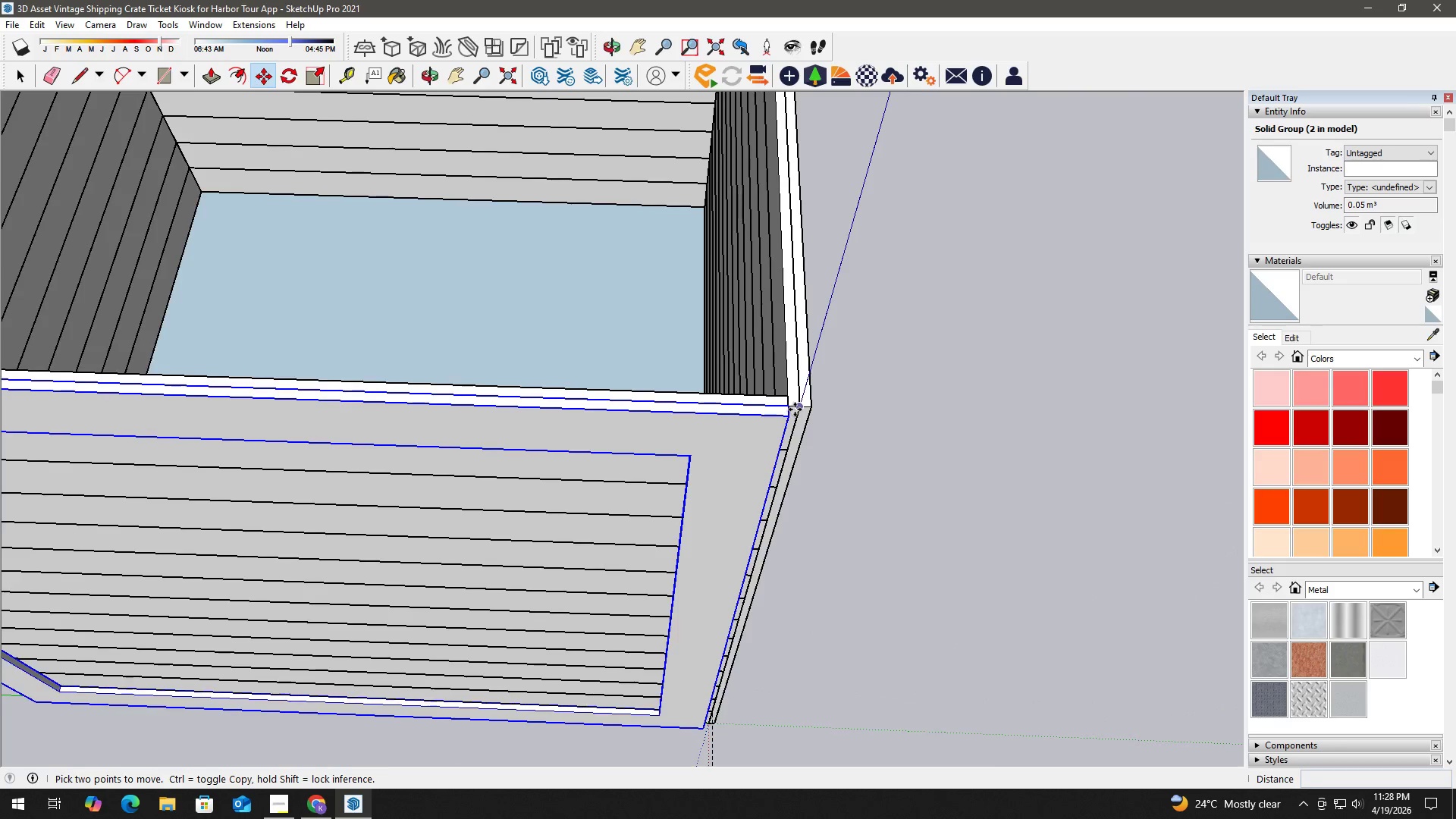 
scroll: coordinate [795, 410], scroll_direction: up, amount: 2.0
 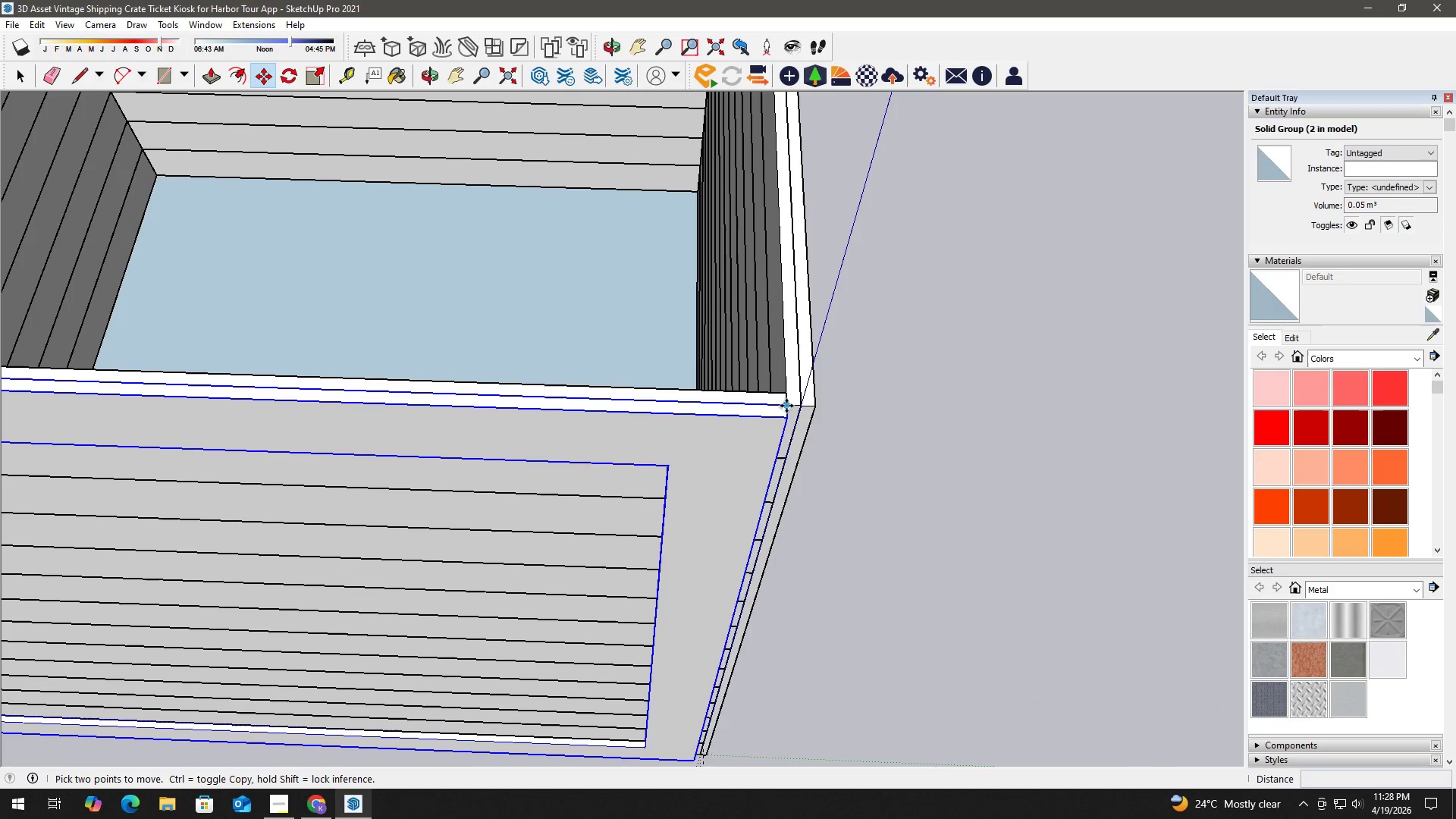 
left_click([786, 406])
 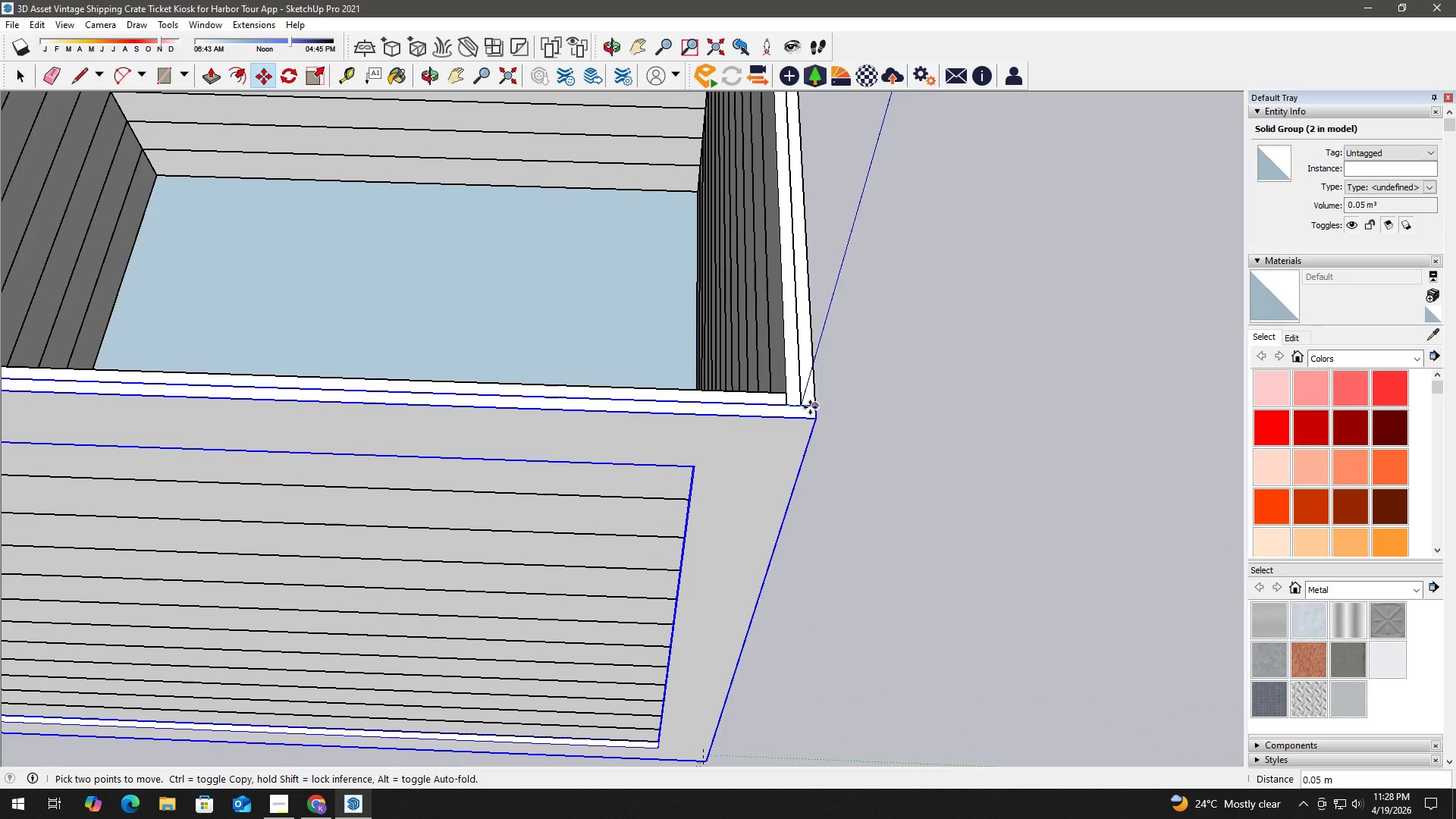 
left_click([799, 406])
 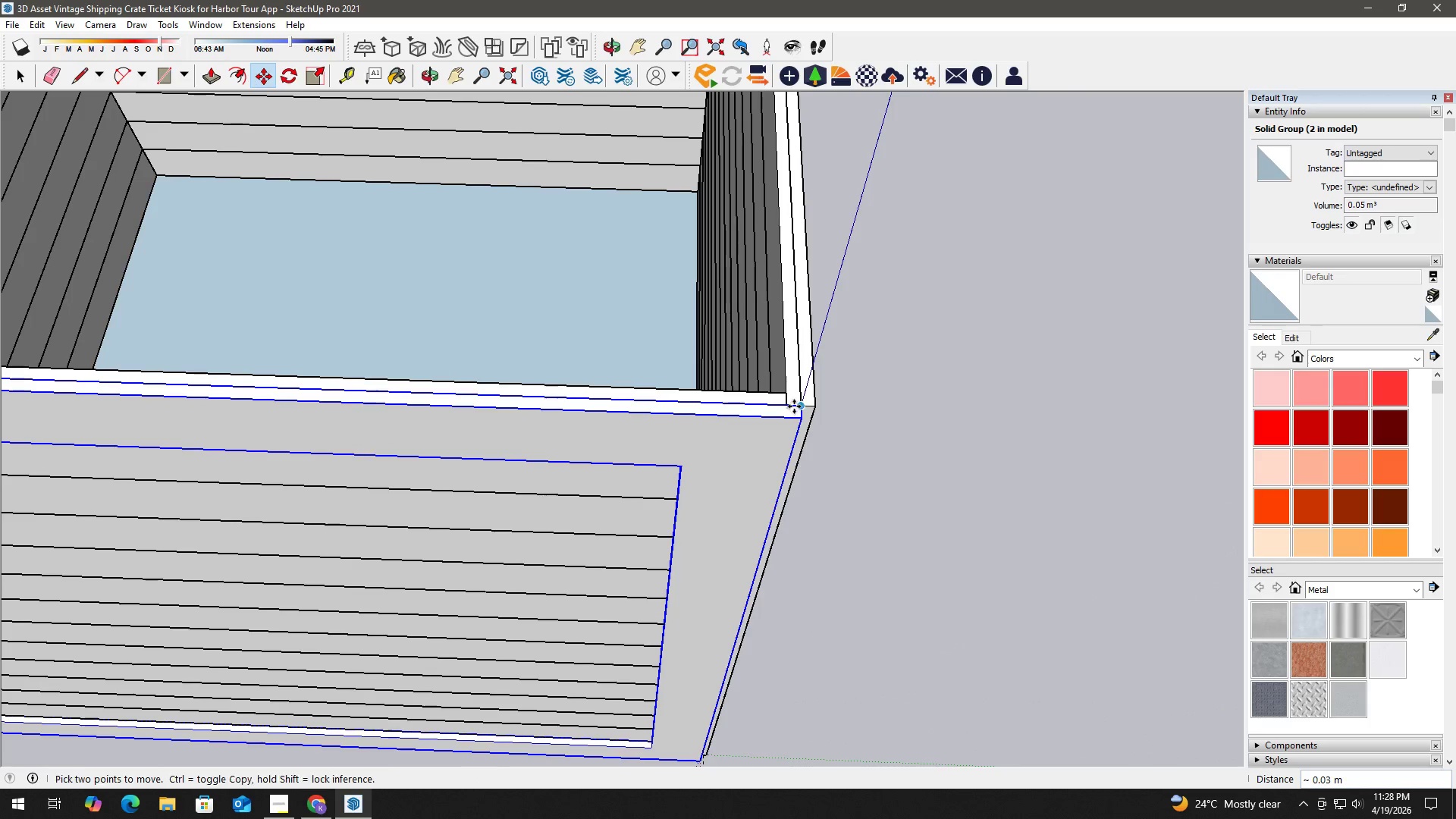 
key(Space)
 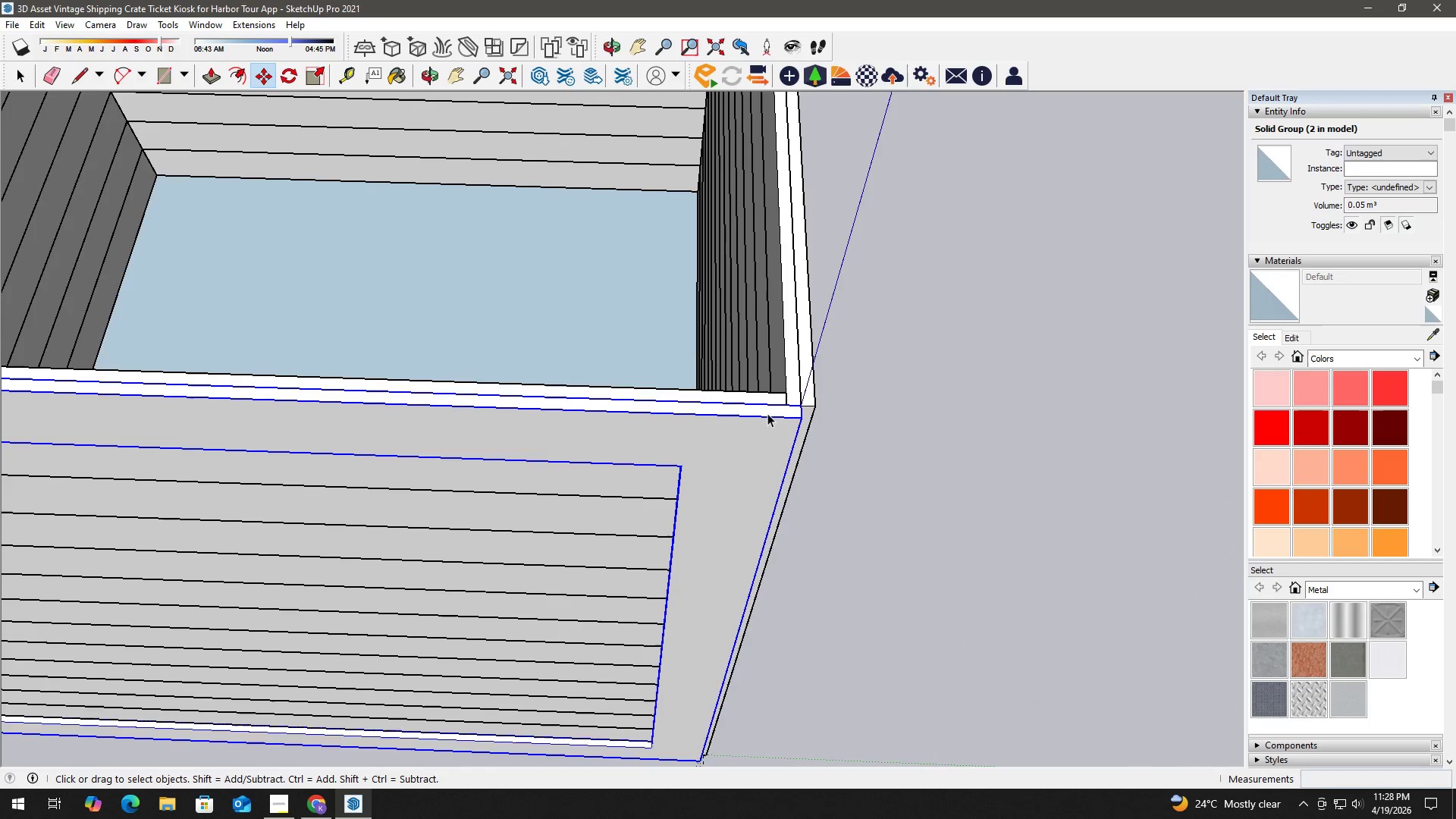 
key(H)
 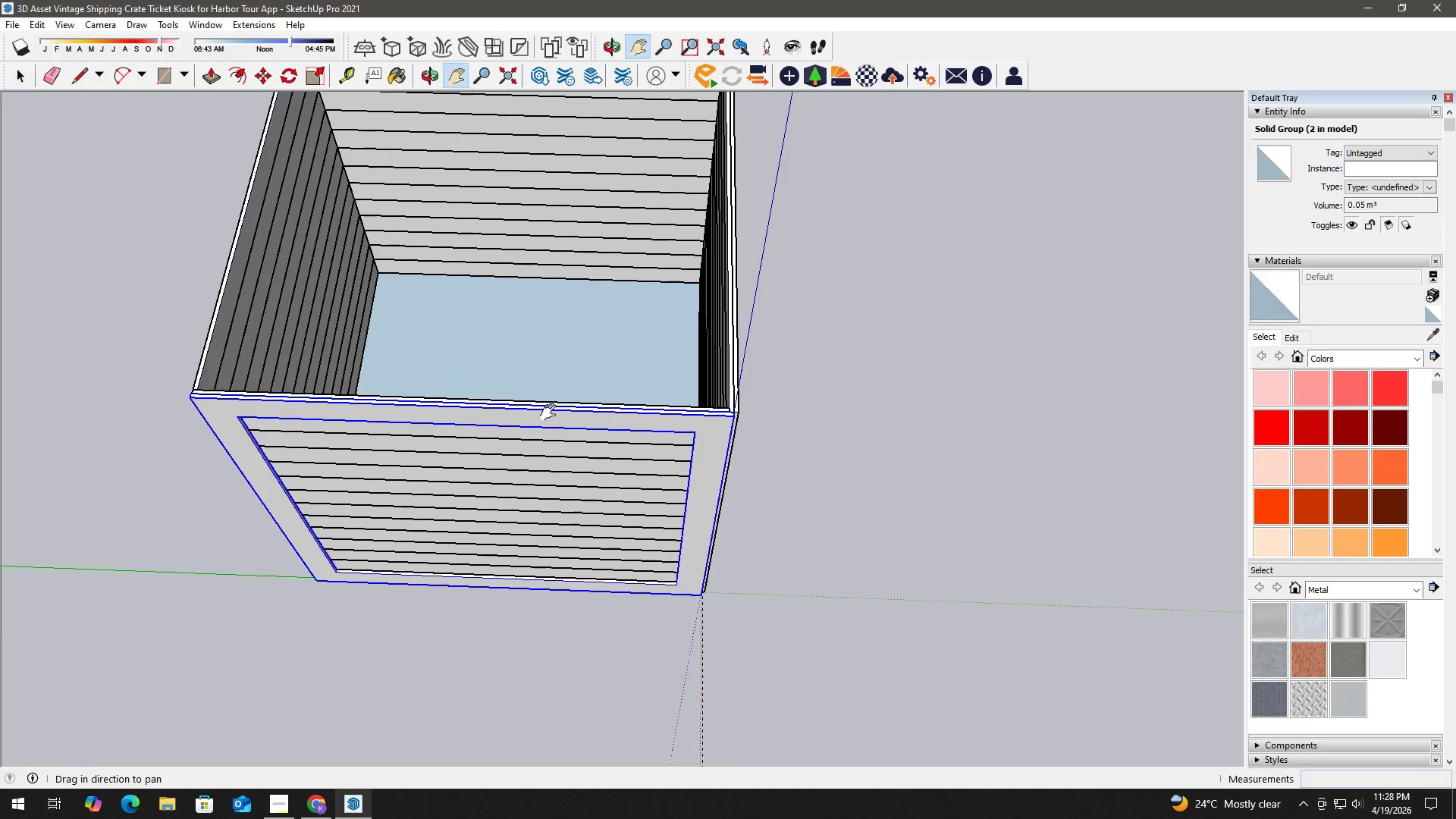 
left_click_drag(start_coordinate=[544, 412], to_coordinate=[535, 461])
 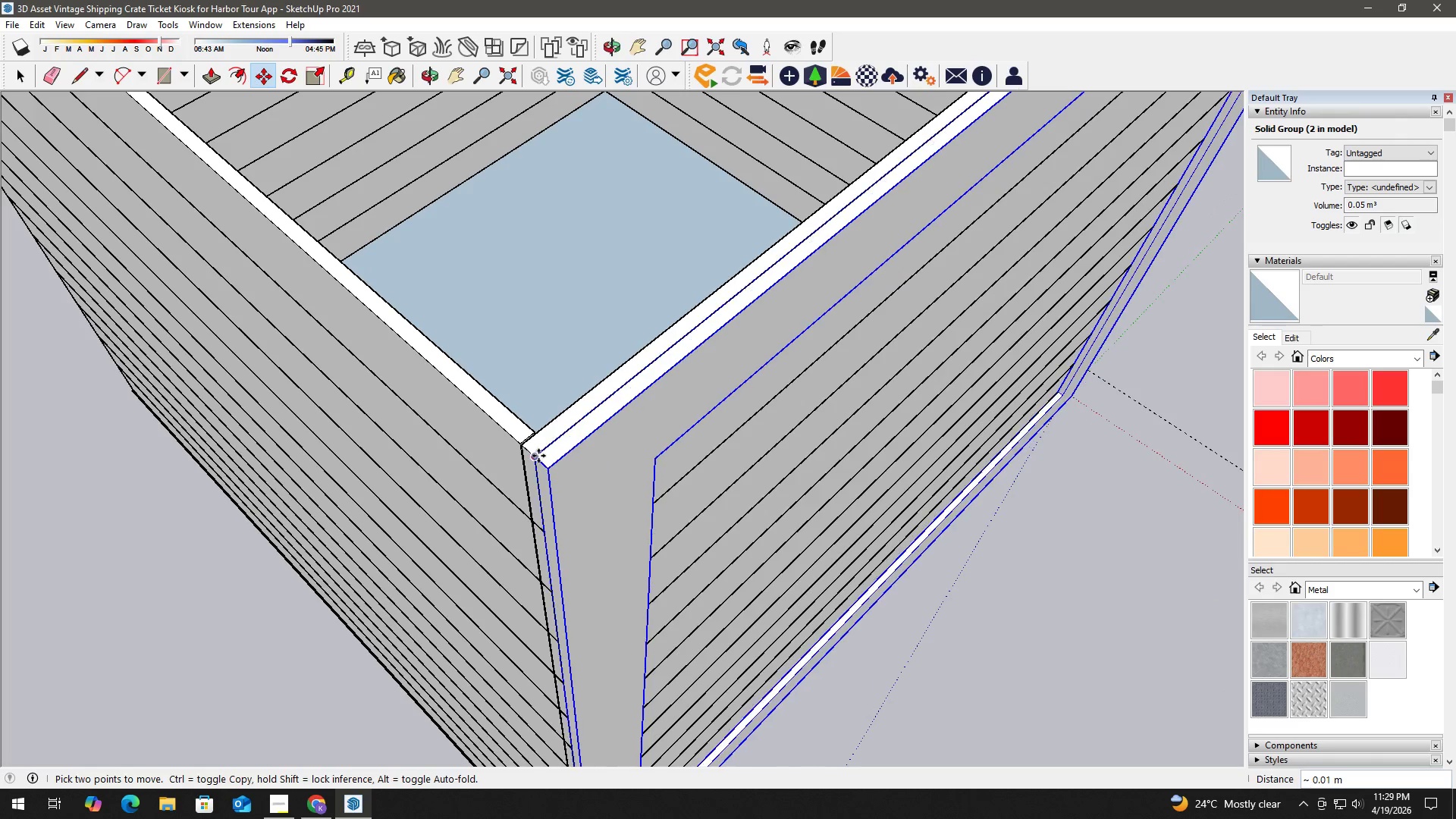 
scroll: coordinate [676, 414], scroll_direction: down, amount: 12.0
 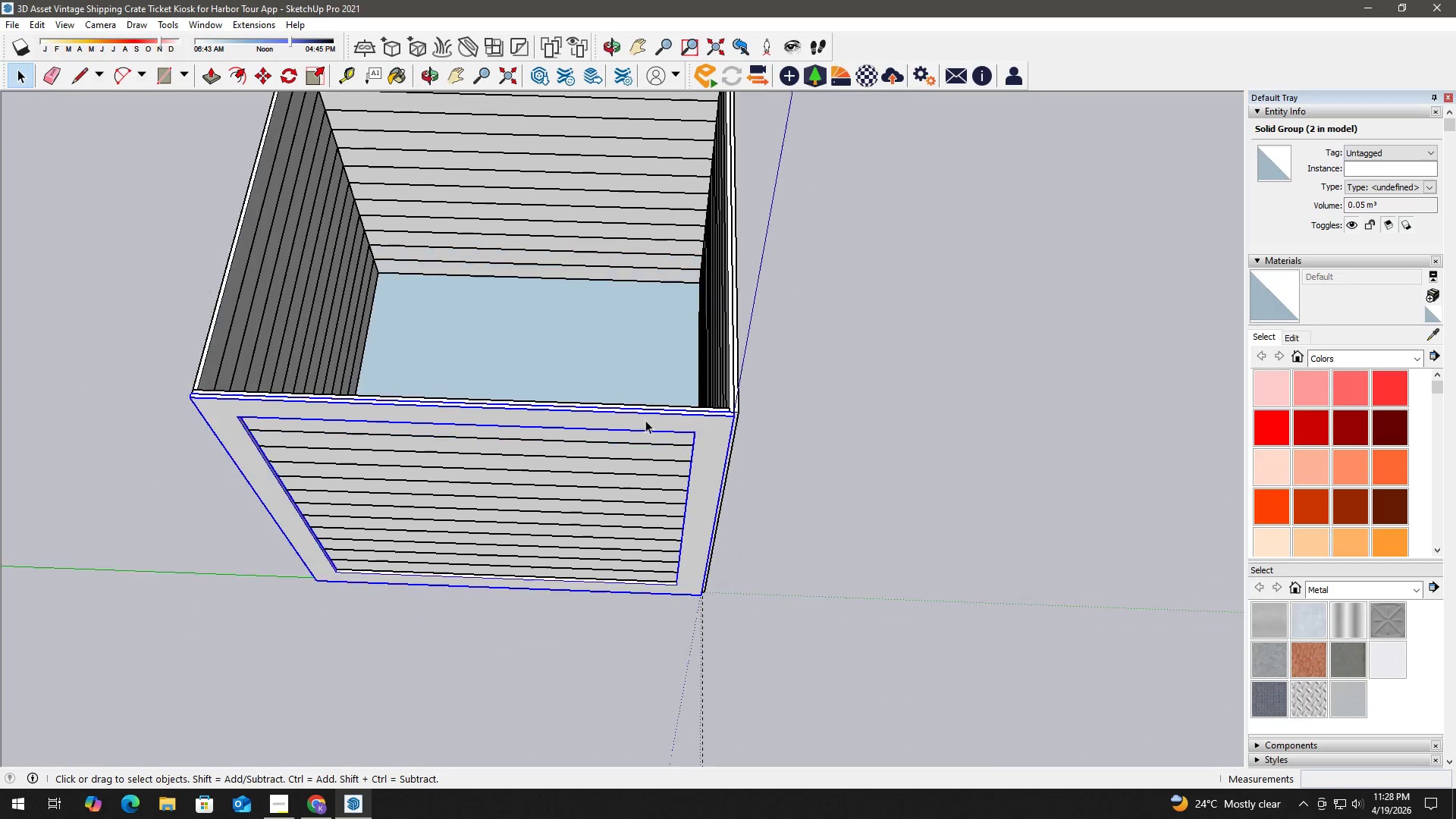 
key(Space)
 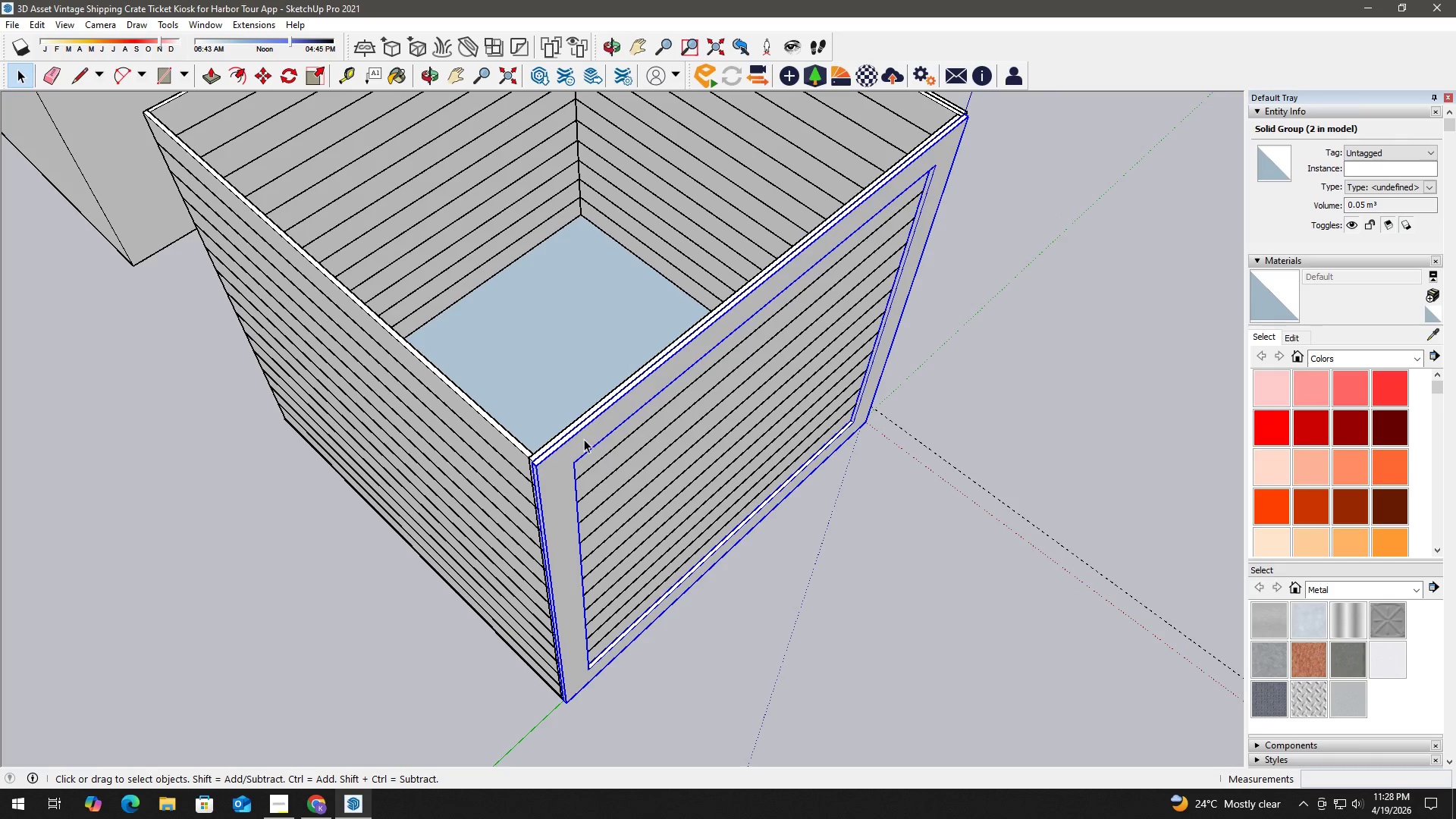 
scroll: coordinate [549, 463], scroll_direction: up, amount: 9.0
 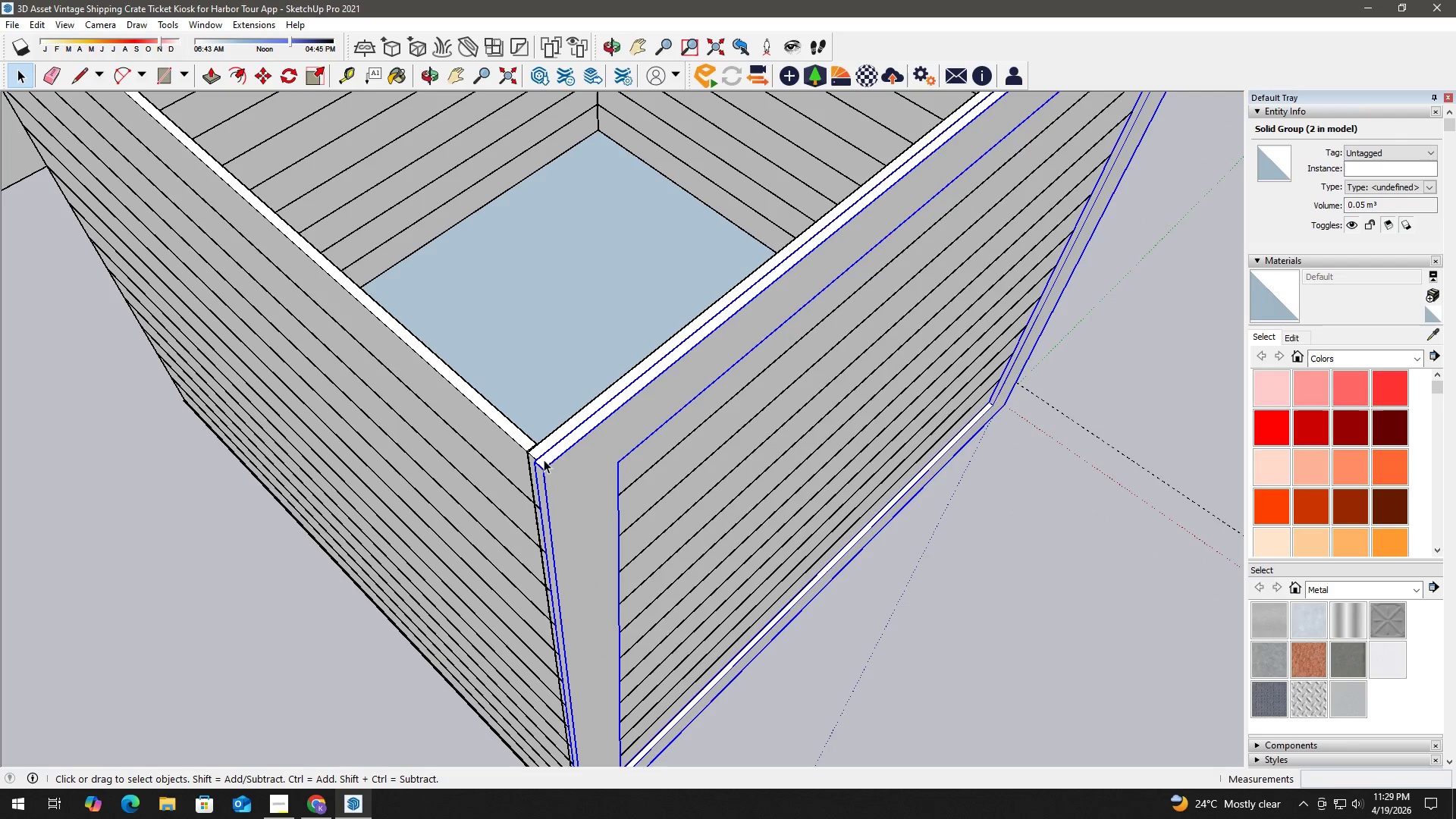 
key(M)
 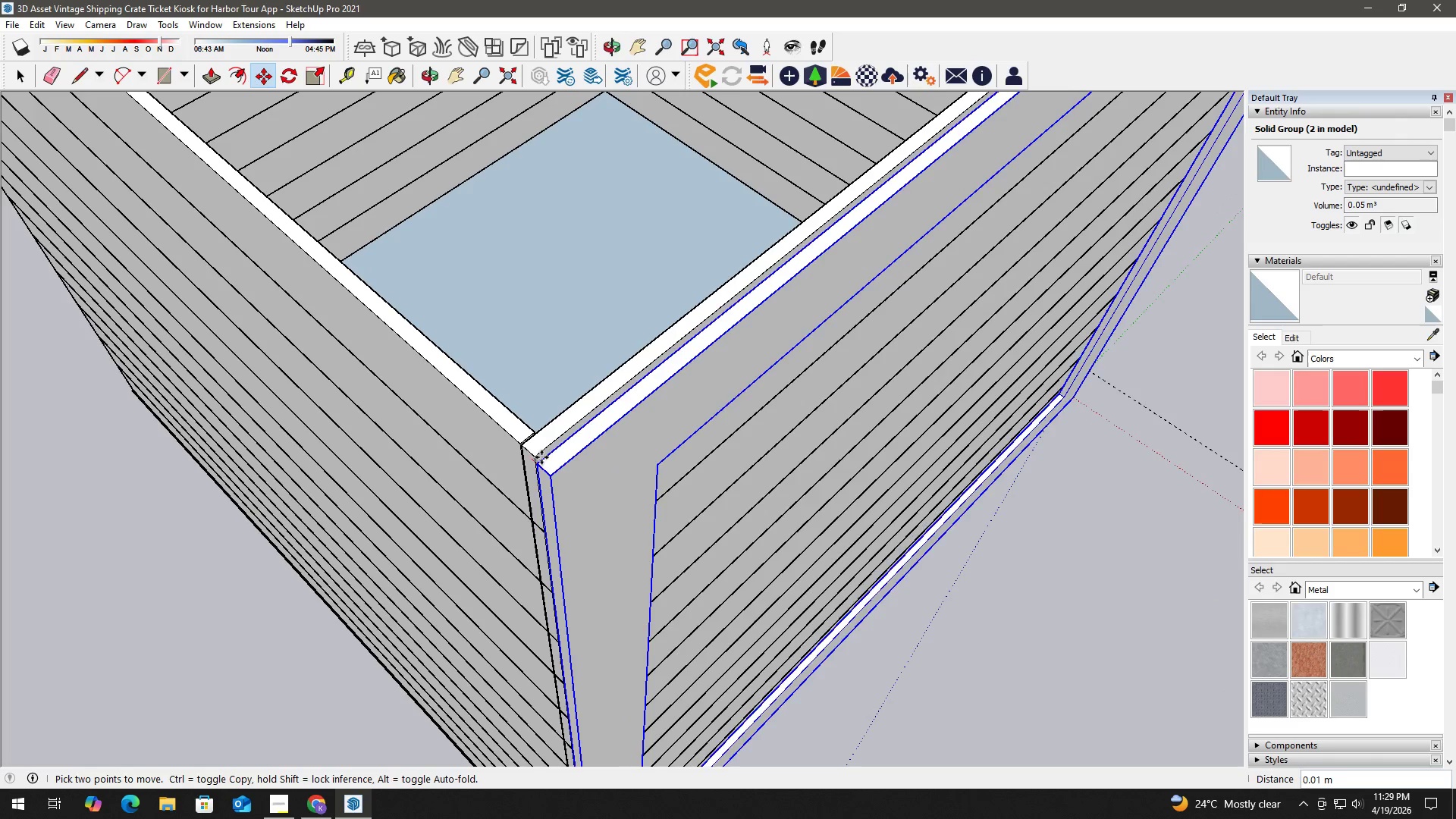 
scroll: coordinate [538, 466], scroll_direction: up, amount: 4.0
 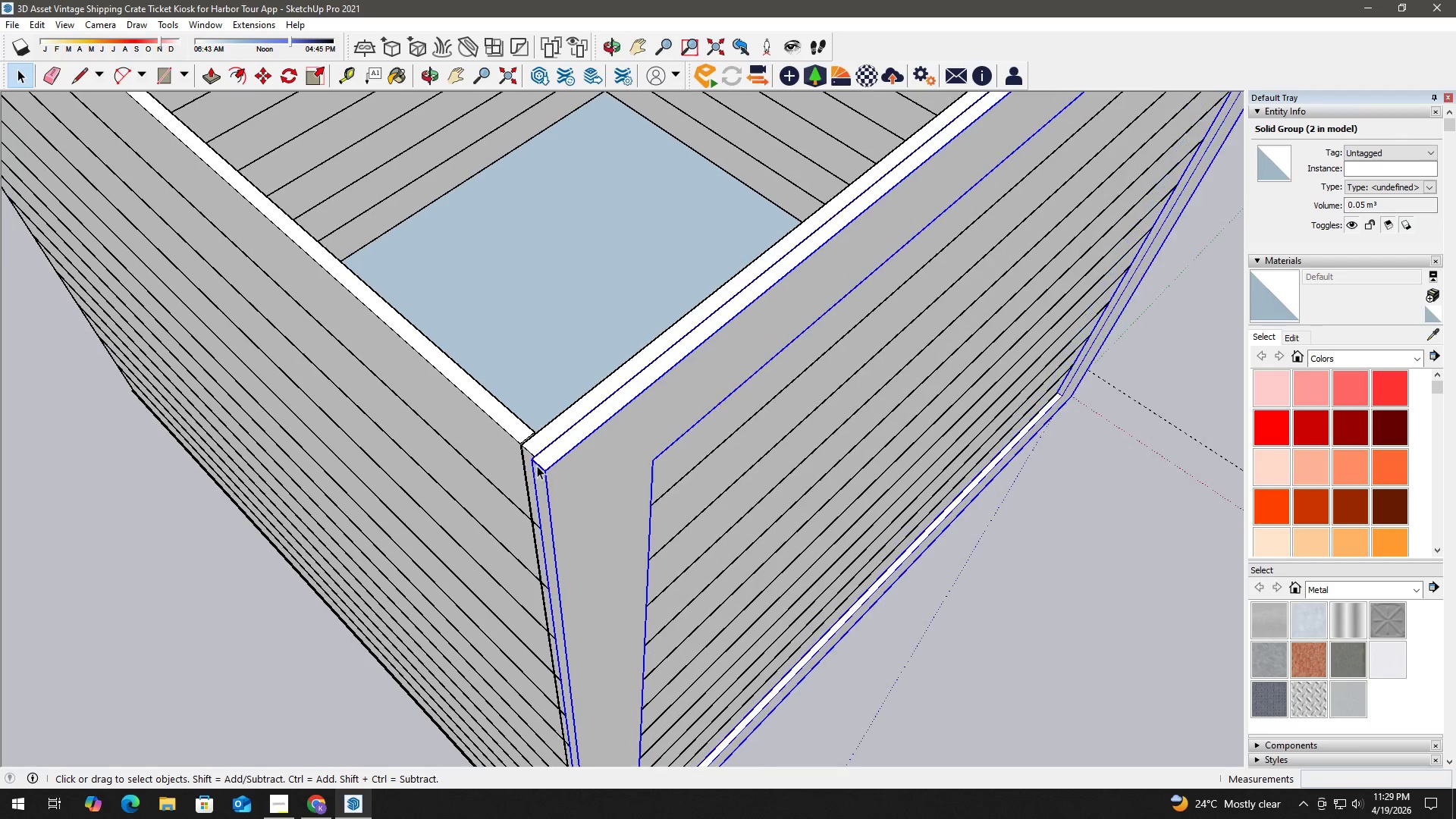 
left_click([538, 454])
 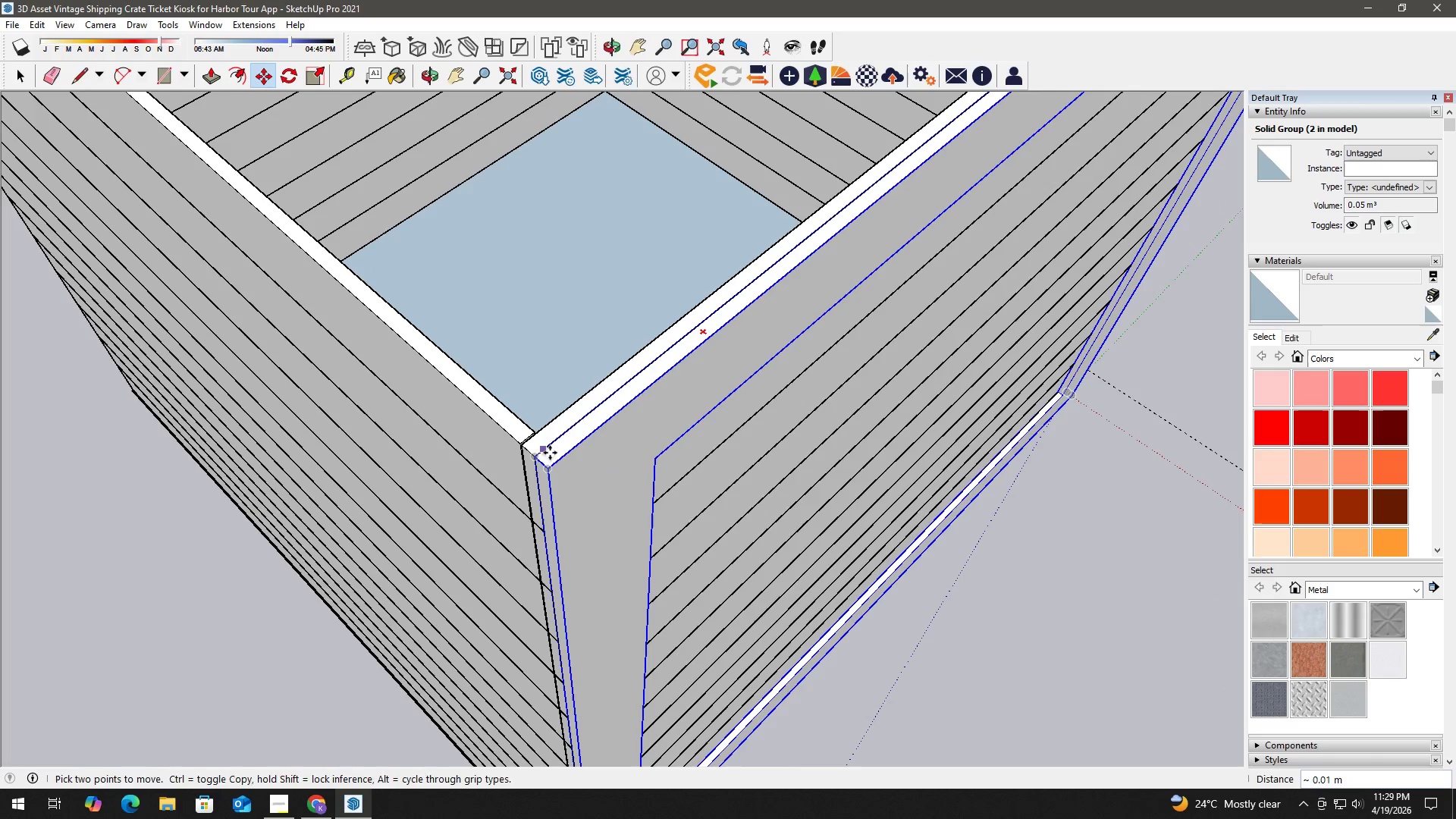 
key(Space)
 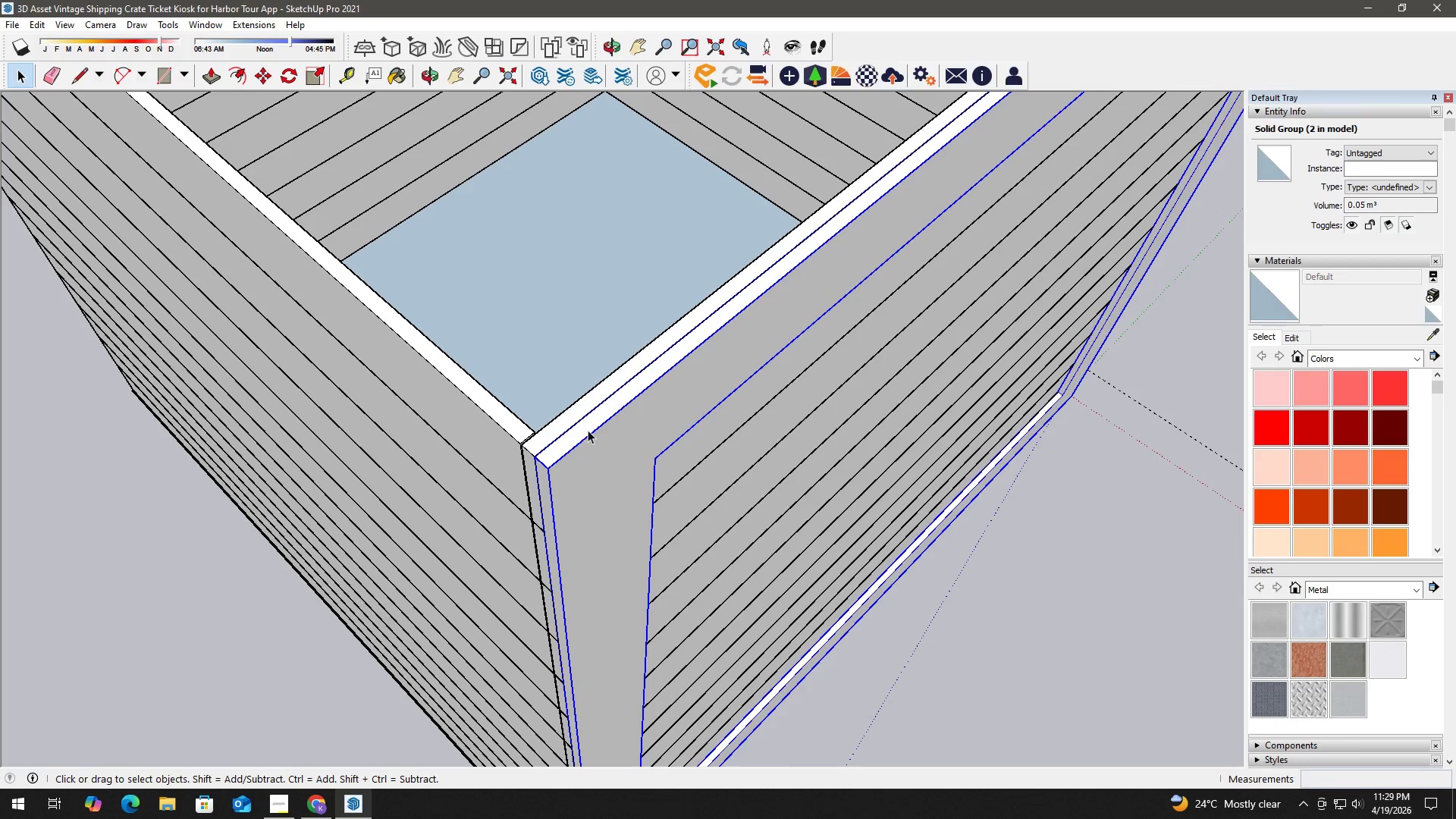 
key(M)
 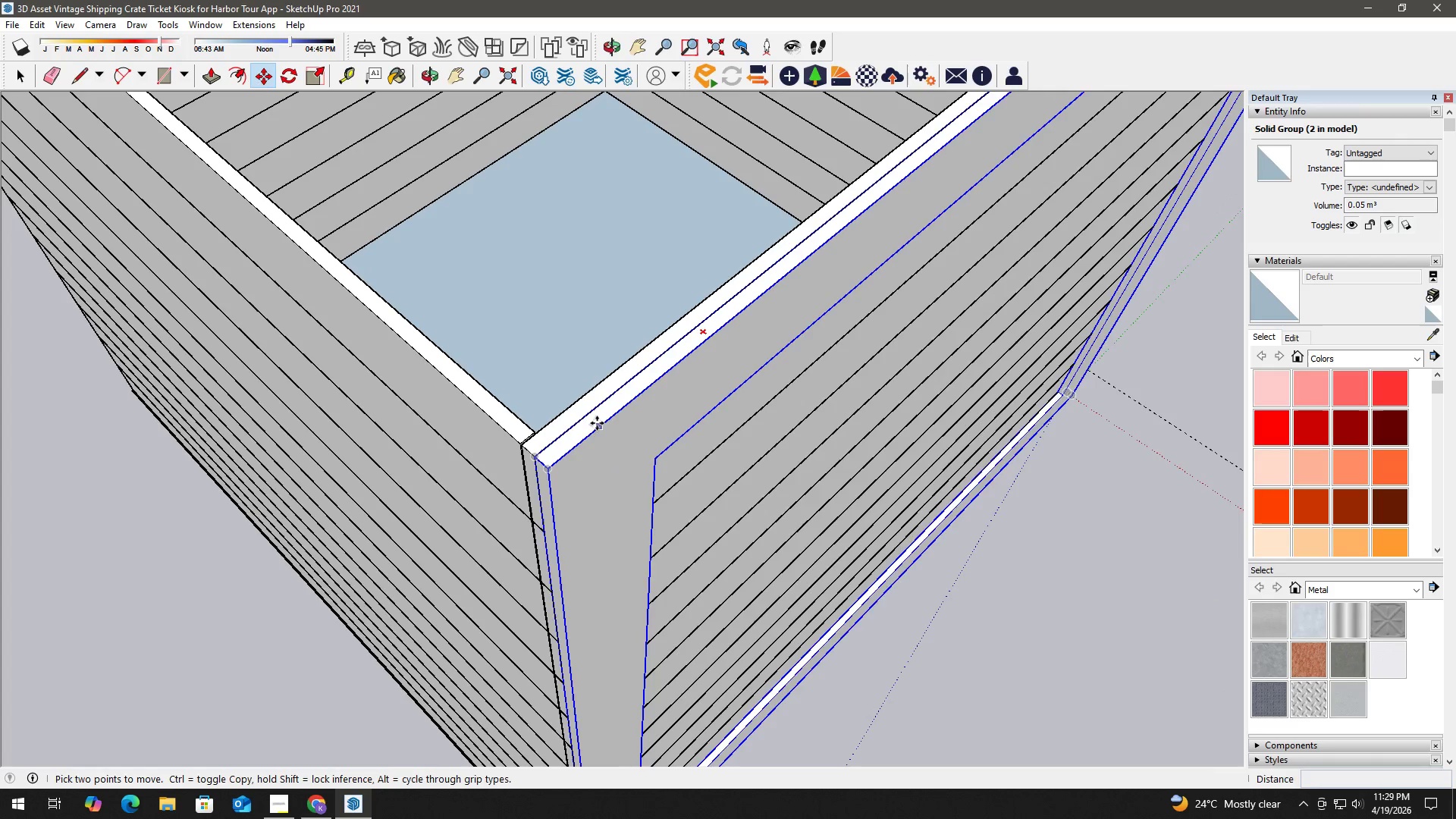 
left_click_drag(start_coordinate=[597, 423], to_coordinate=[588, 428])
 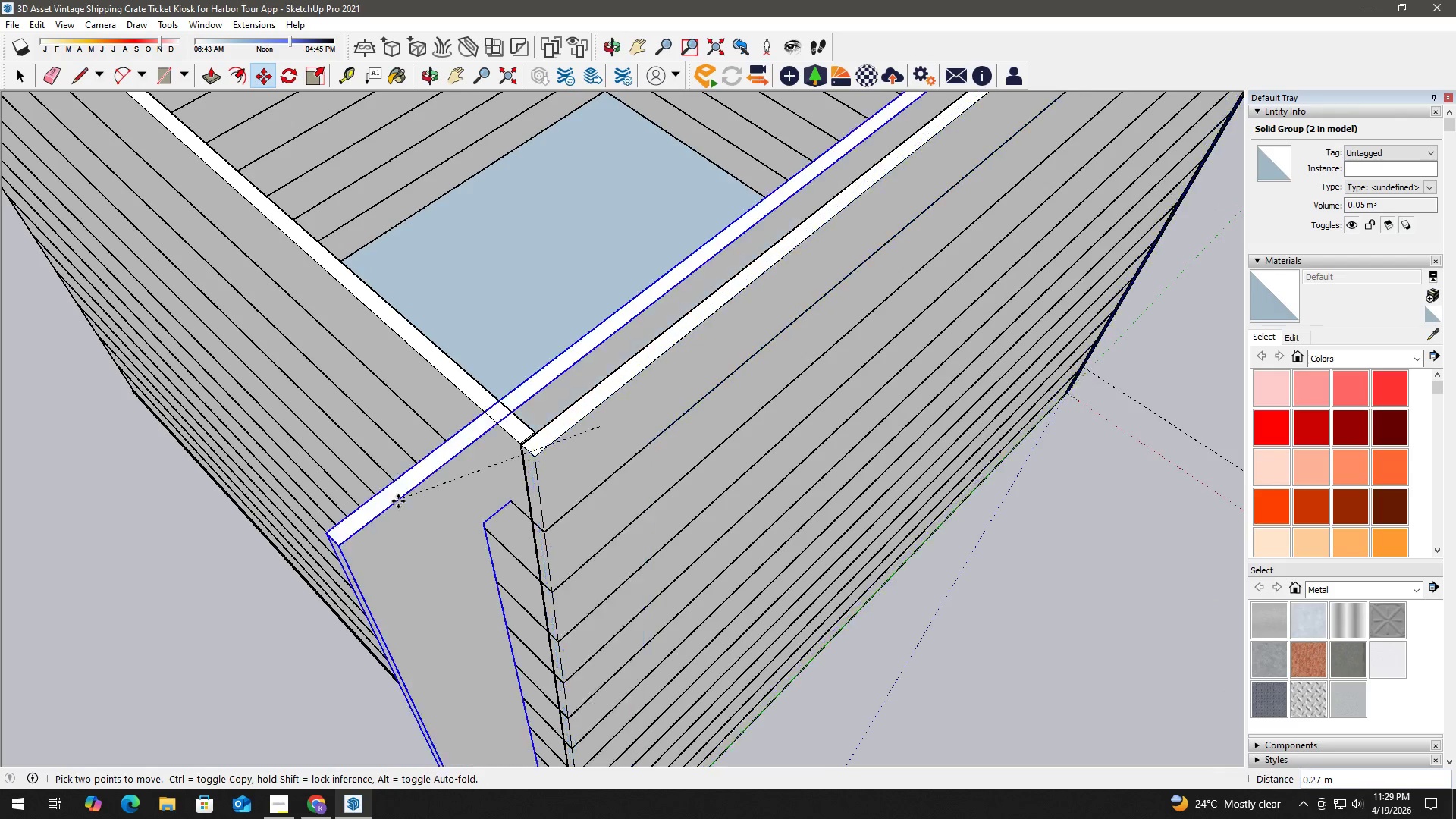 
key(Control+ControlLeft)
 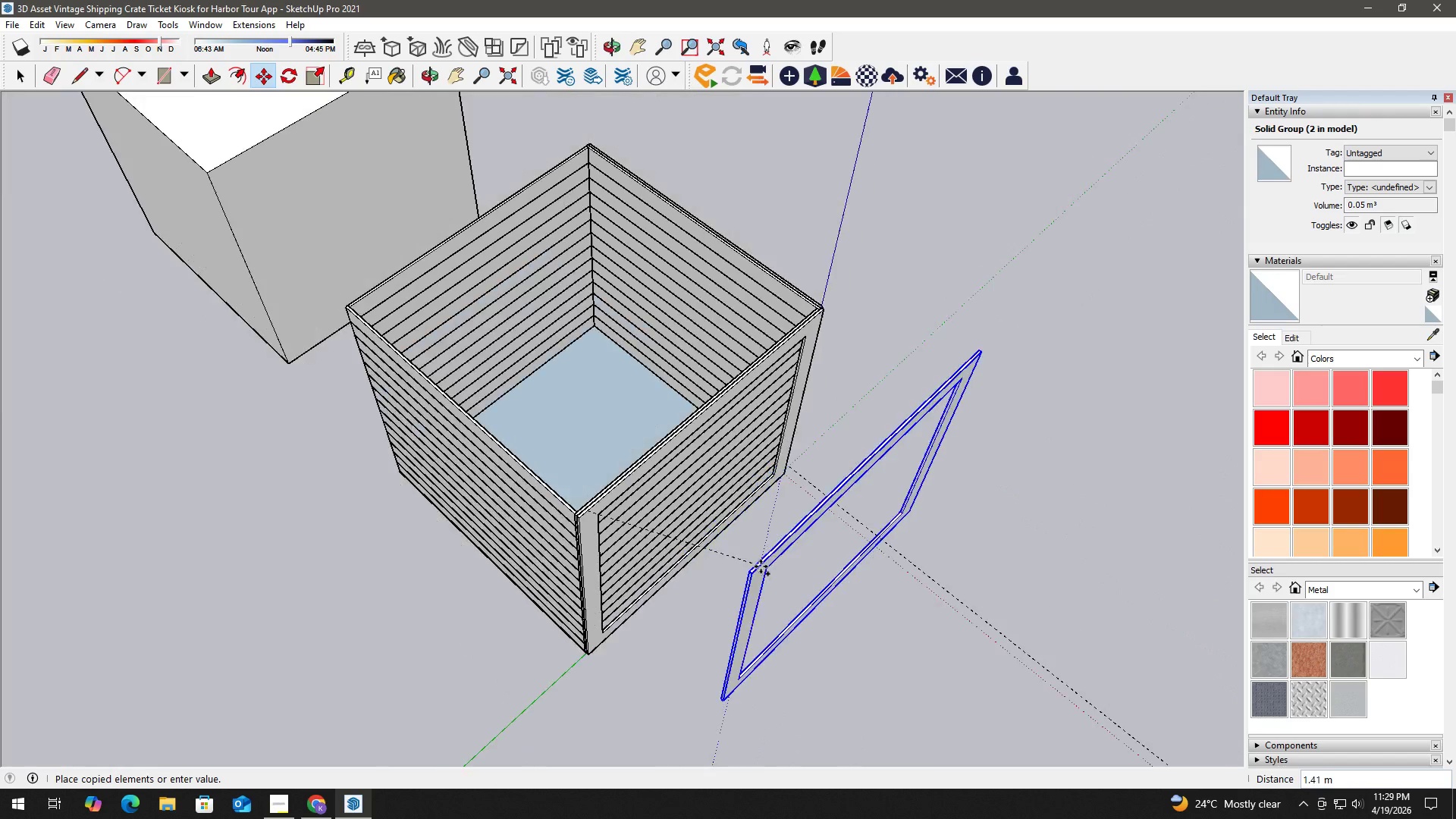 
left_click([761, 566])
 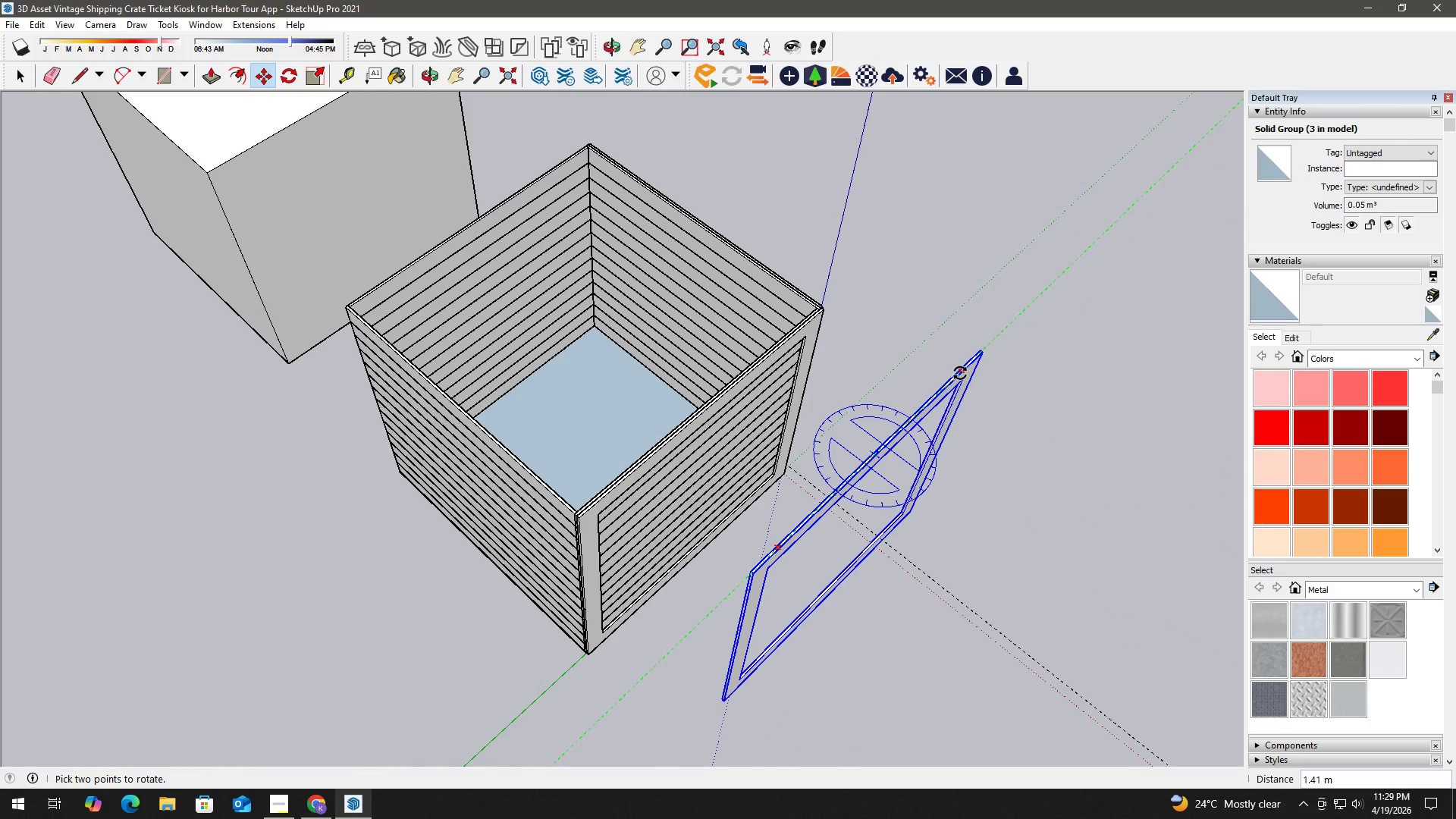 
scroll: coordinate [758, 566], scroll_direction: down, amount: 16.0
 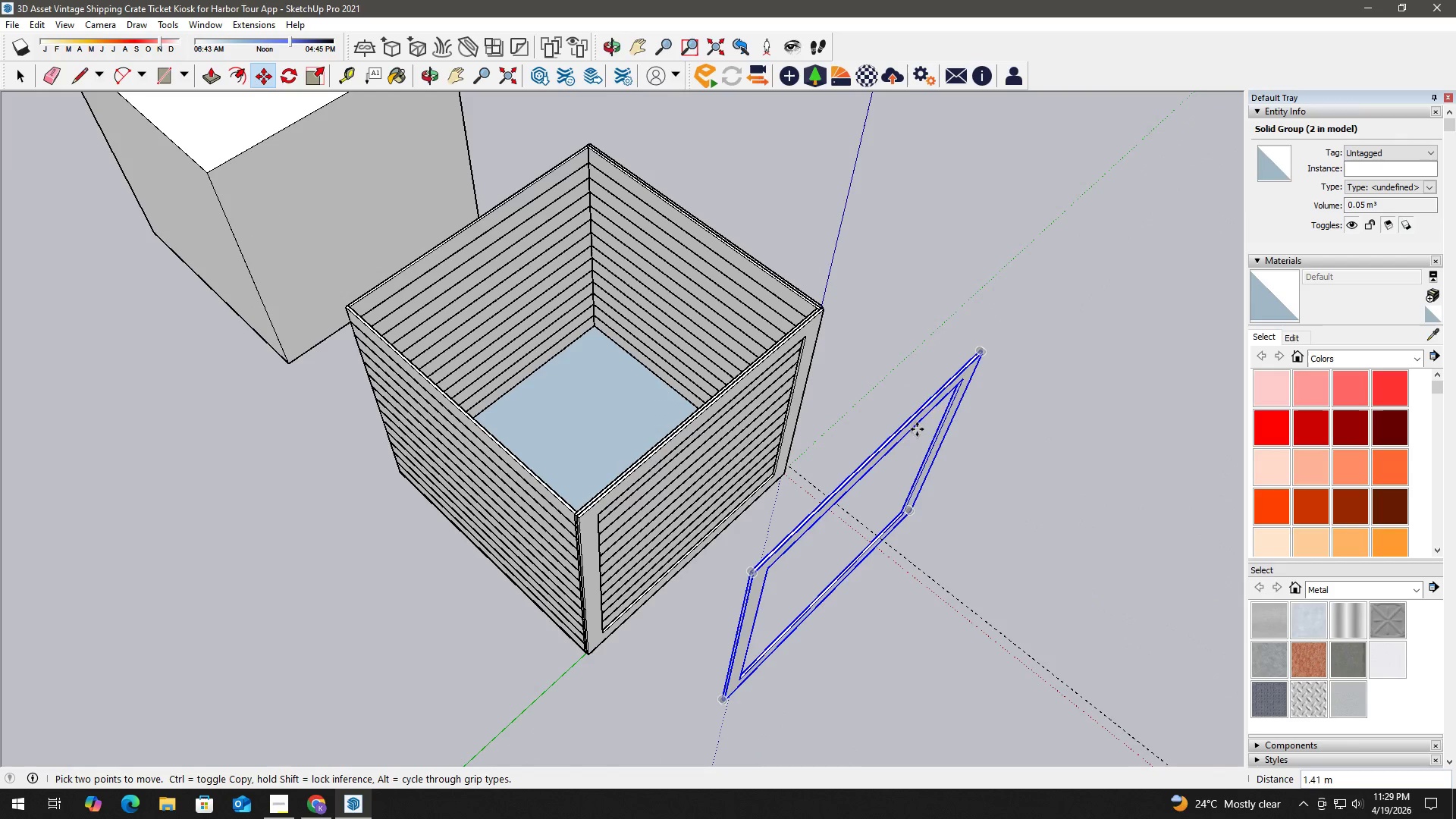 
left_click_drag(start_coordinate=[964, 371], to_coordinate=[964, 375])
 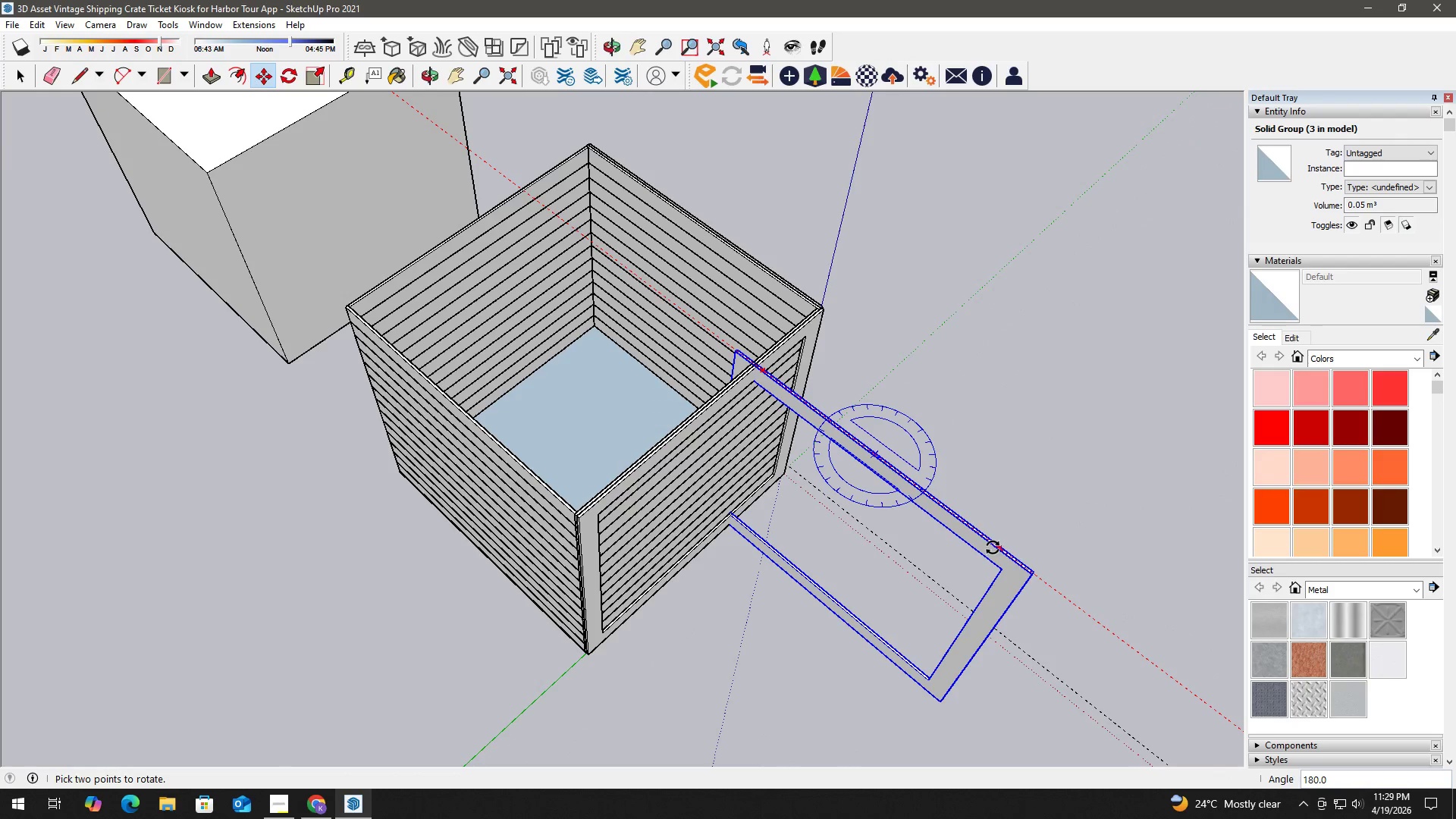 
left_click([994, 546])
 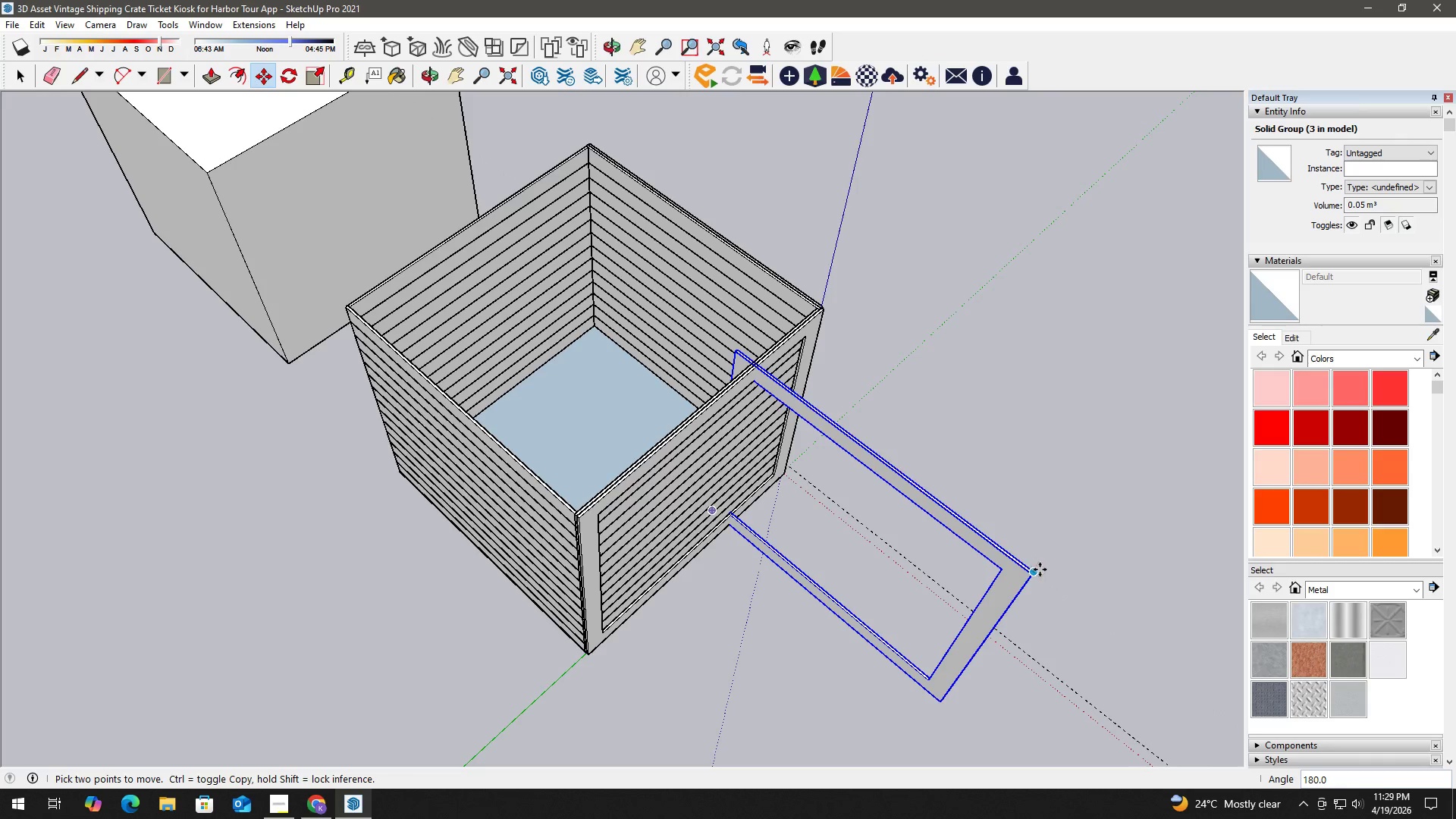 
left_click_drag(start_coordinate=[1040, 570], to_coordinate=[1028, 570])
 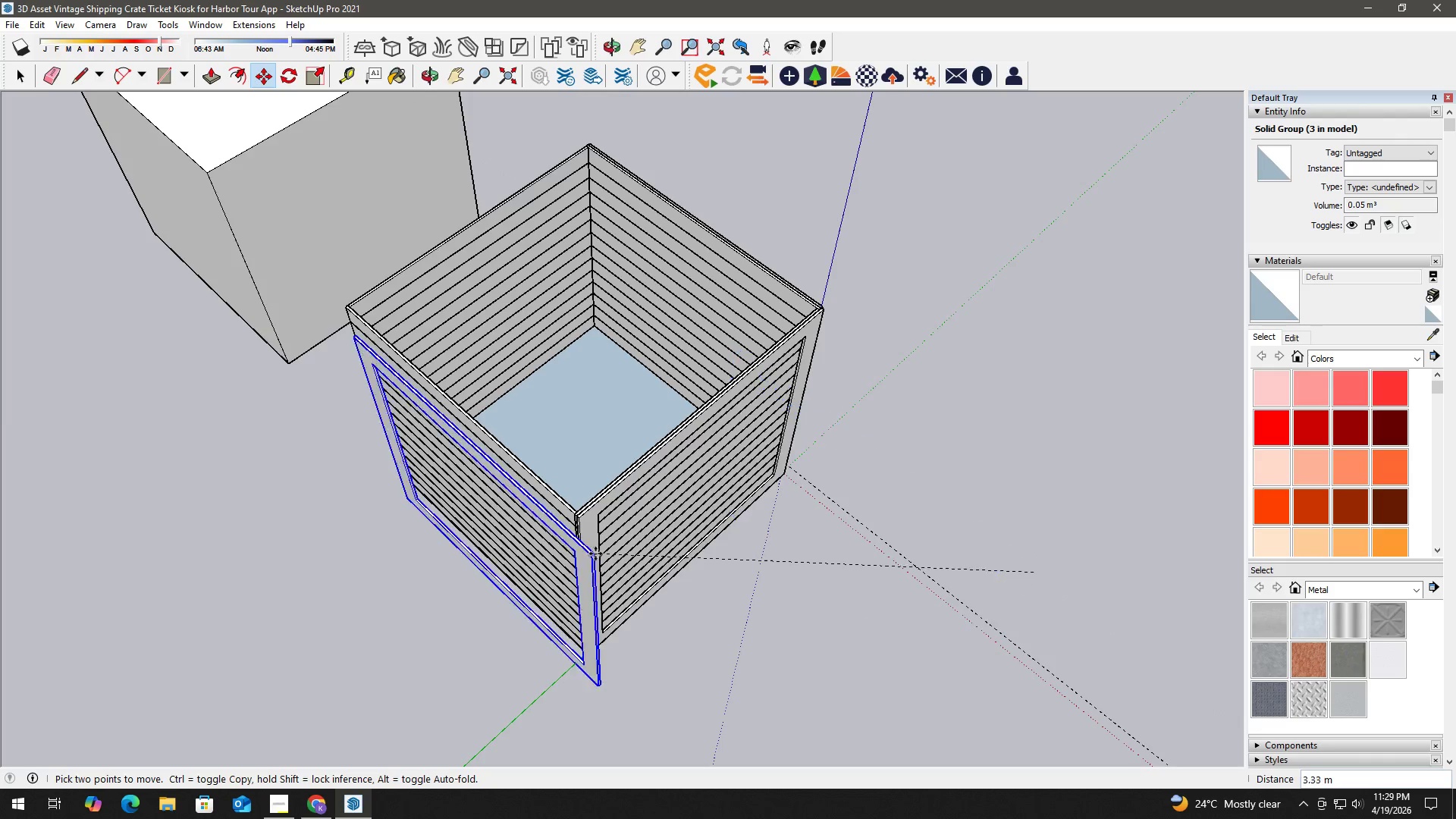 
scroll: coordinate [576, 499], scroll_direction: up, amount: 11.0
 